 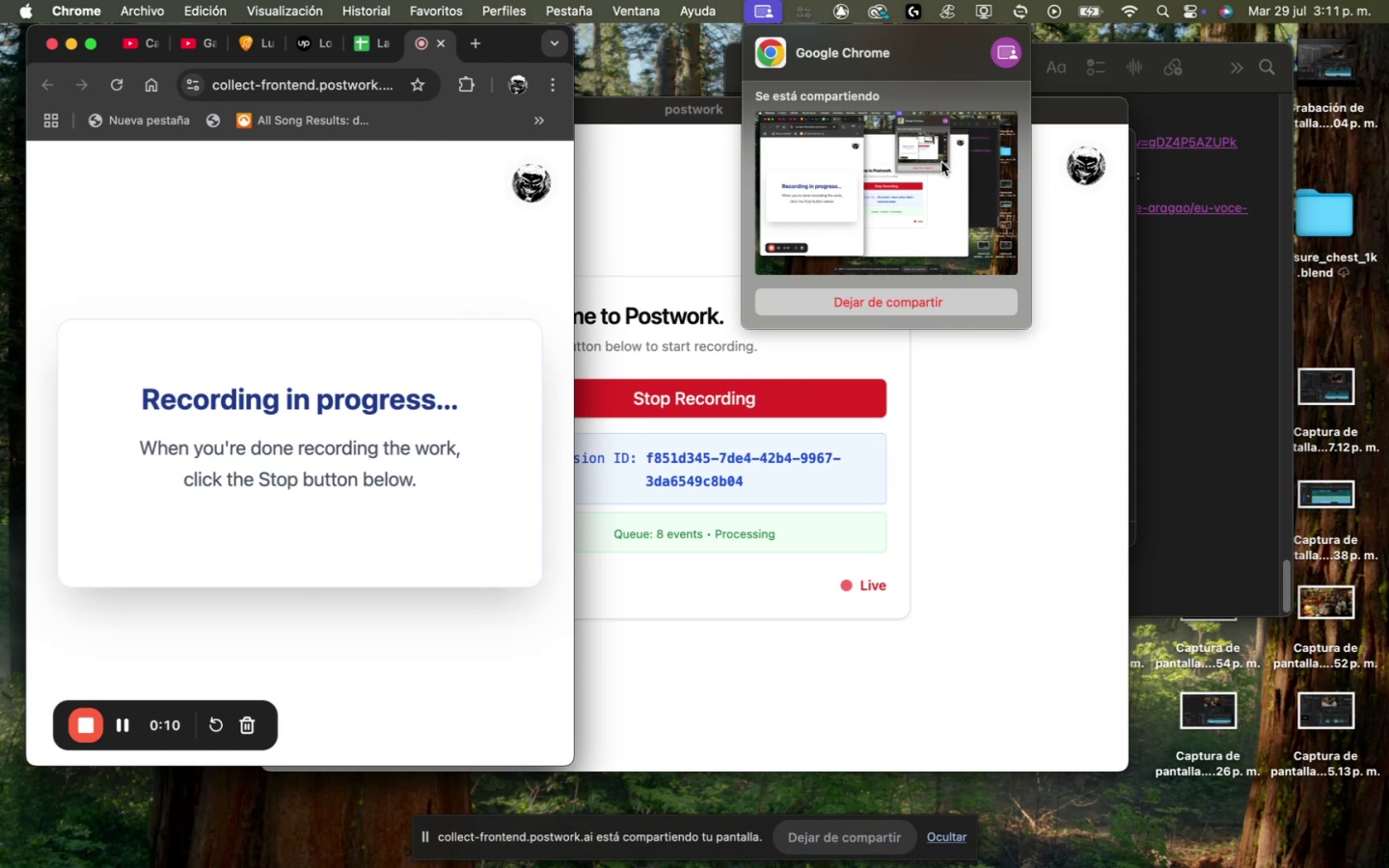 
left_click([694, 132])
 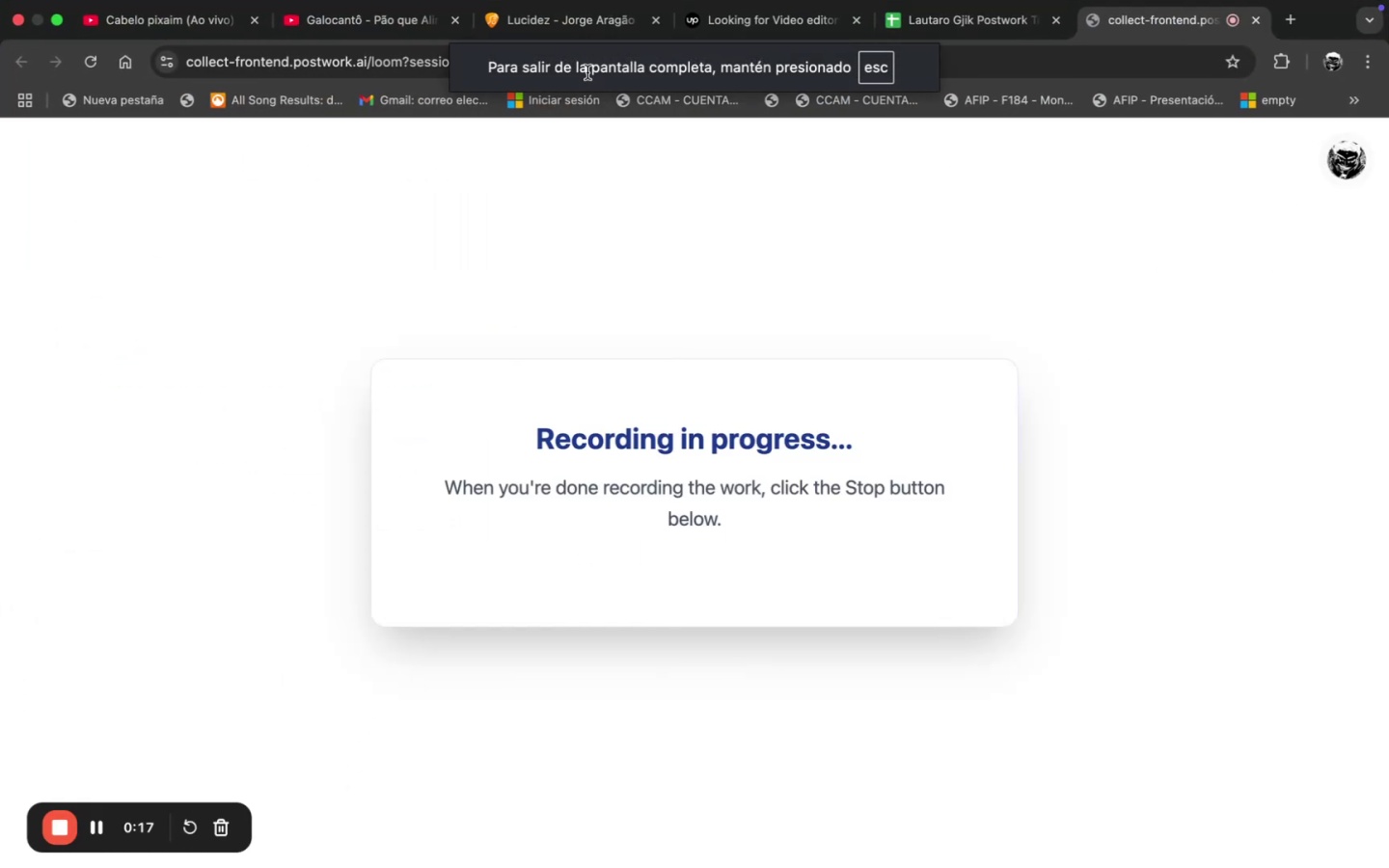 
wait(7.17)
 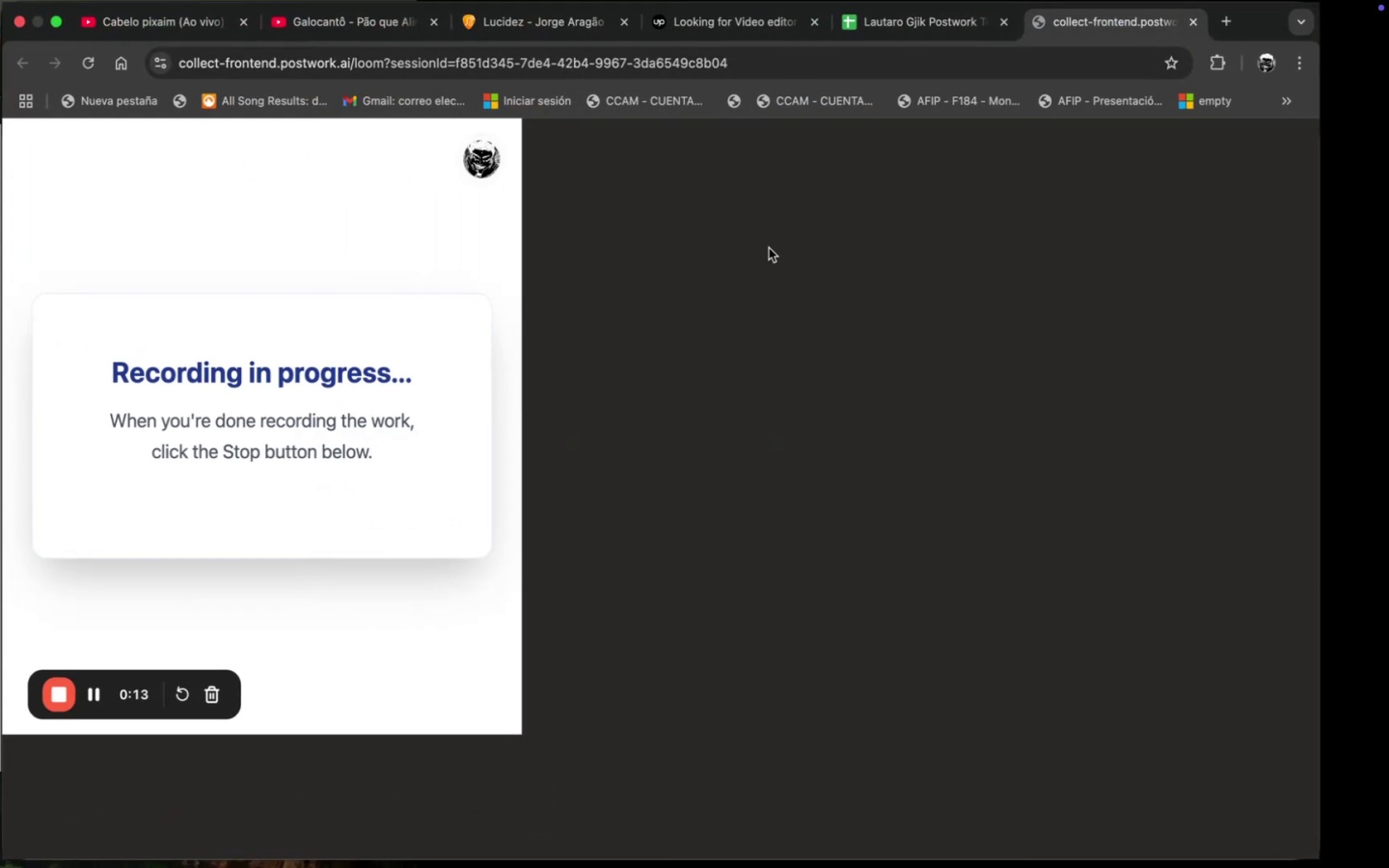 
left_click([59, 44])
 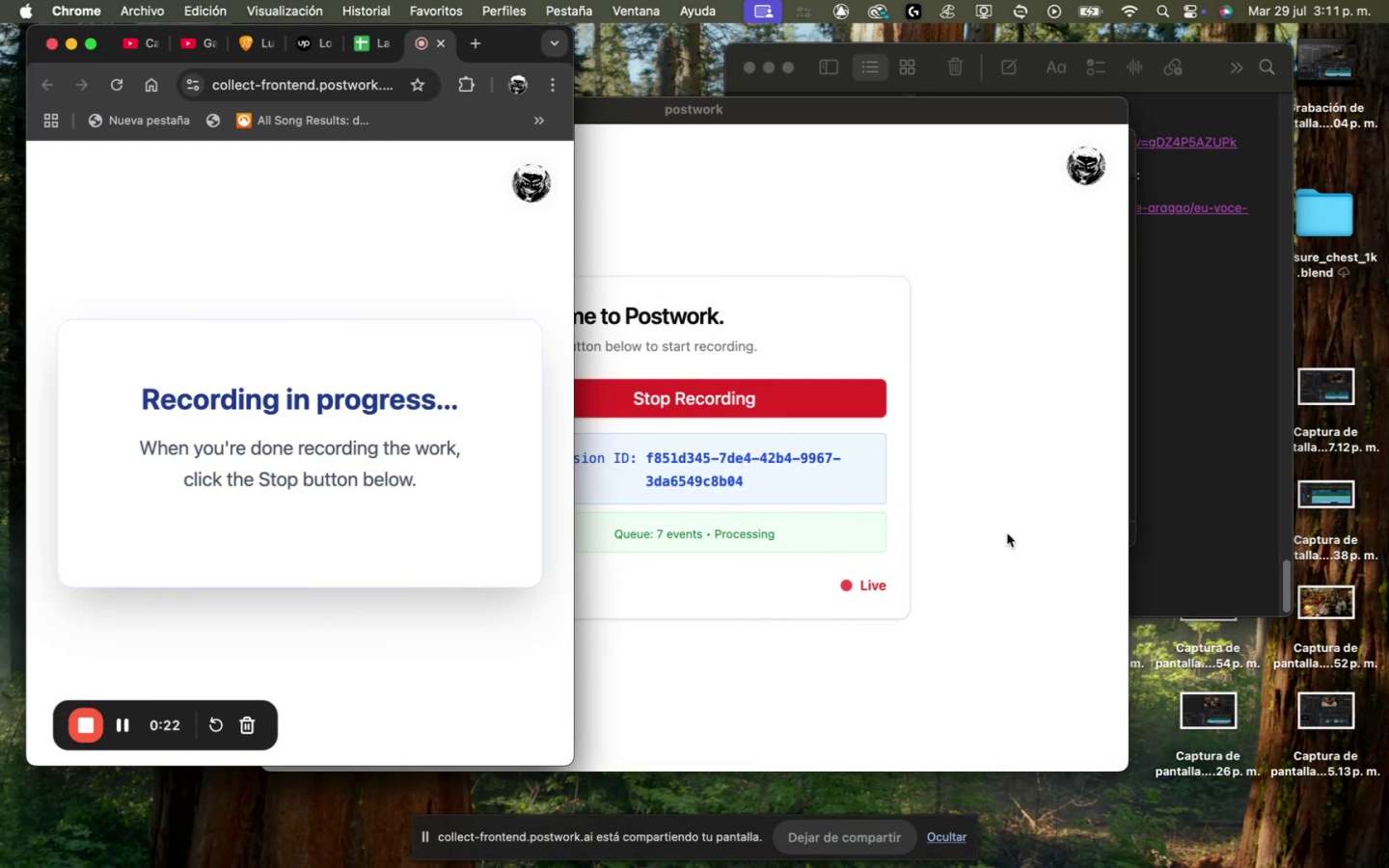 
left_click([1007, 534])
 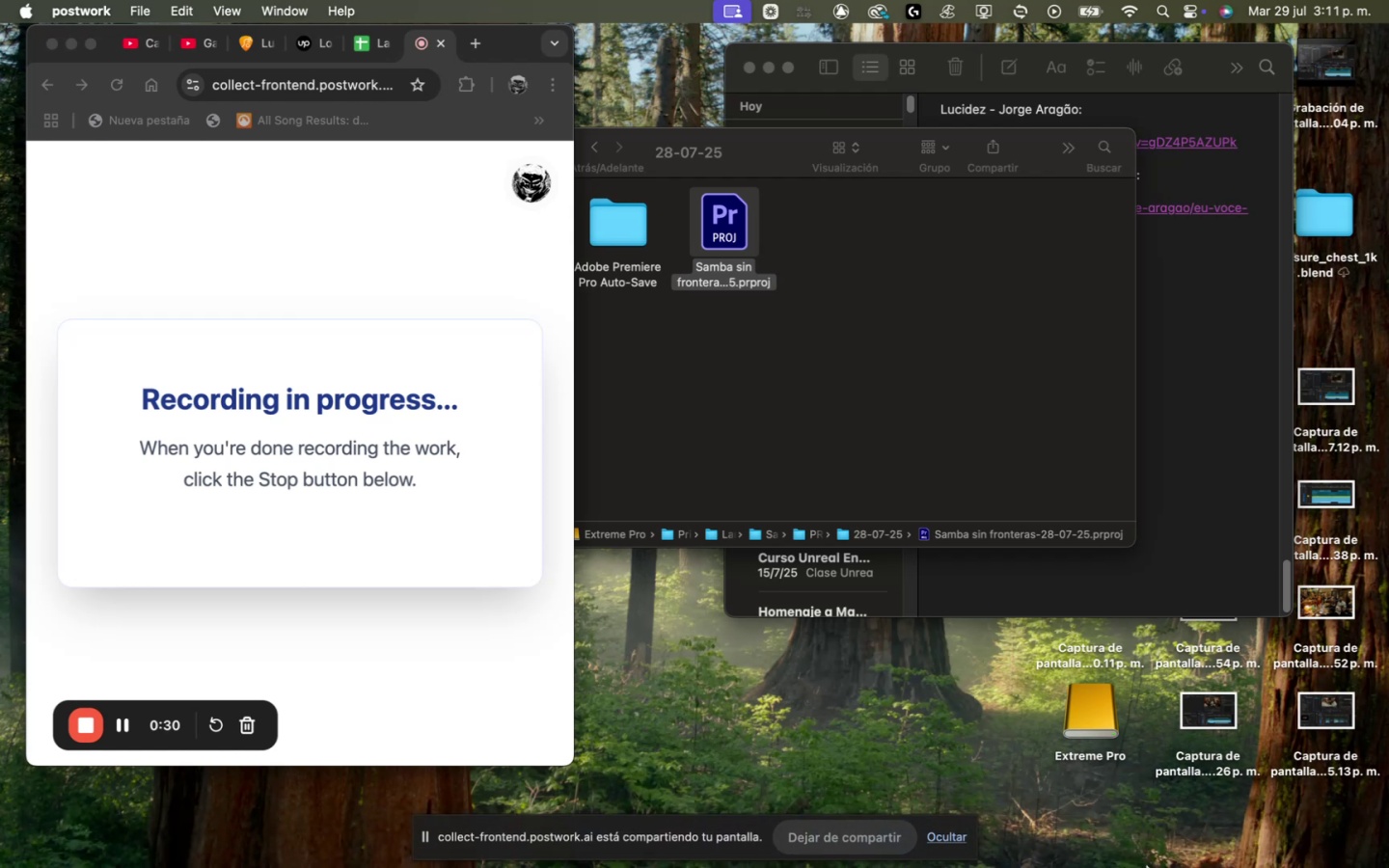 
wait(12.69)
 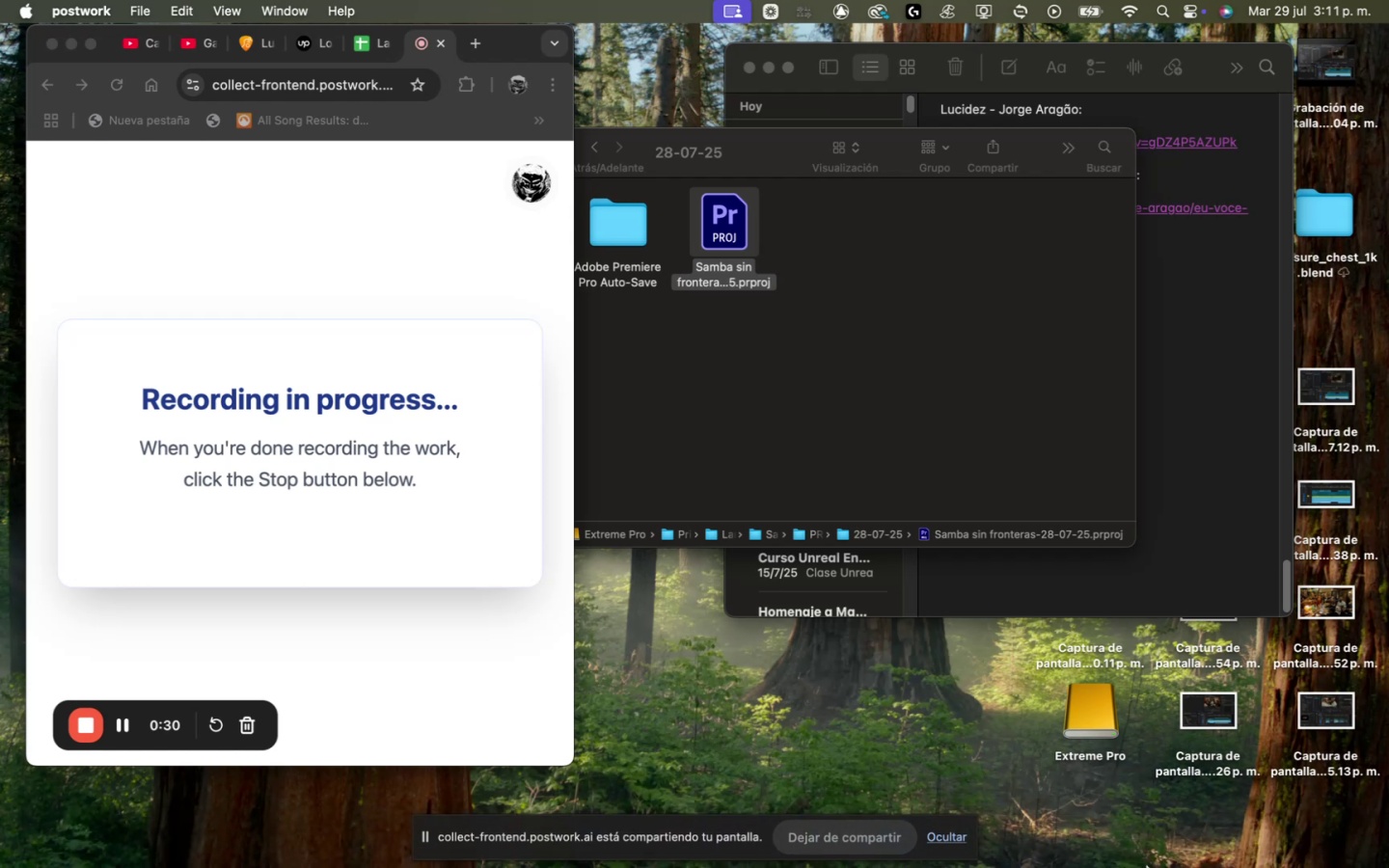 
left_click([1173, 839])
 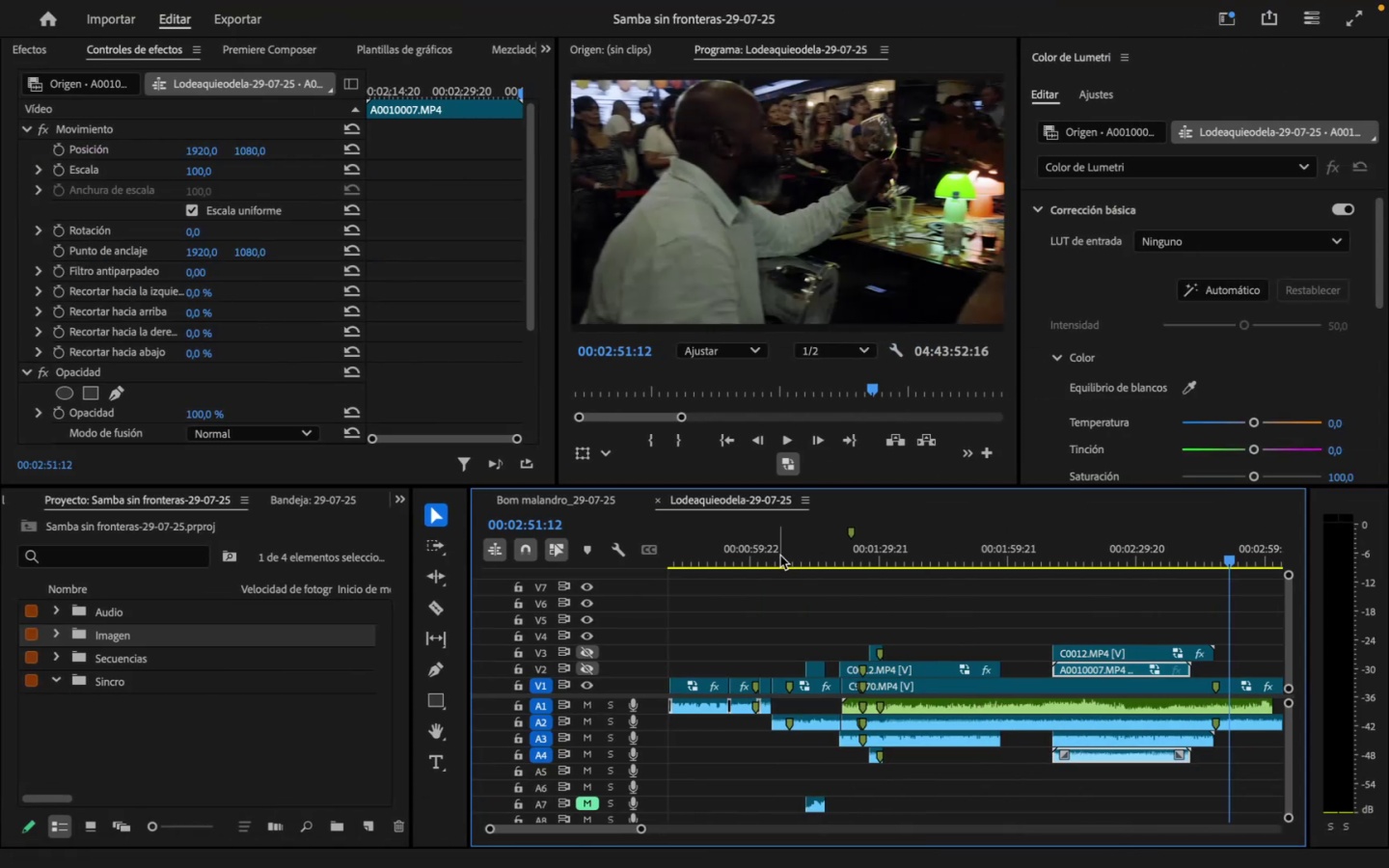 
left_click_drag(start_coordinate=[775, 556], to_coordinate=[660, 537])
 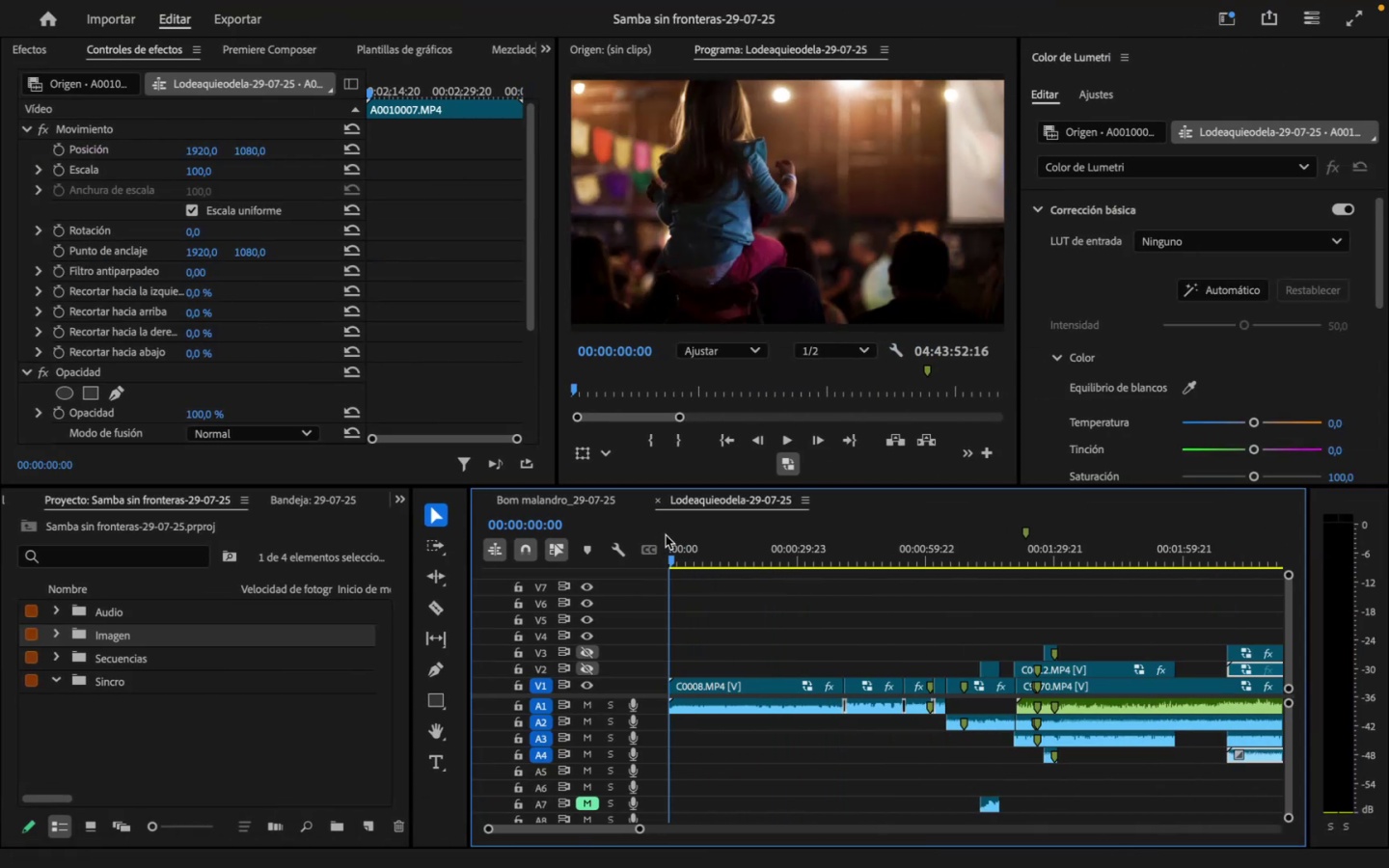 
key(Space)
 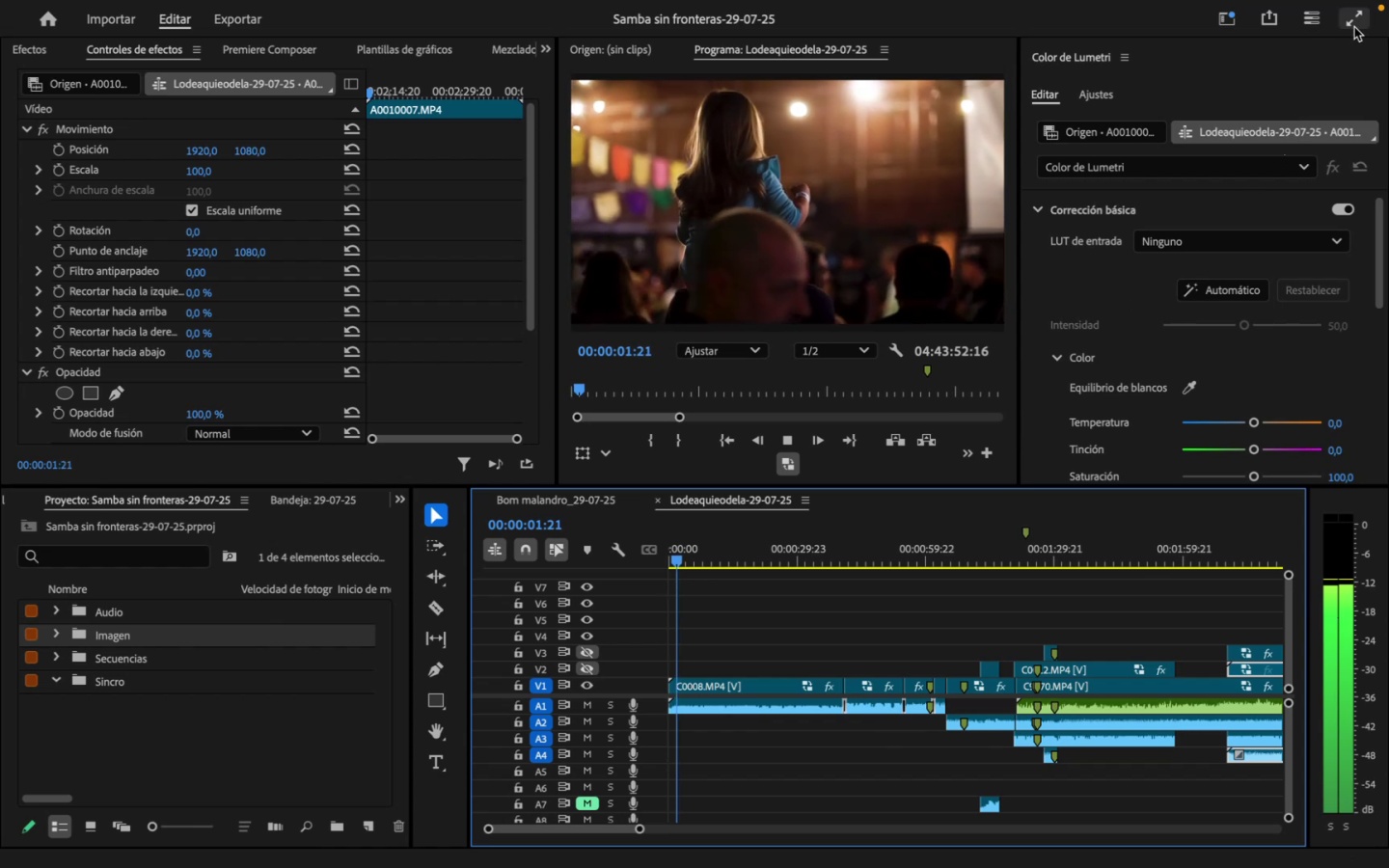 
left_click([1354, 24])
 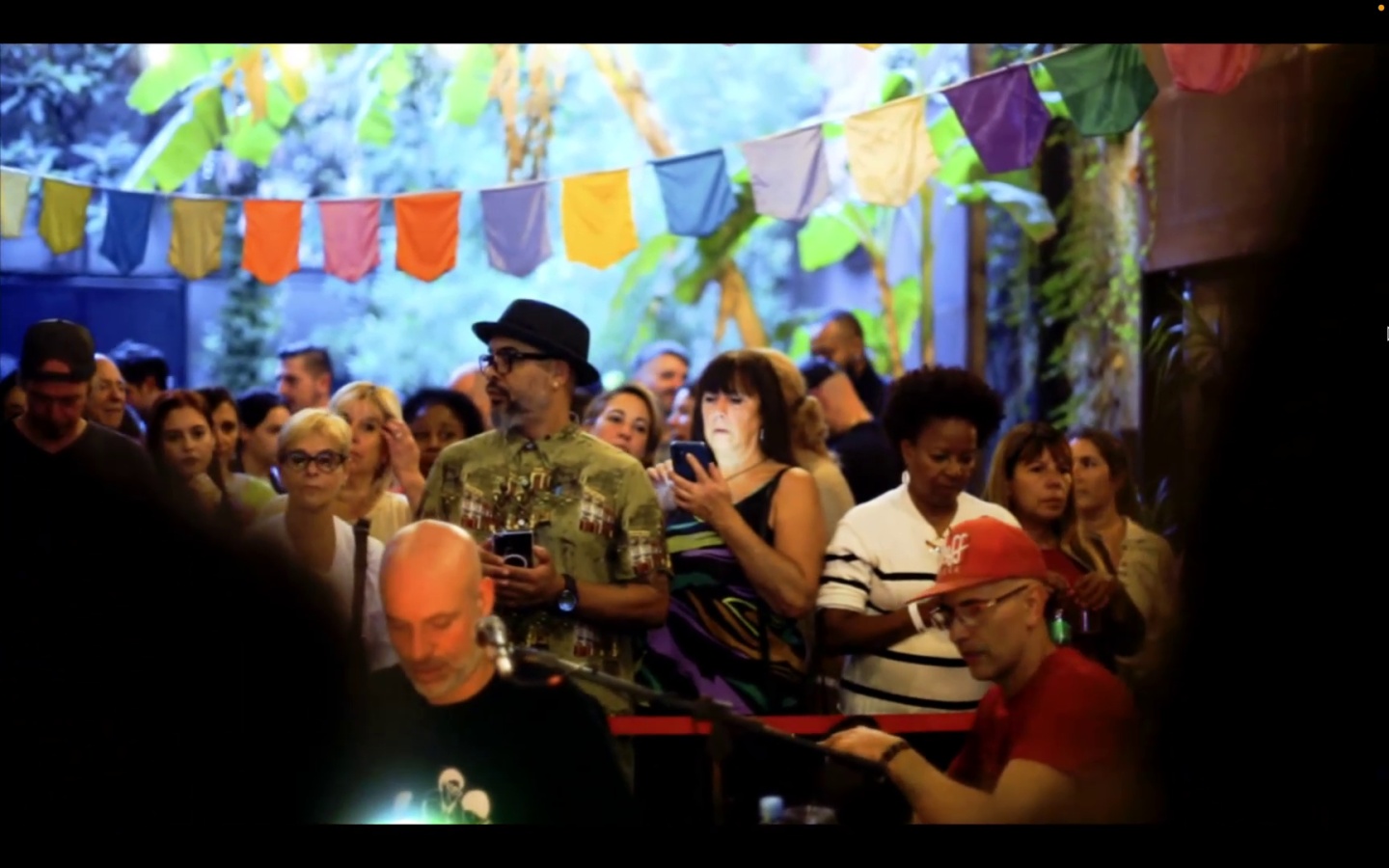 
wait(48.15)
 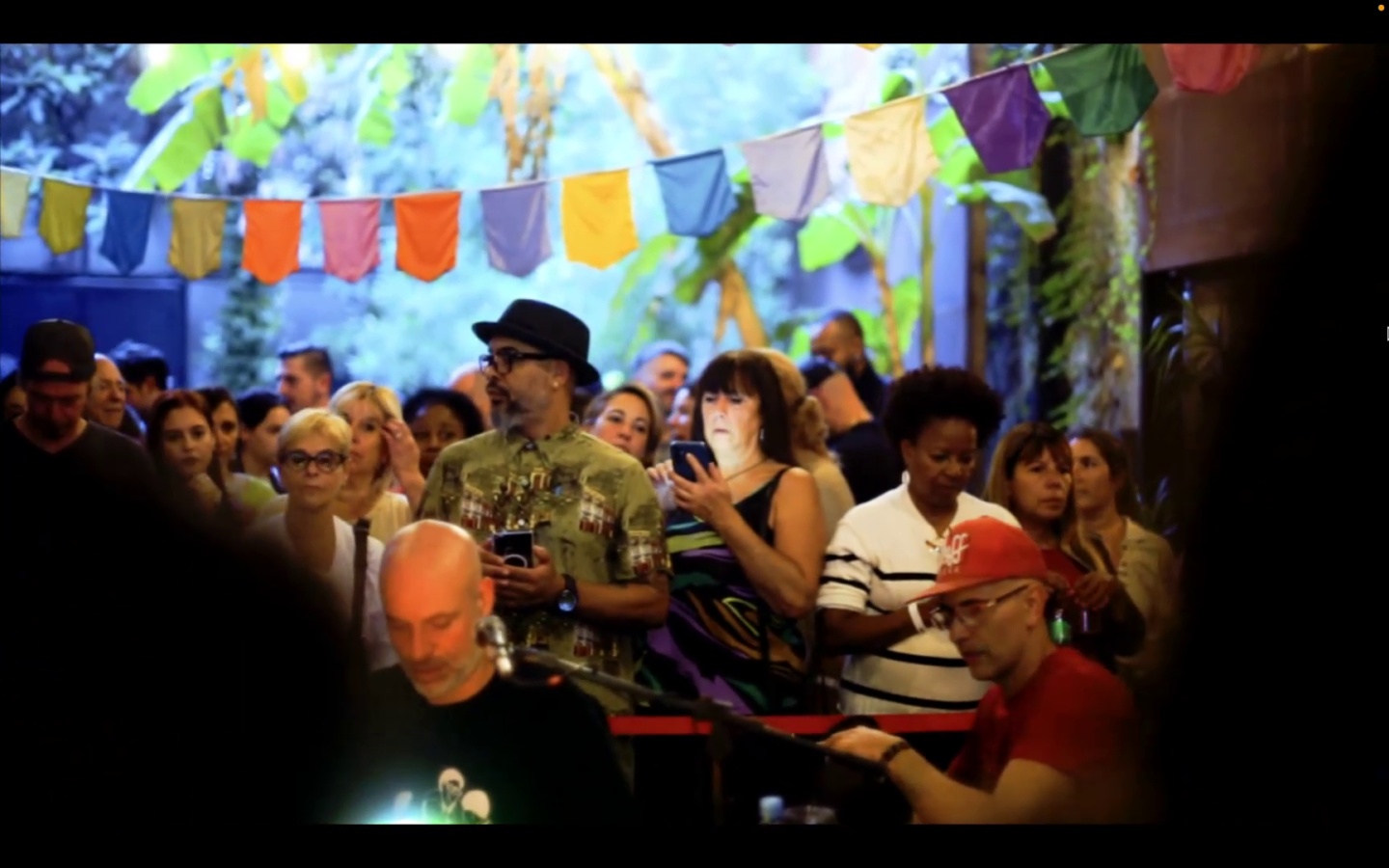 
type( jjjj jj )
 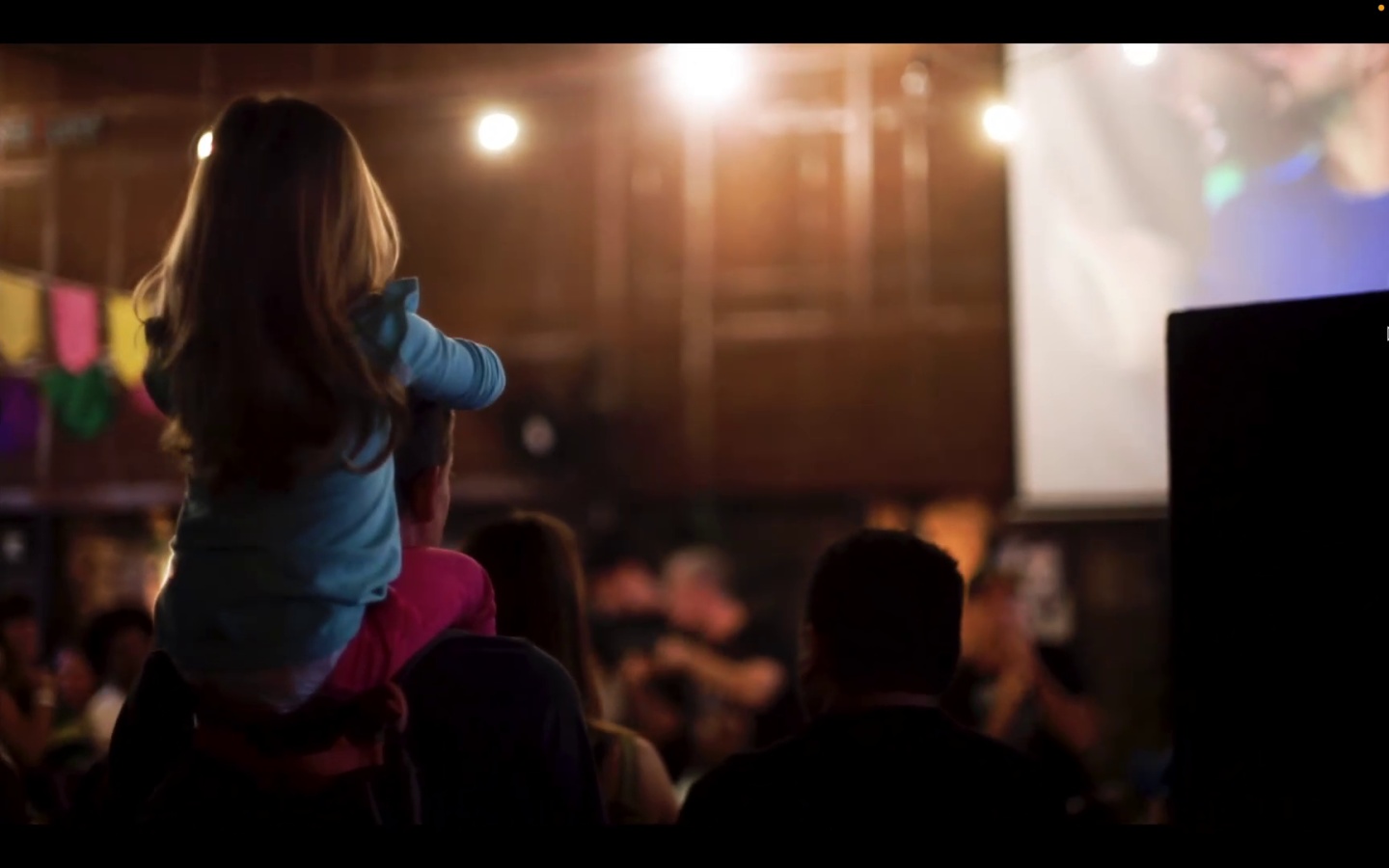 
key(ArrowRight)
 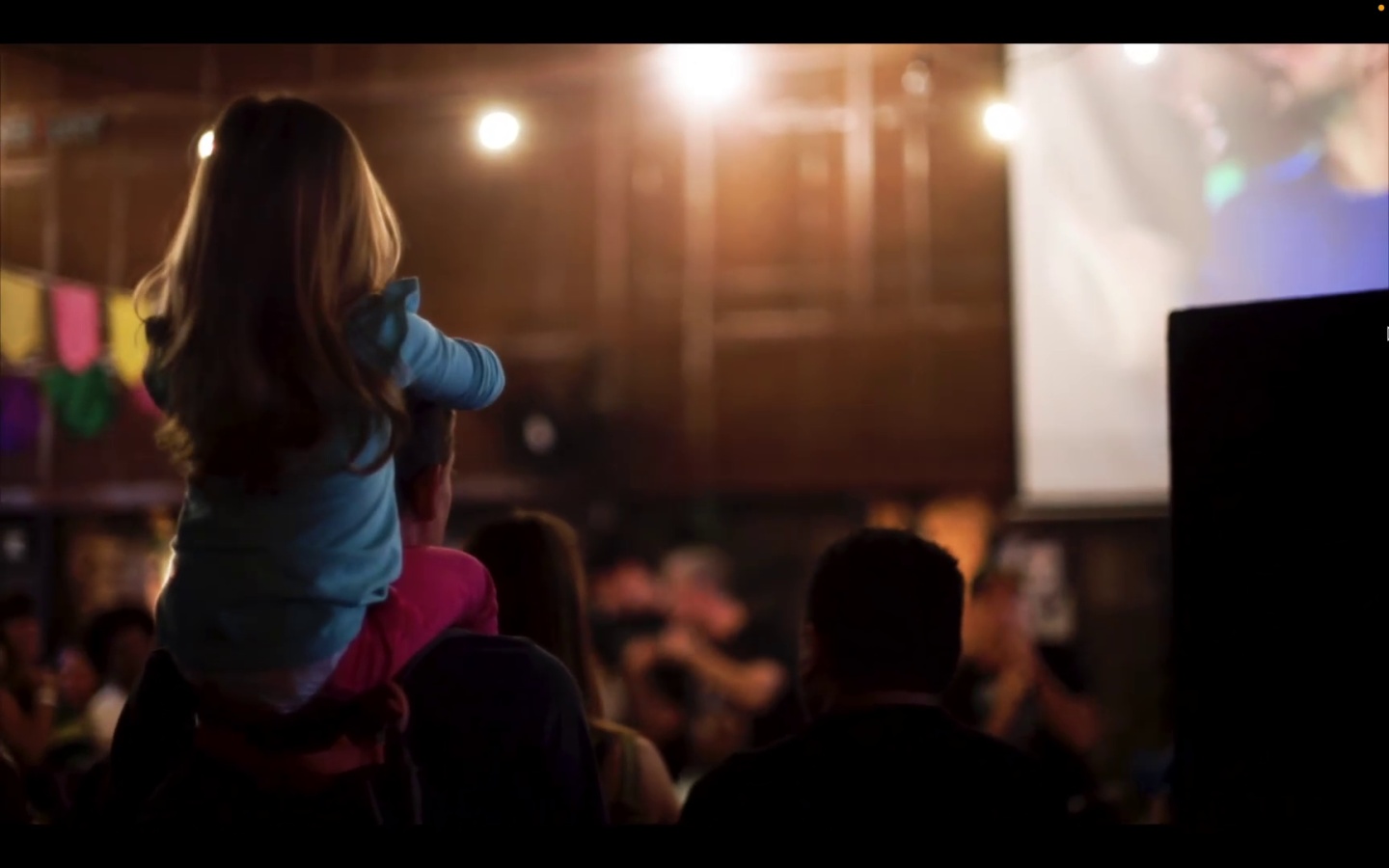 
key(ArrowRight)
 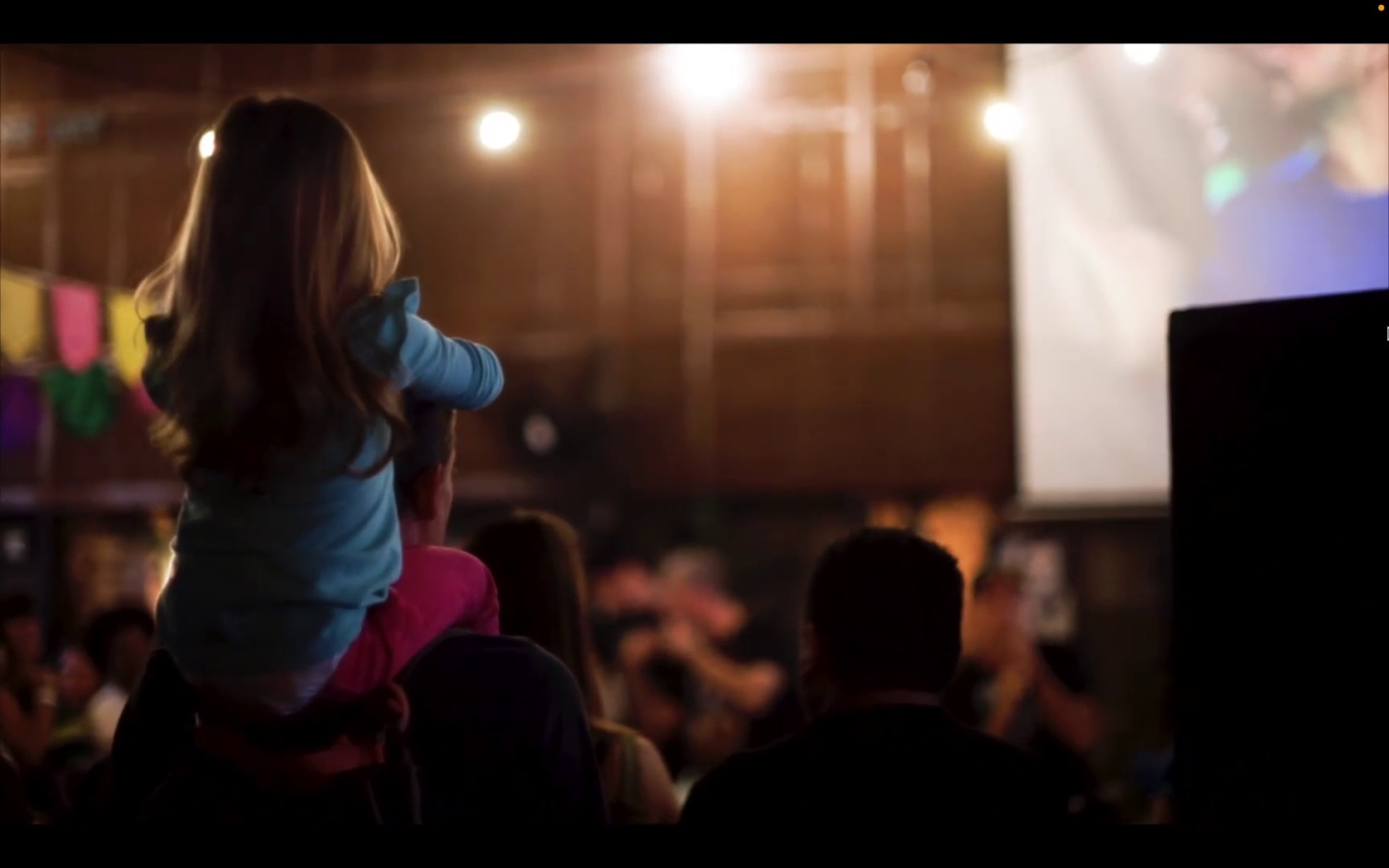 
key(ArrowRight)
 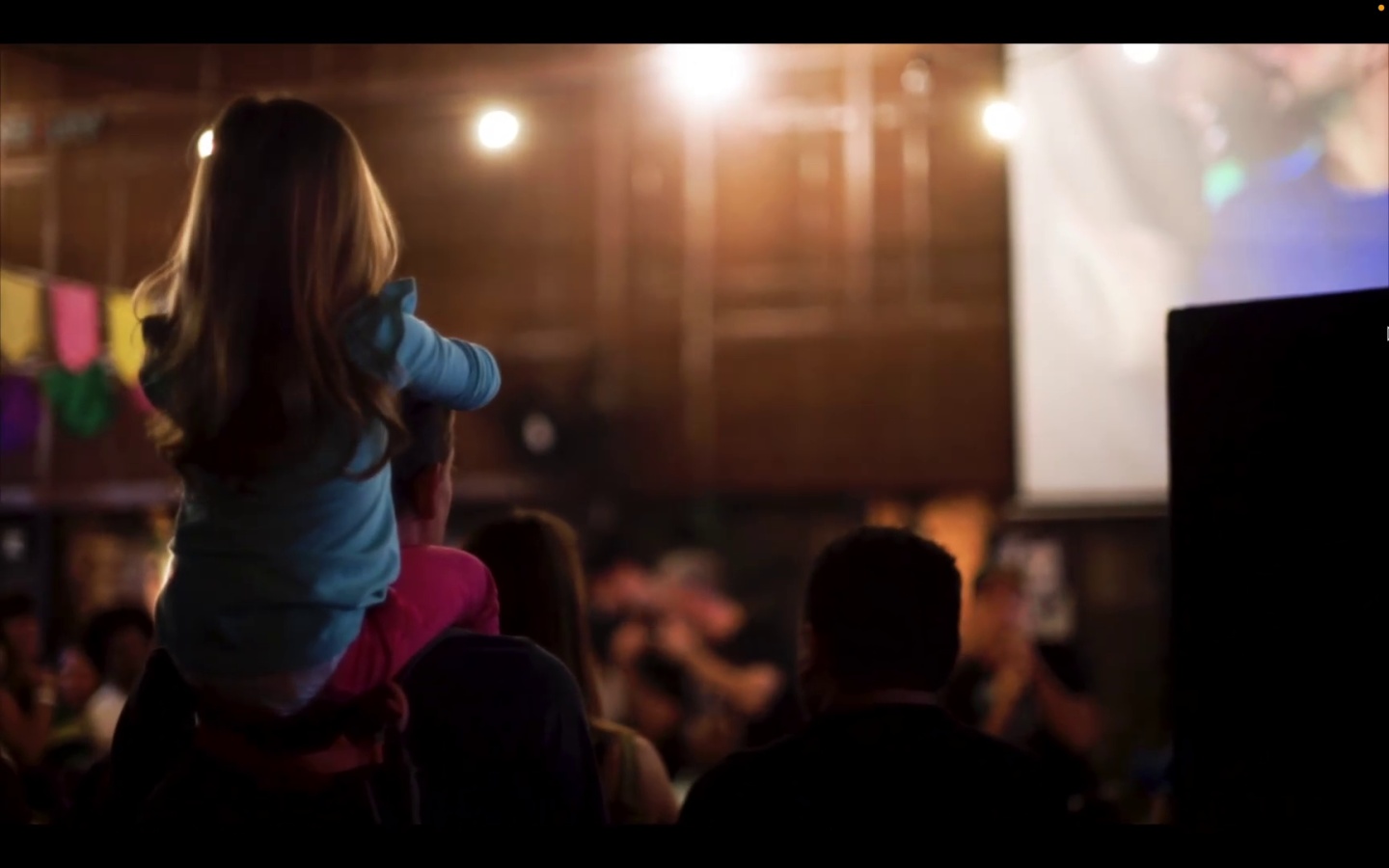 
key(ArrowRight)
 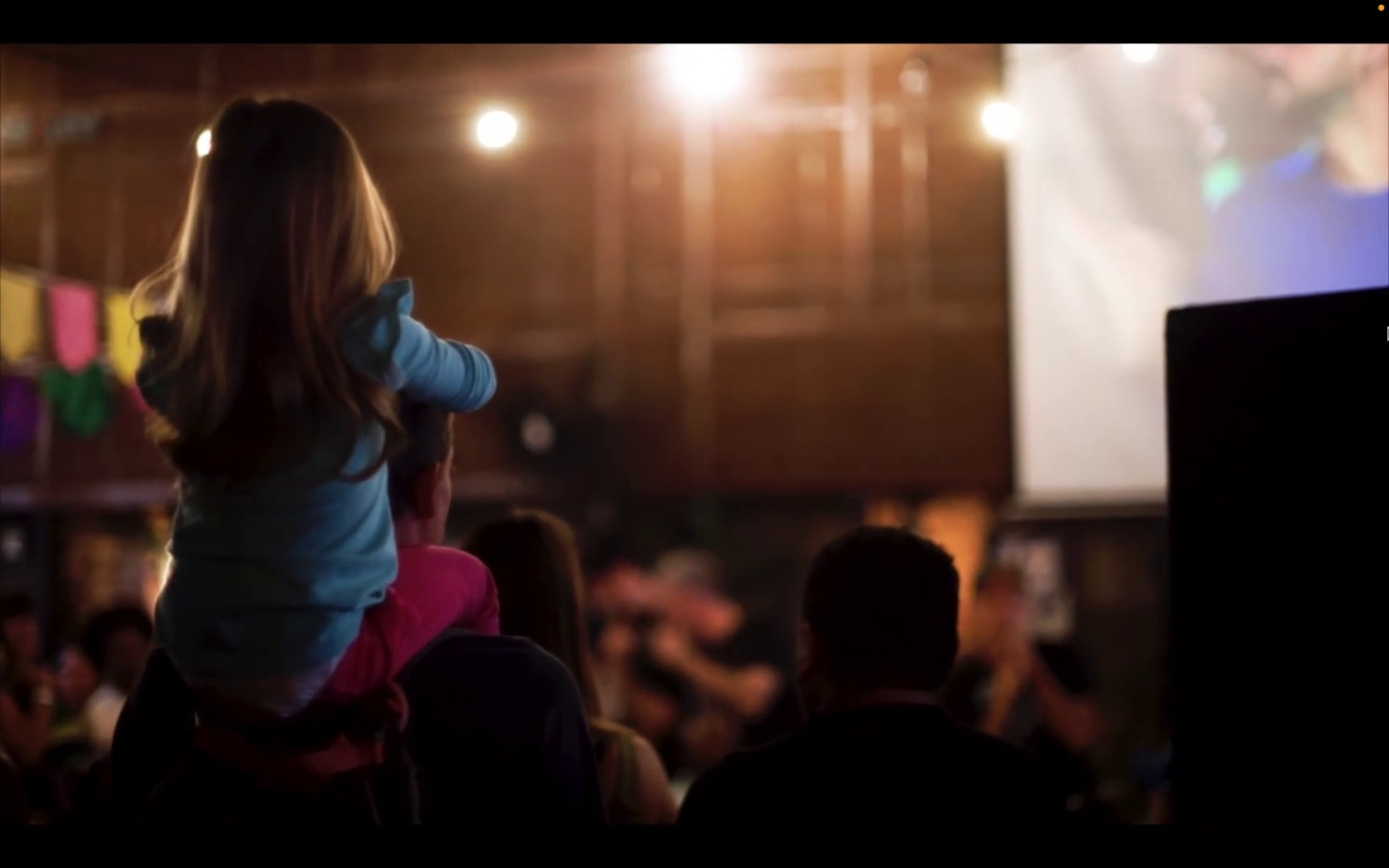 
key(ArrowRight)
 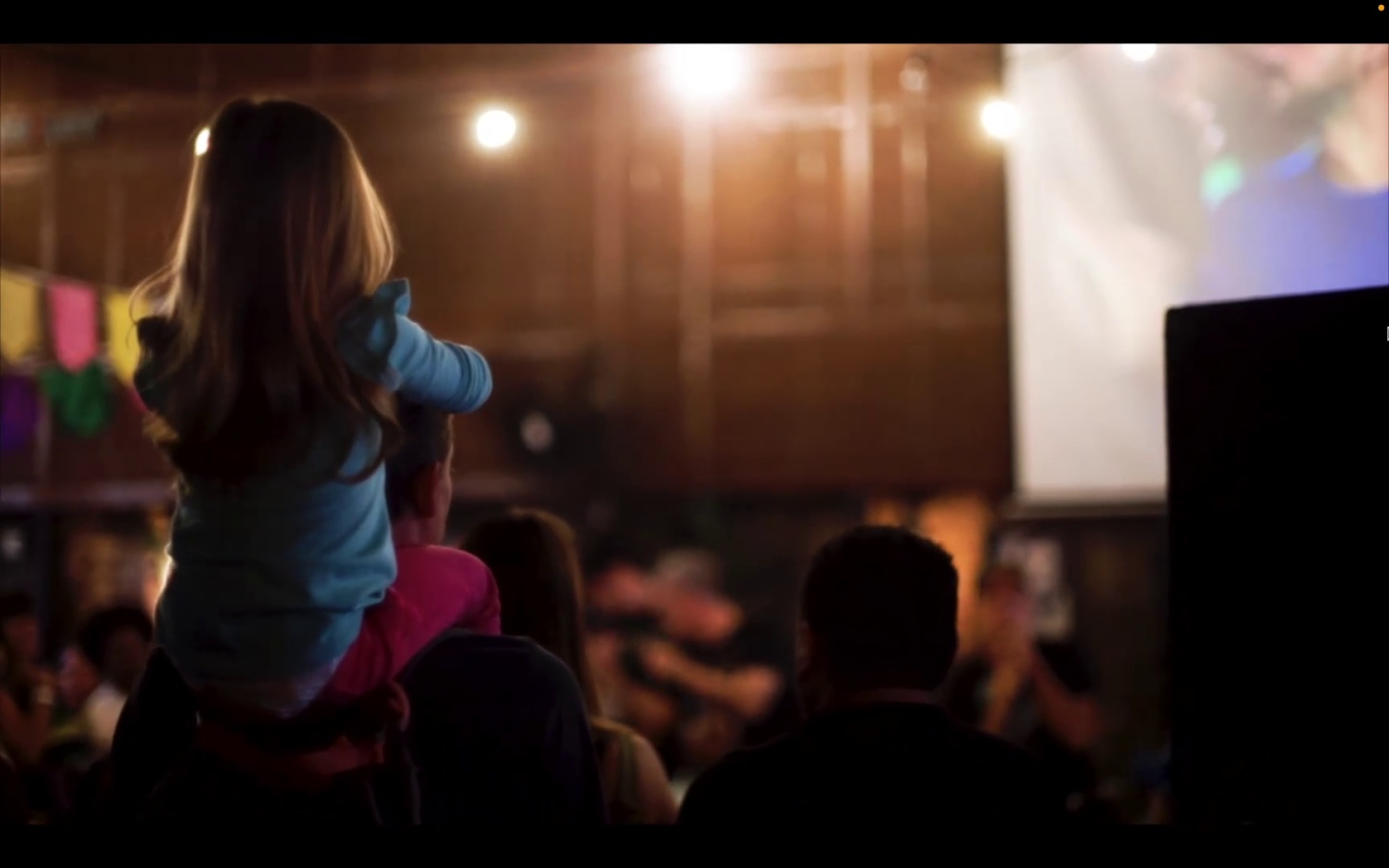 
key(ArrowRight)
 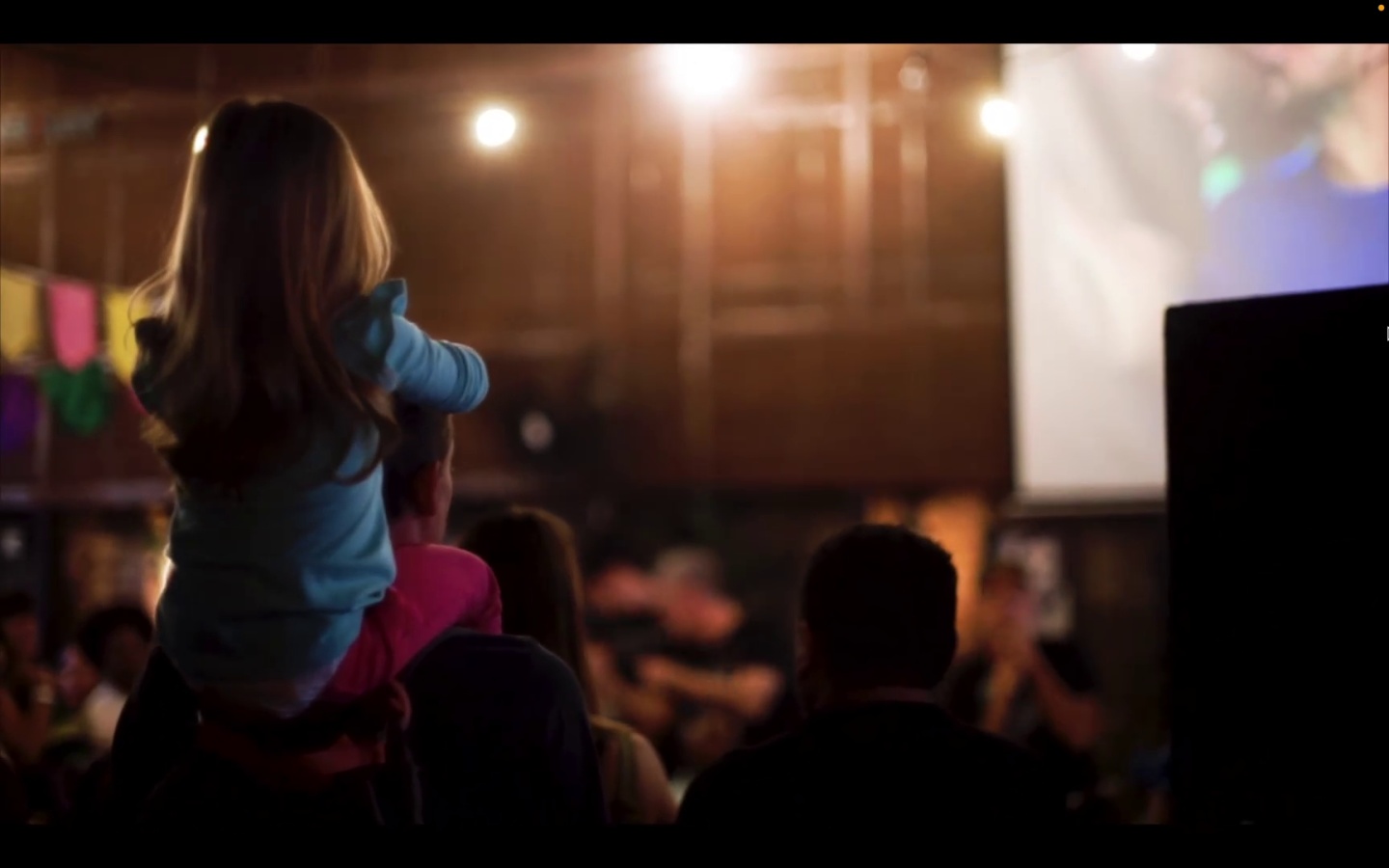 
key(ArrowRight)
 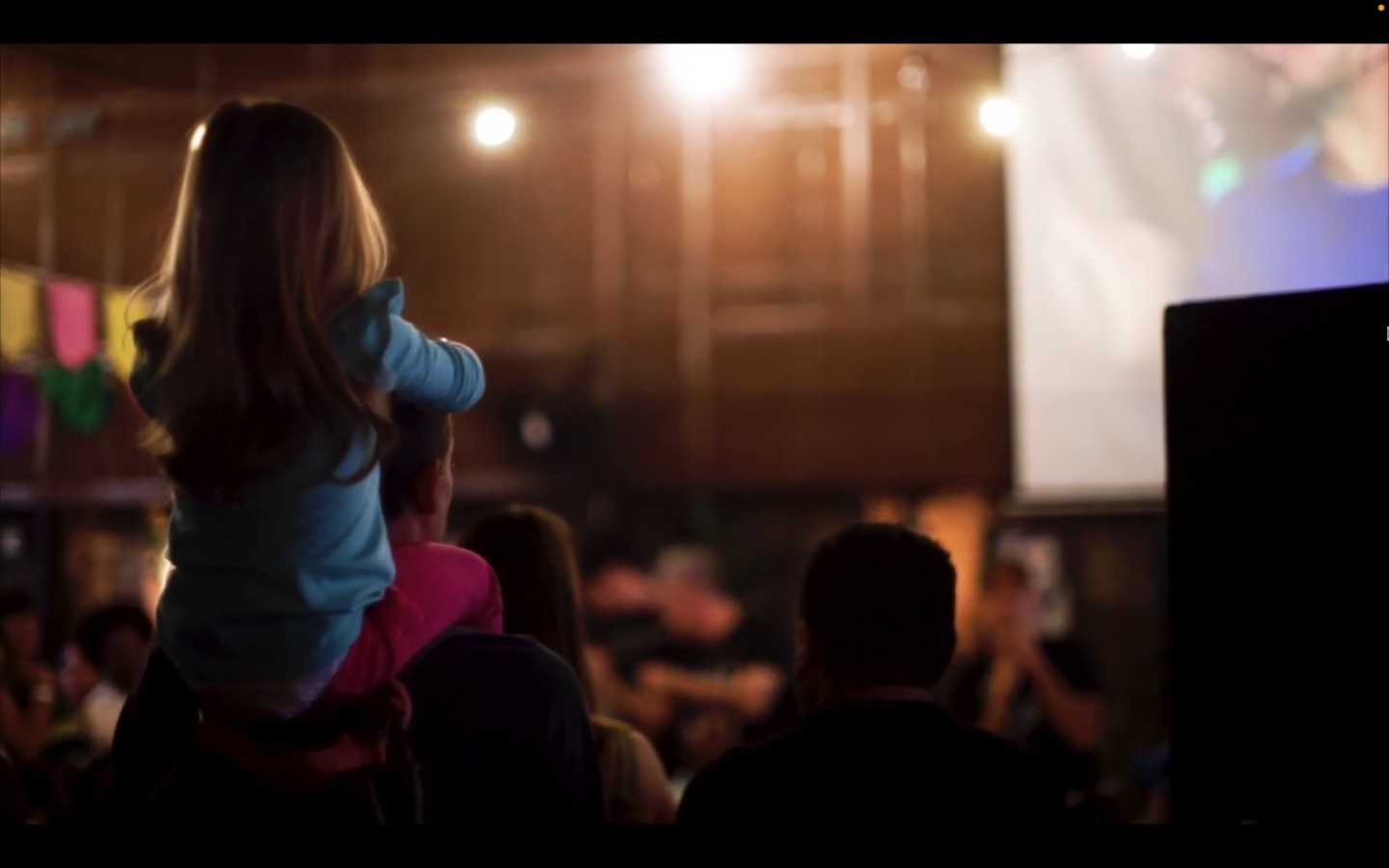 
key(ArrowRight)
 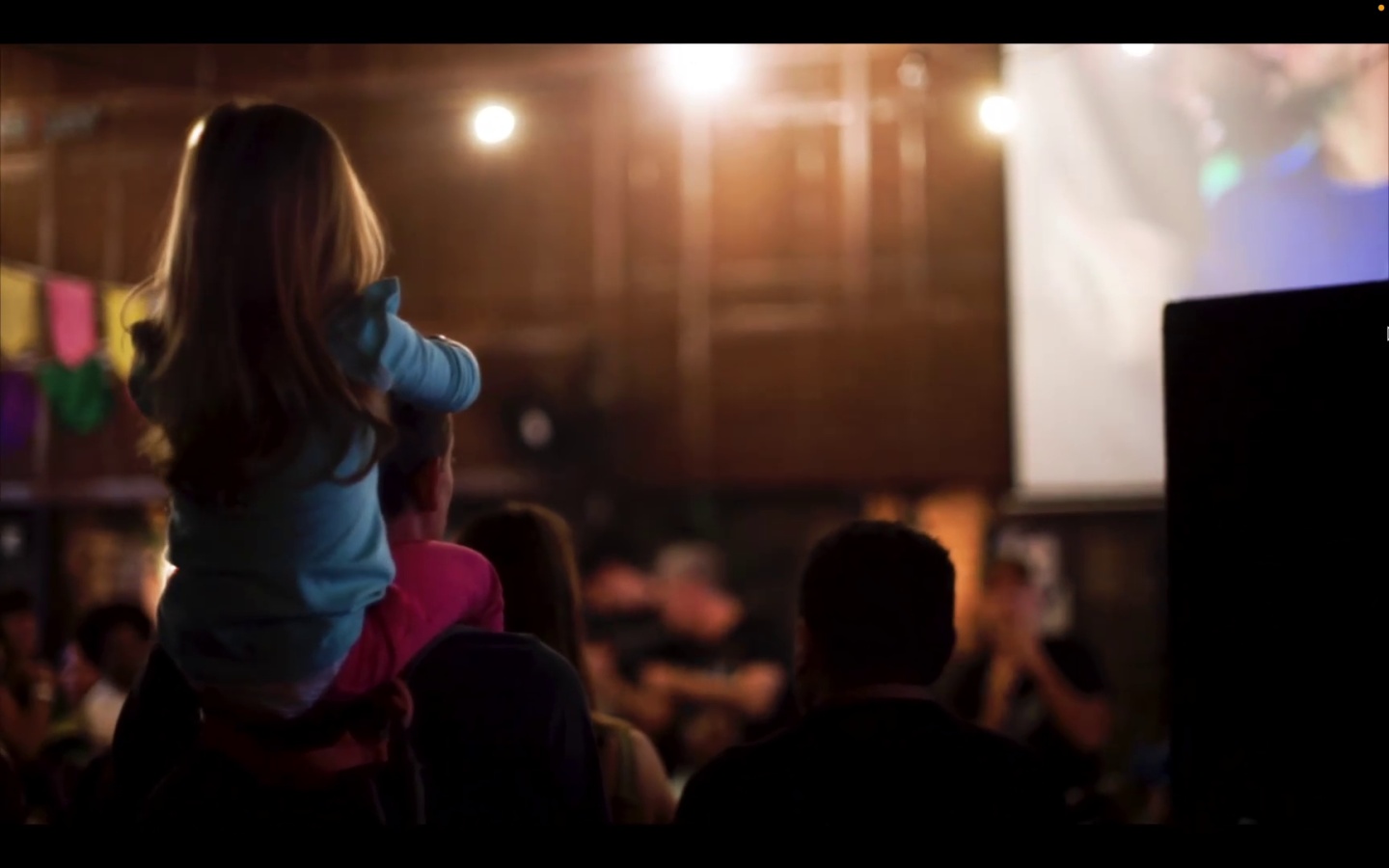 
key(ArrowRight)
 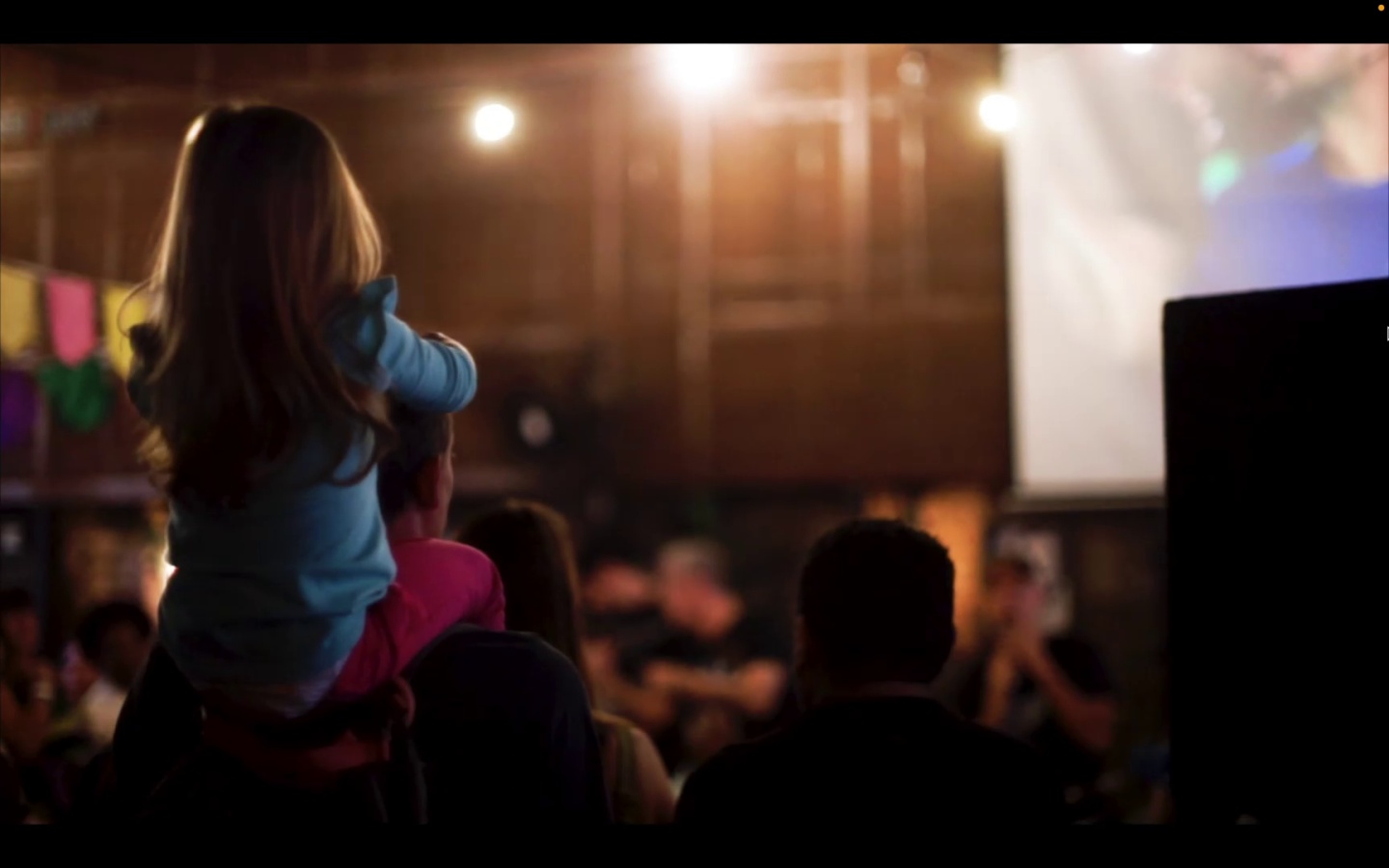 
hold_key(key=ArrowRight, duration=1.51)
 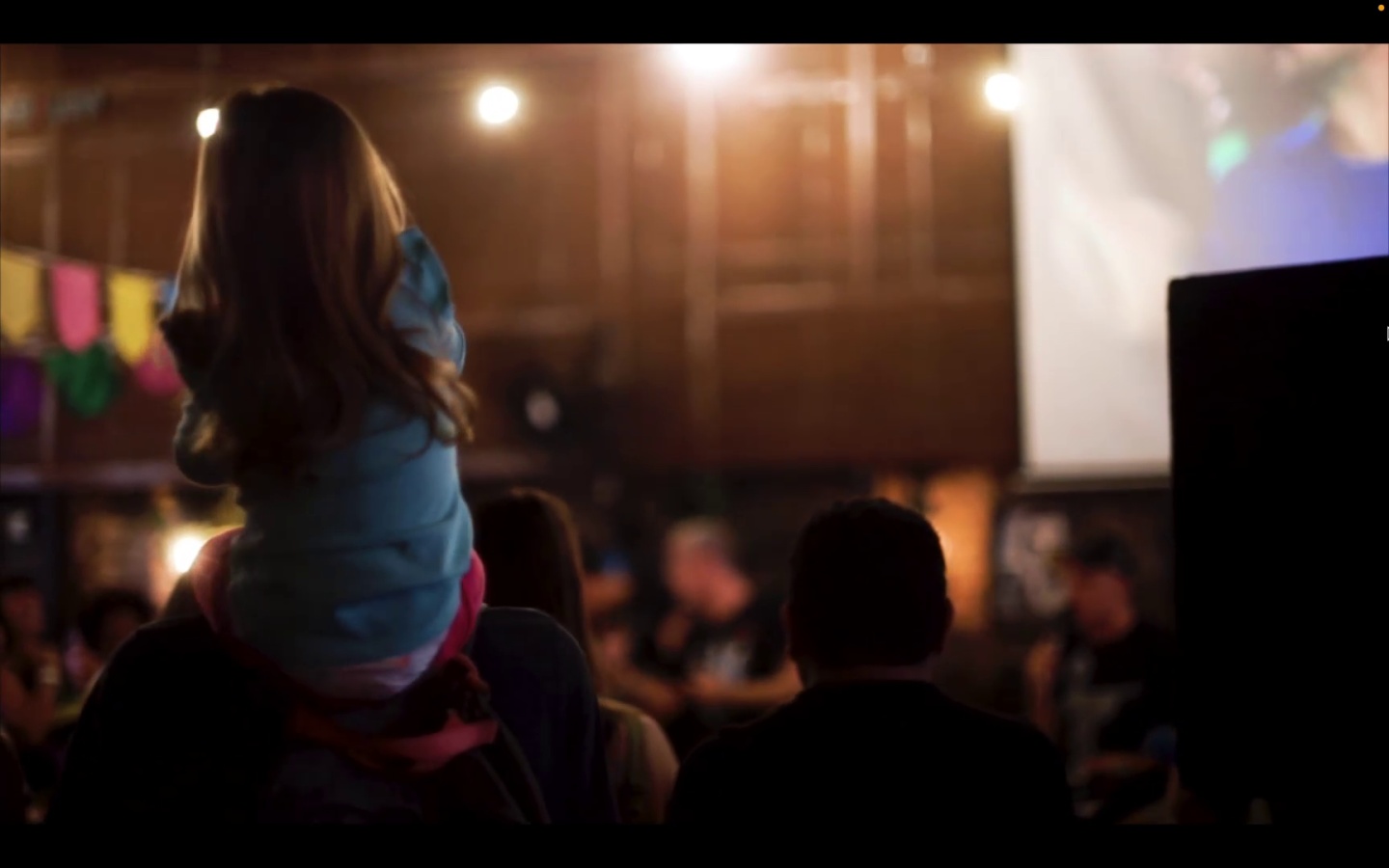 
hold_key(key=ArrowRight, duration=1.5)
 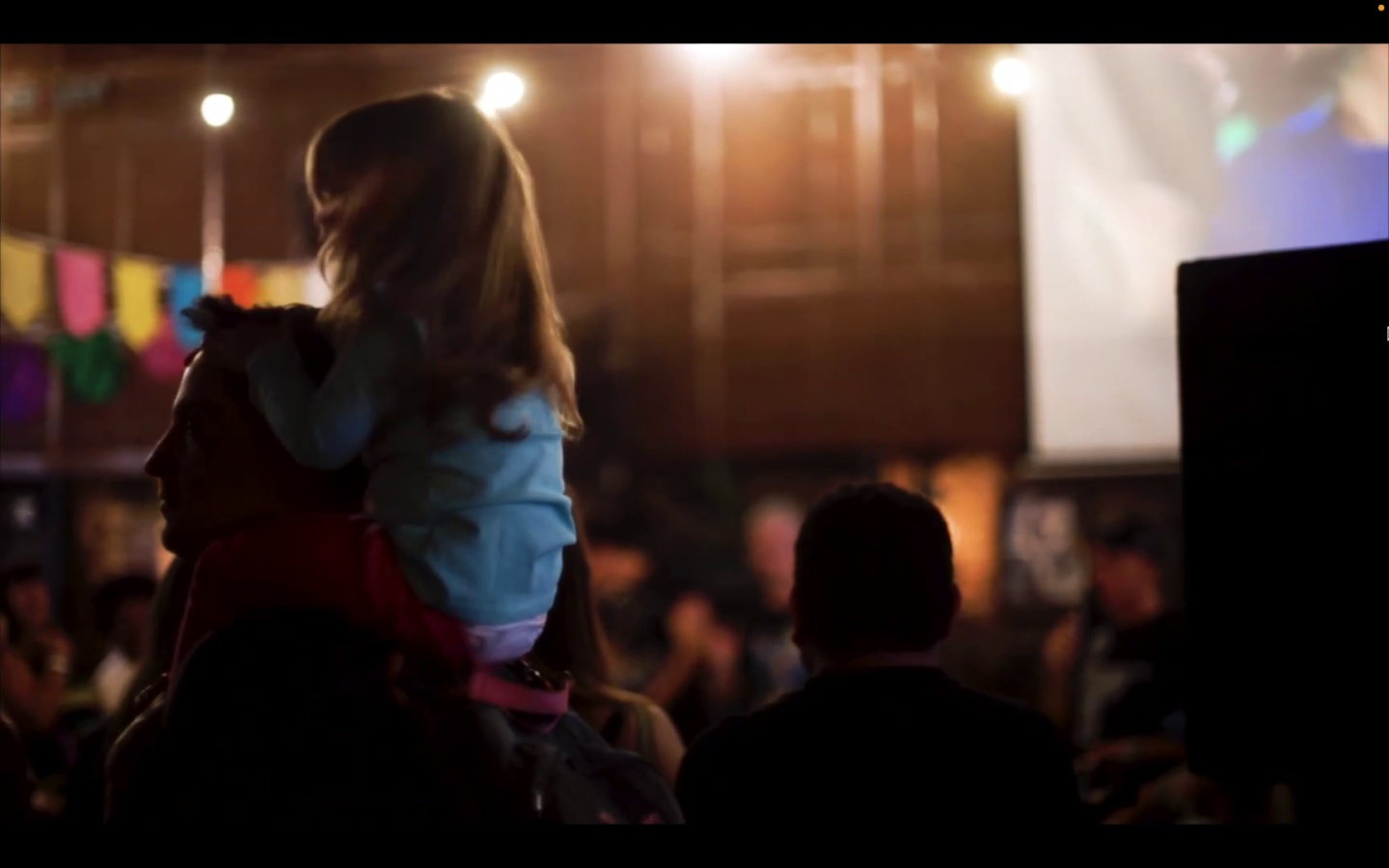 
hold_key(key=ArrowRight, duration=1.58)
 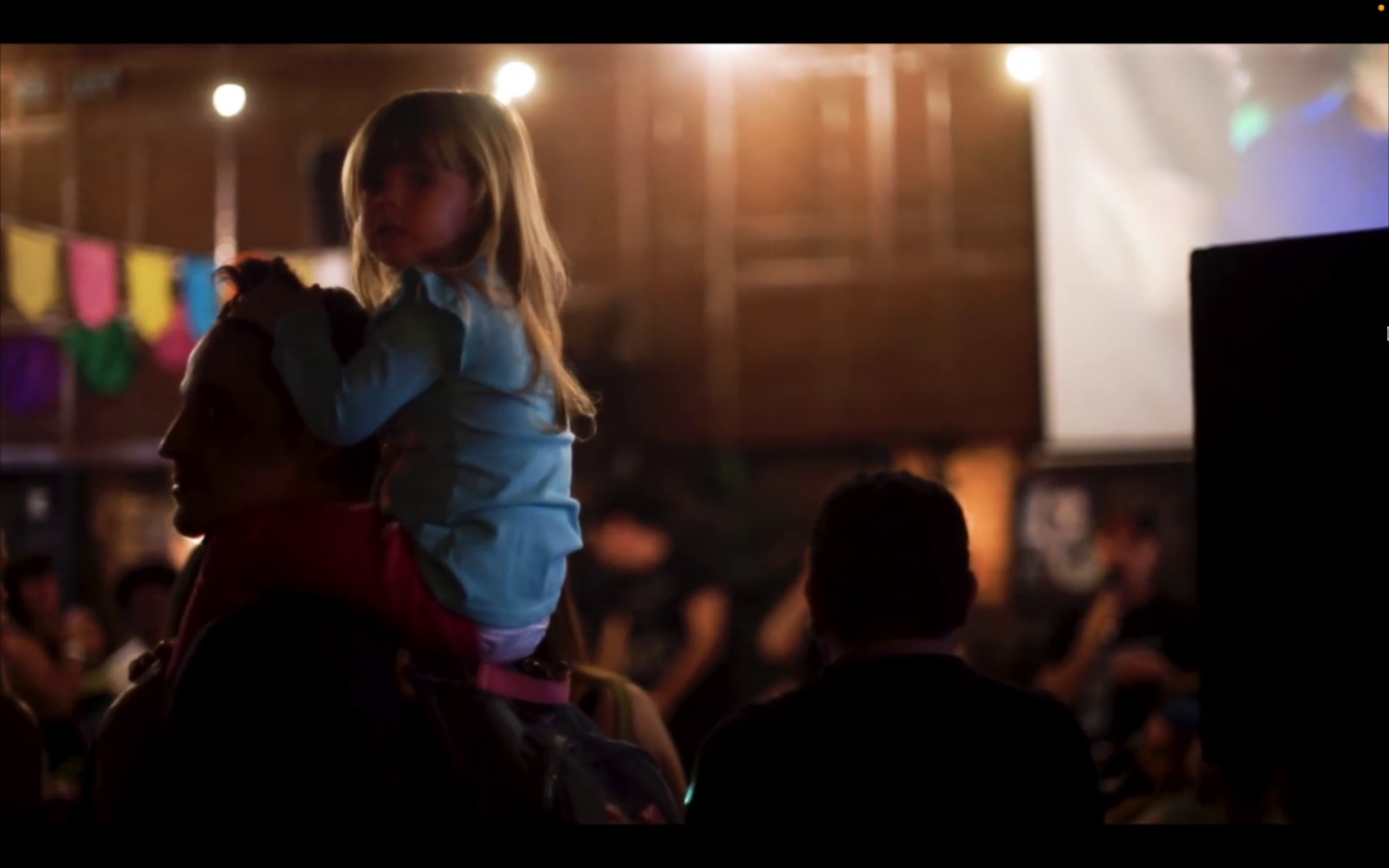 
key(ArrowRight)
 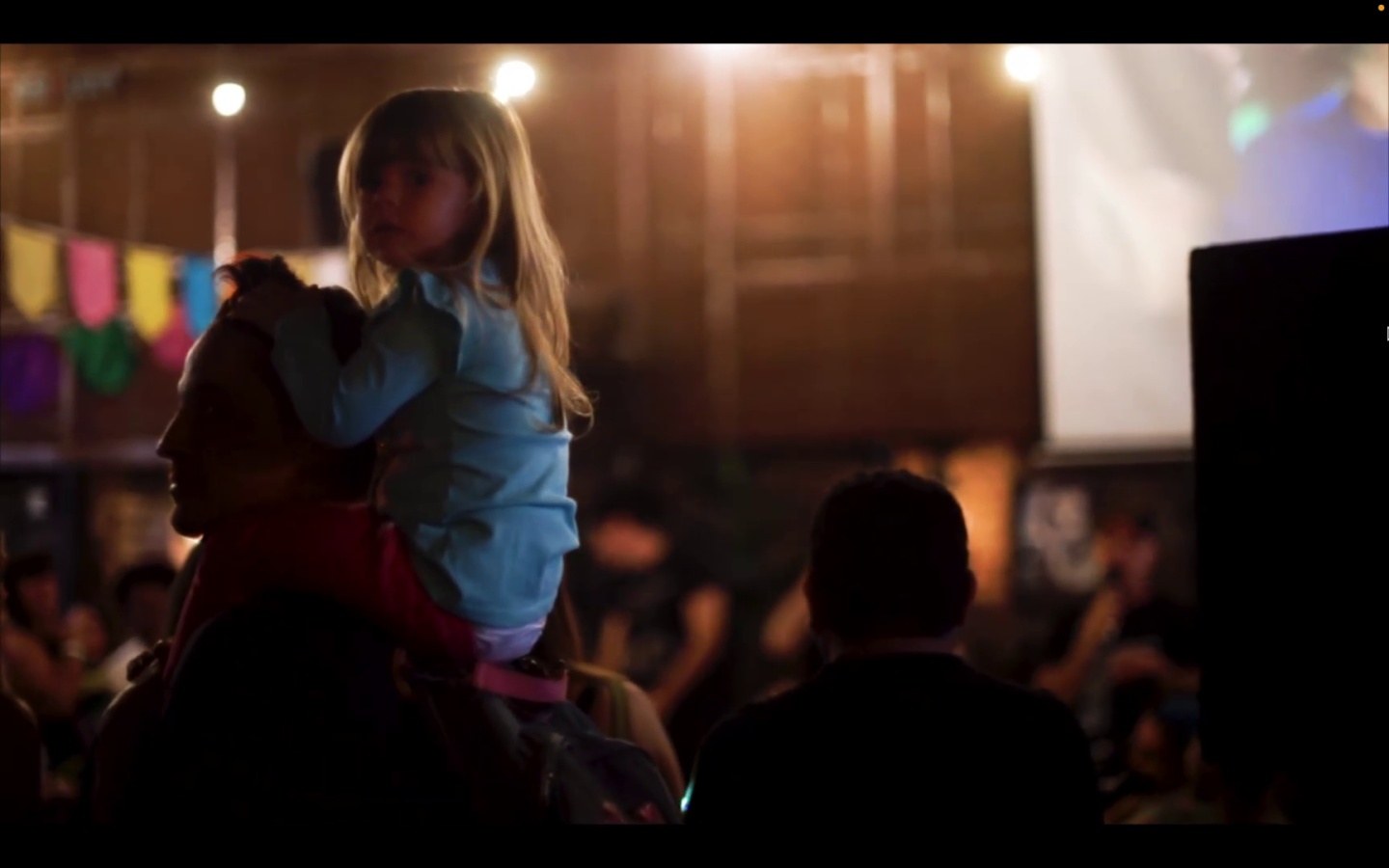 
key(ArrowRight)
 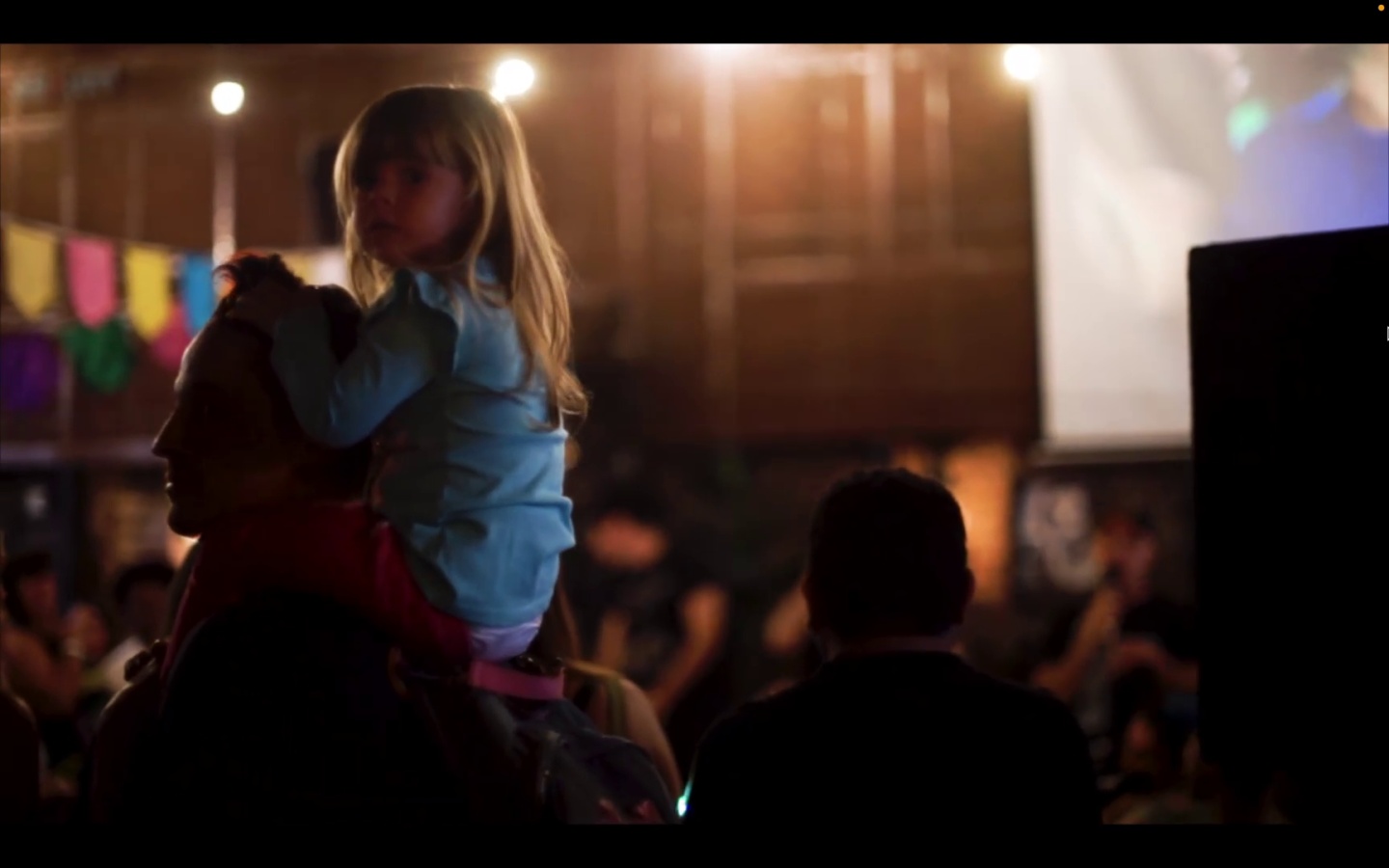 
hold_key(key=ArrowRight, duration=0.54)
 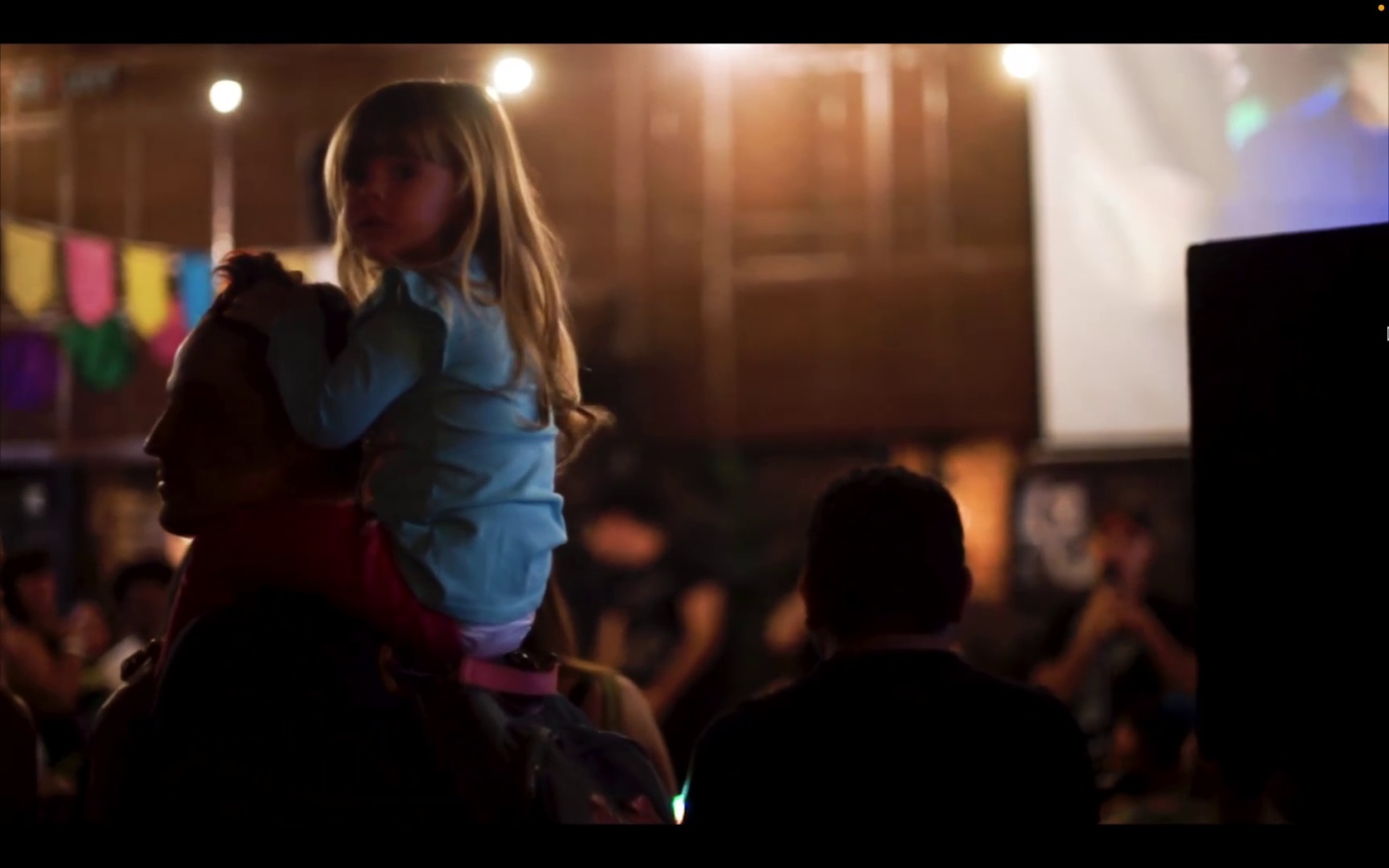 
hold_key(key=ArrowRight, duration=1.5)
 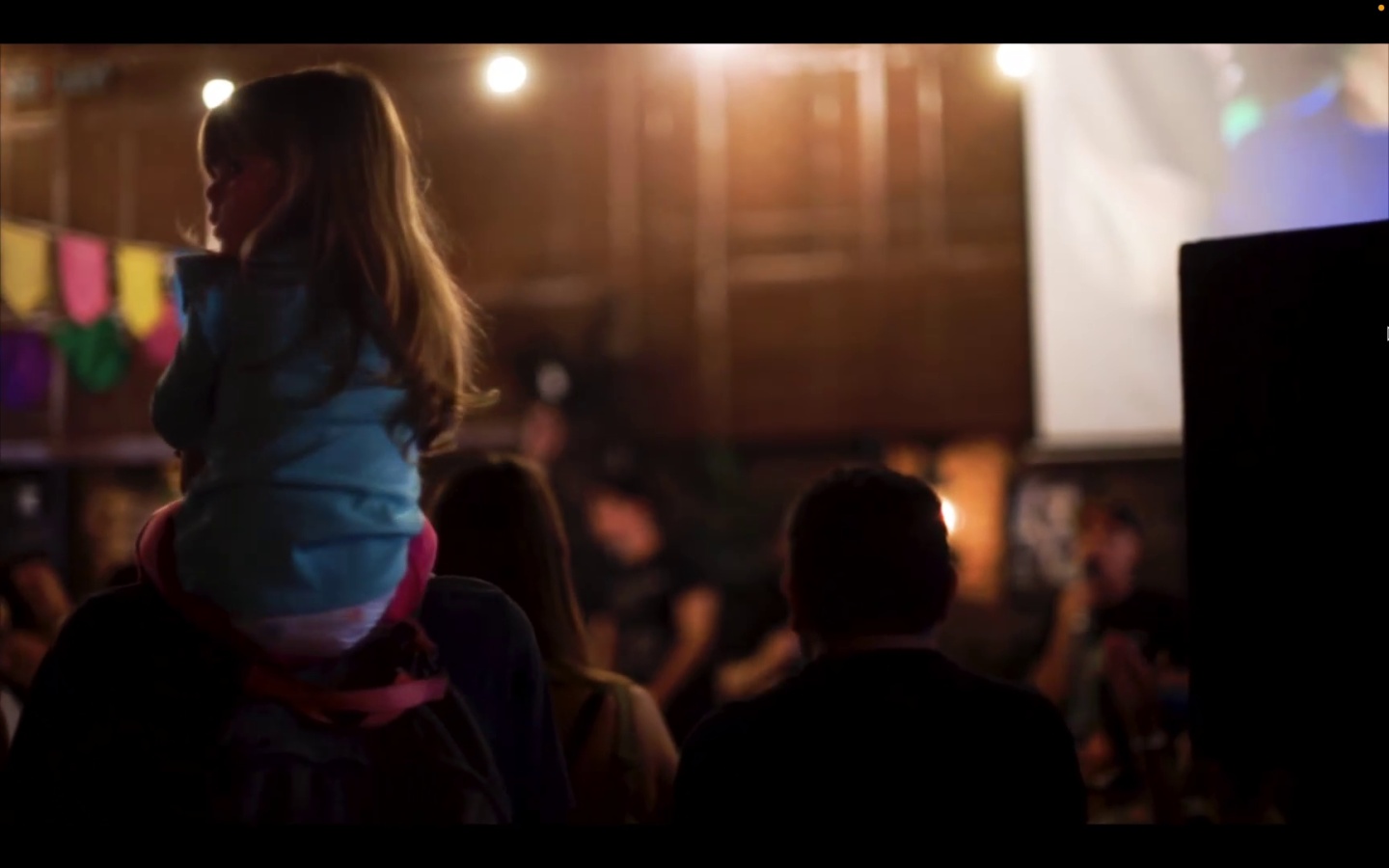 
hold_key(key=ArrowRight, duration=1.51)
 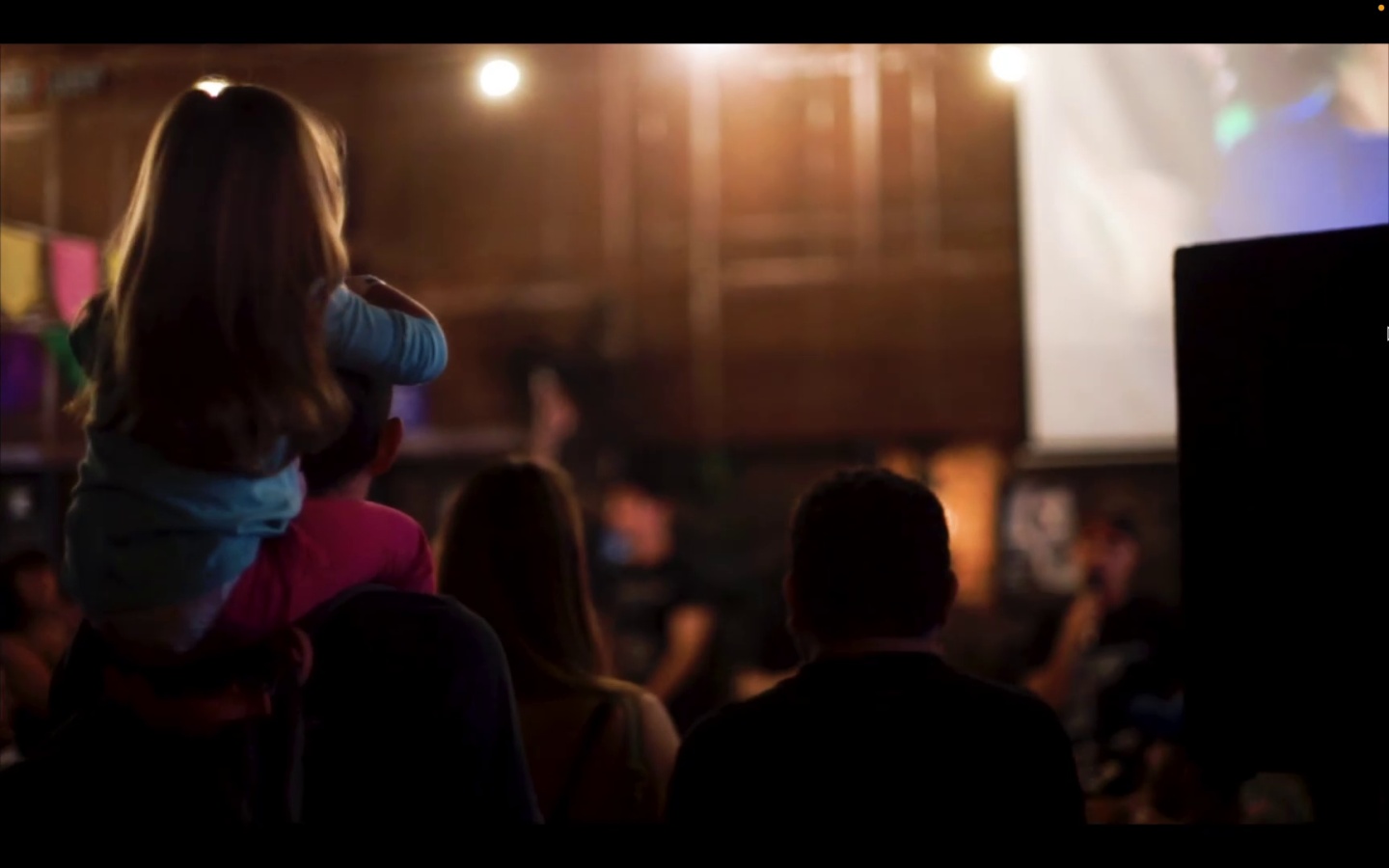 
hold_key(key=ArrowRight, duration=1.4)
 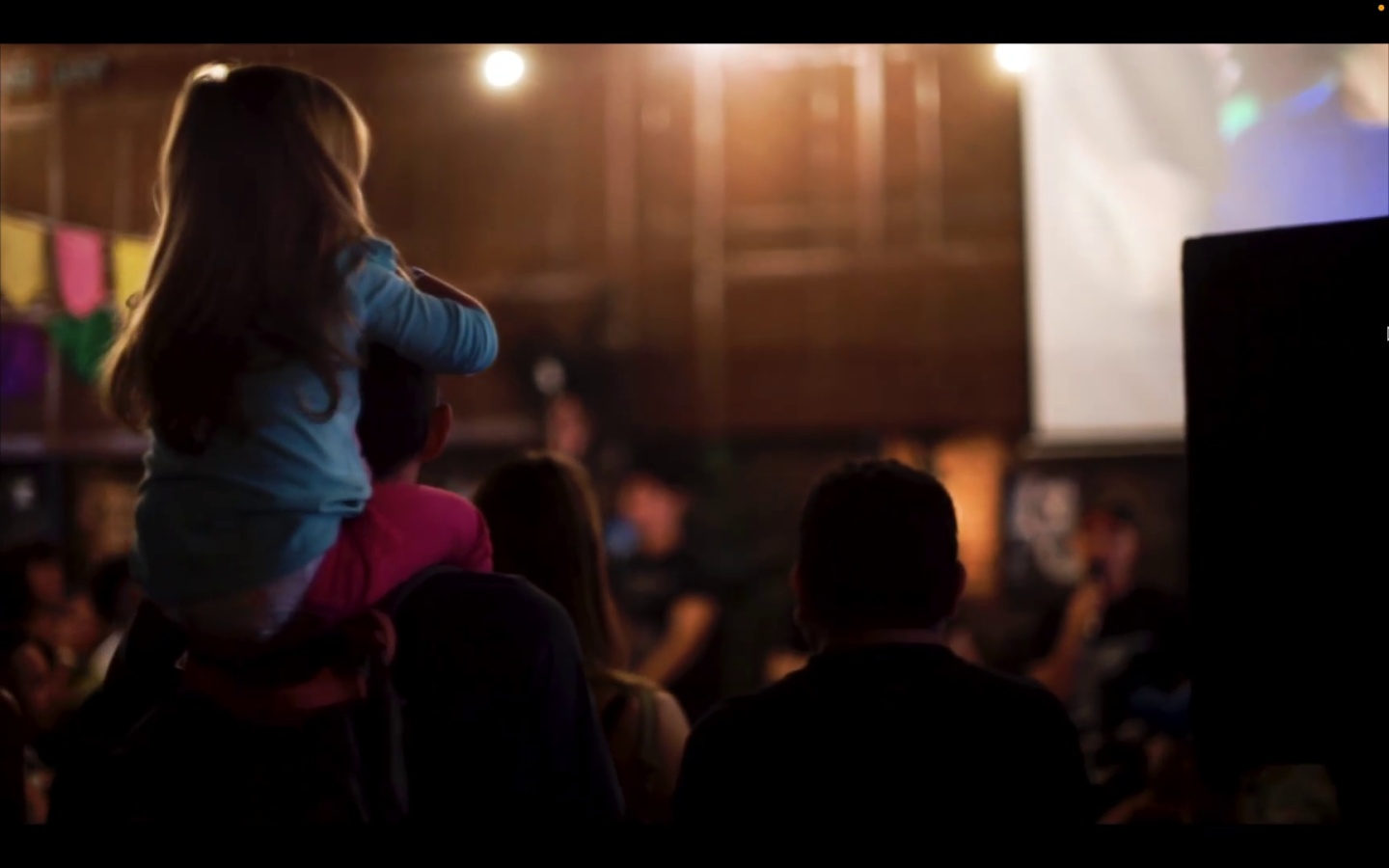 
key(ArrowRight)
 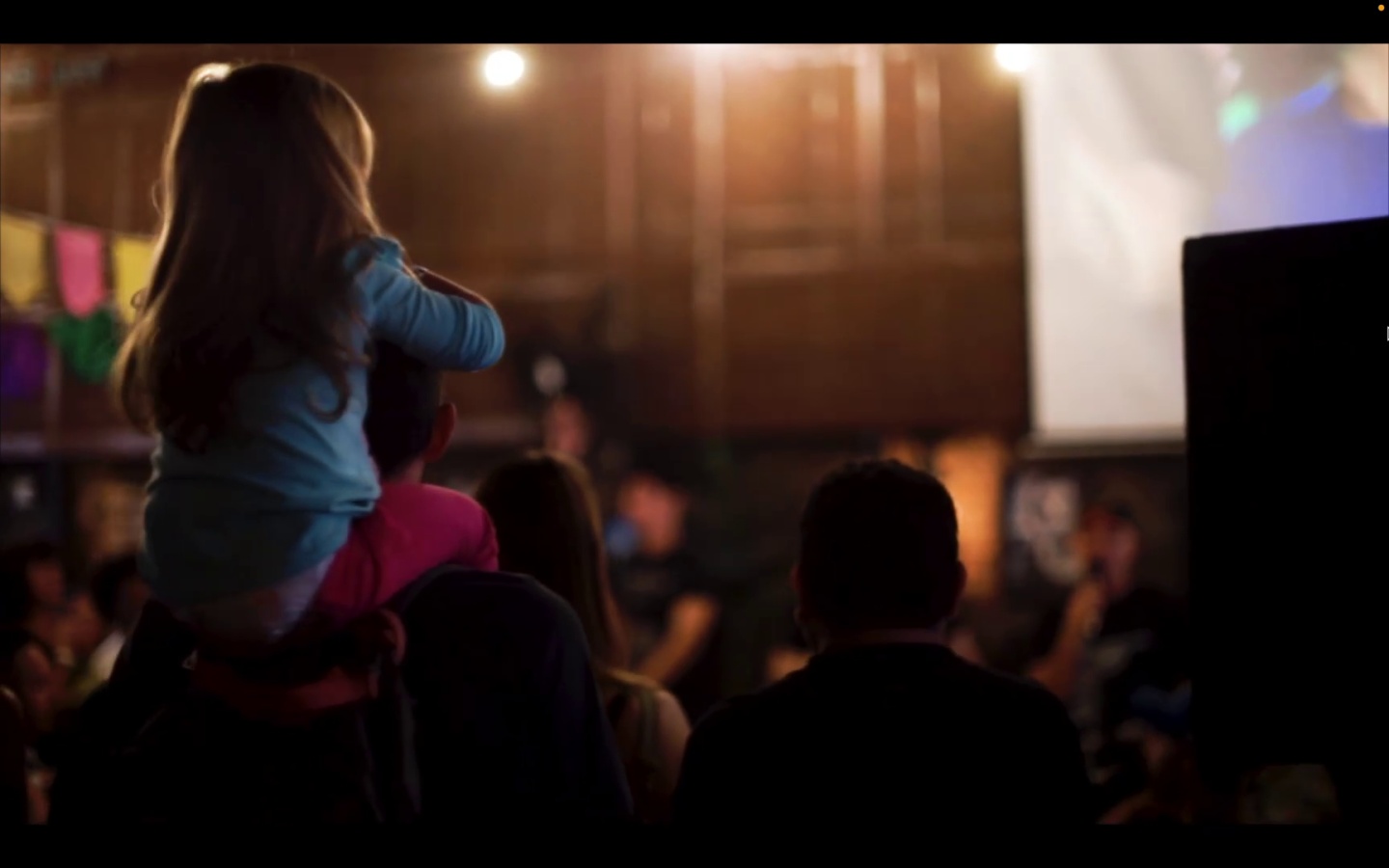 
key(ArrowRight)
 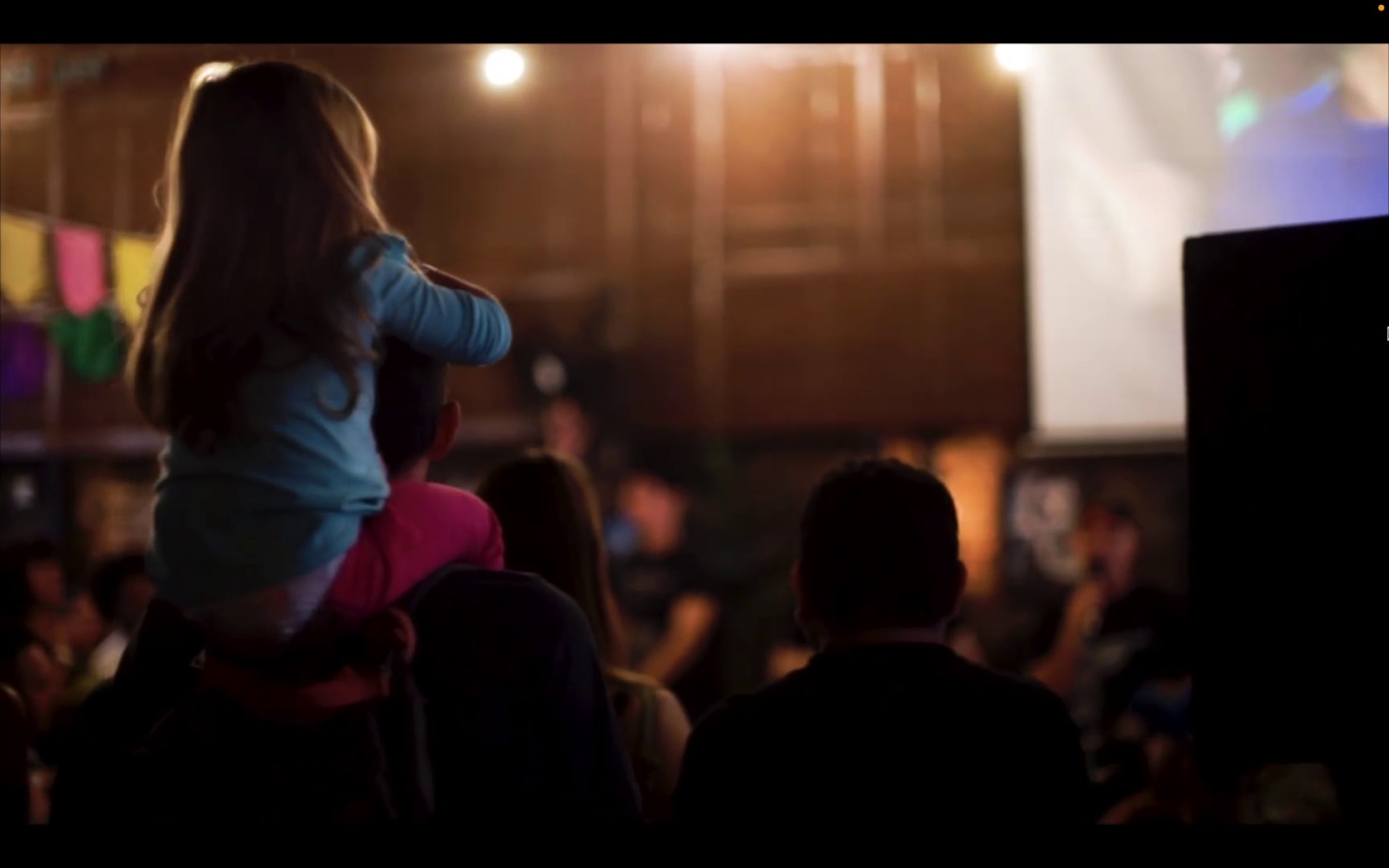 
key(ArrowRight)
 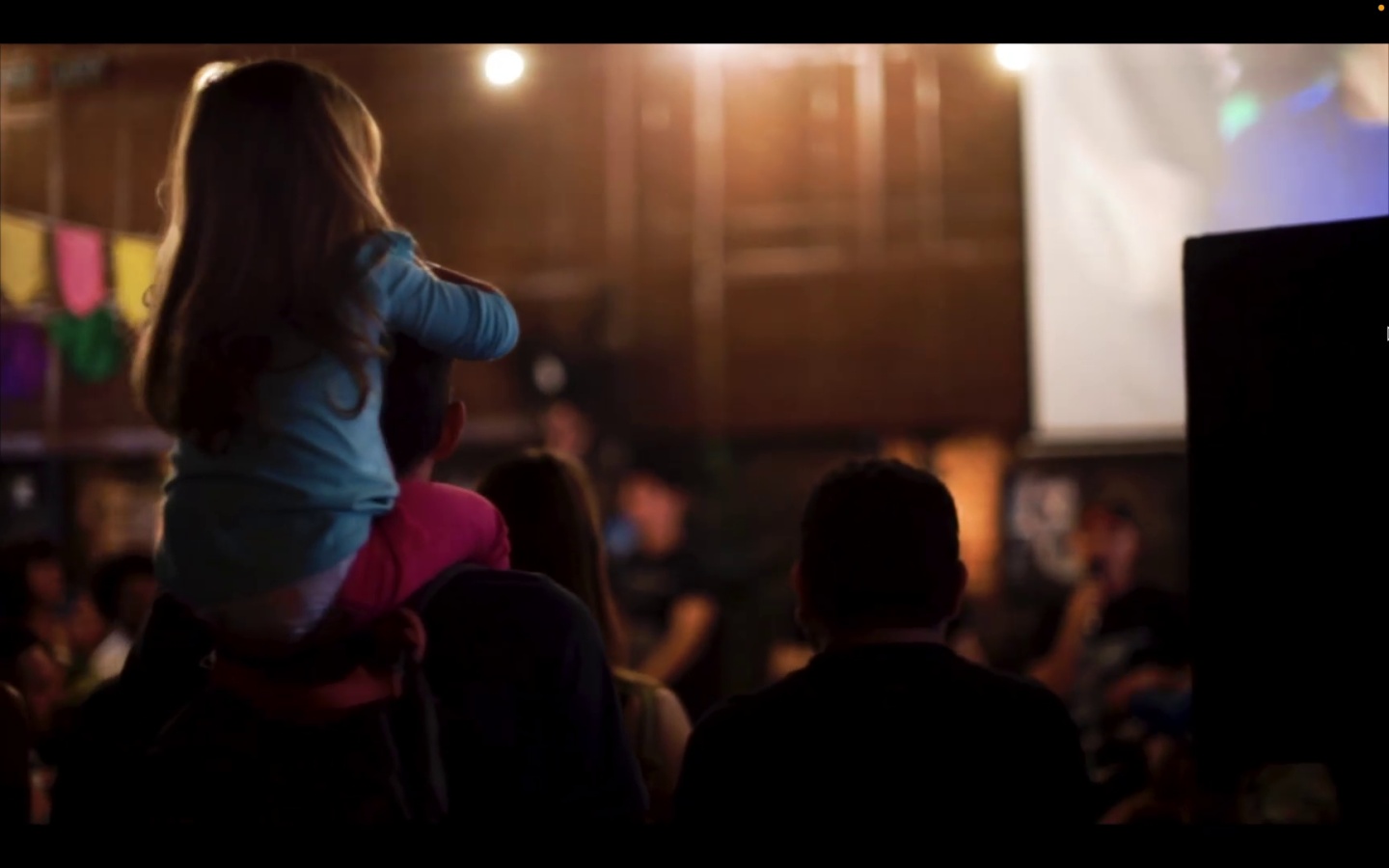 
key(ArrowRight)
 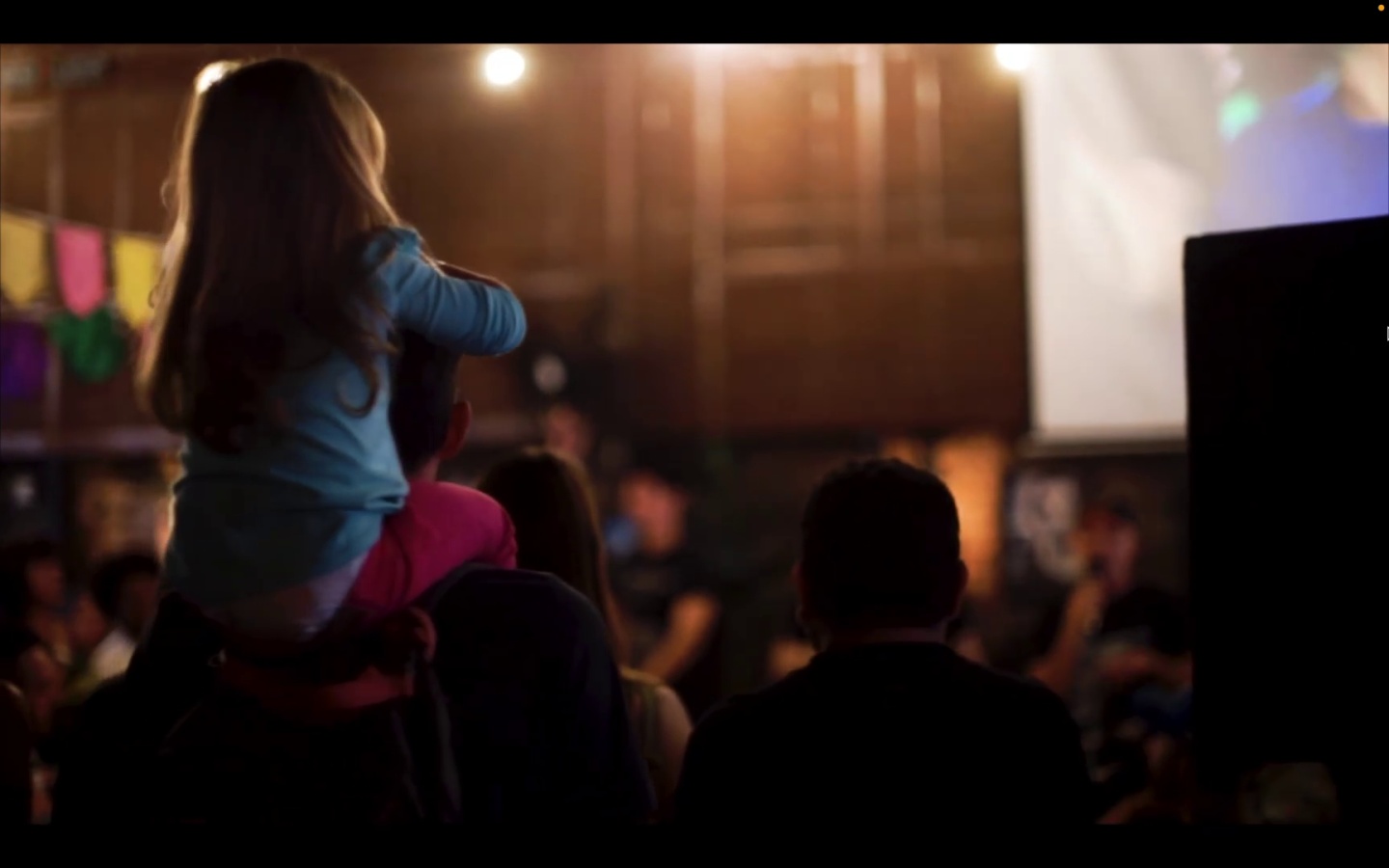 
key(ArrowRight)
 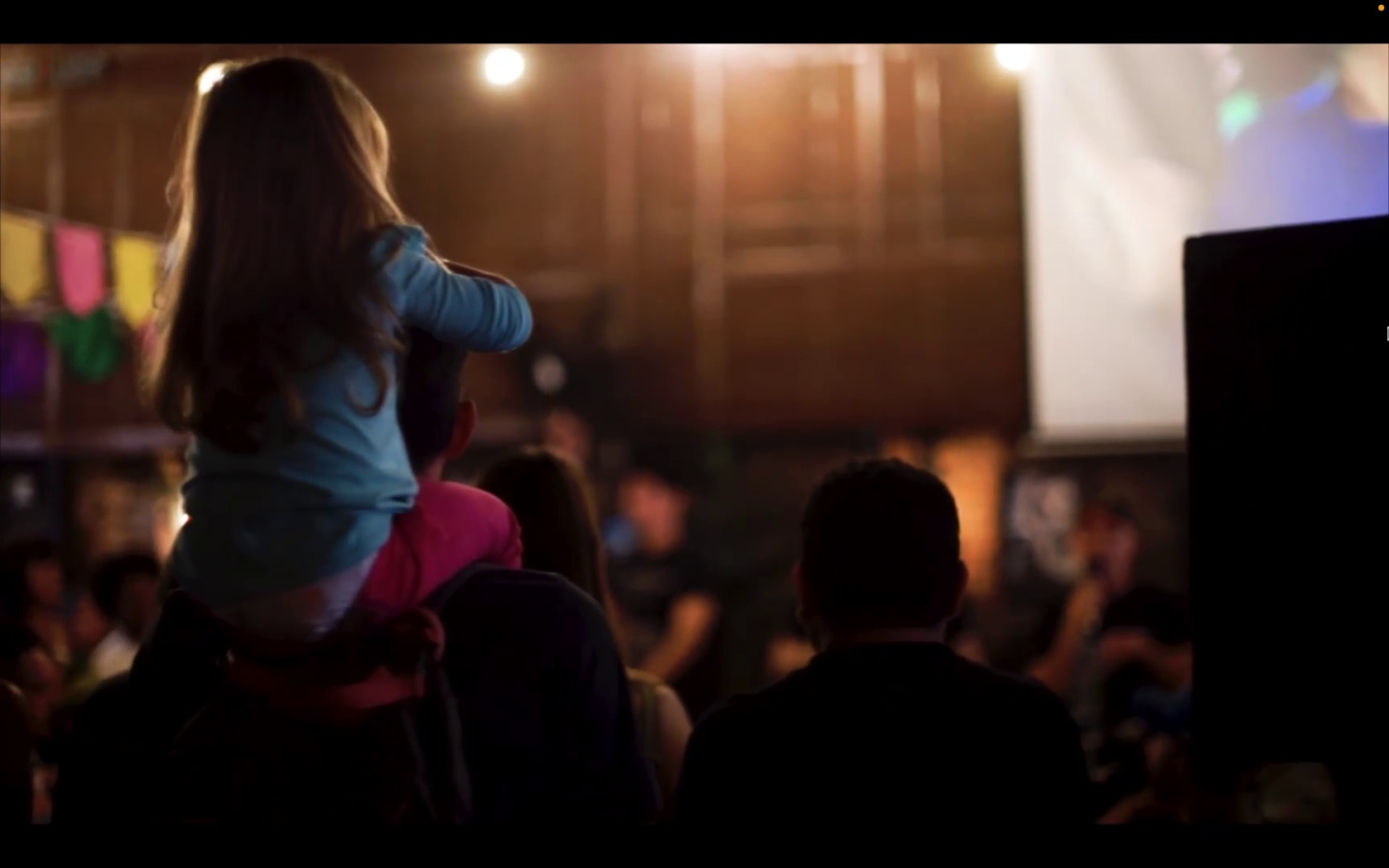 
key(ArrowRight)
 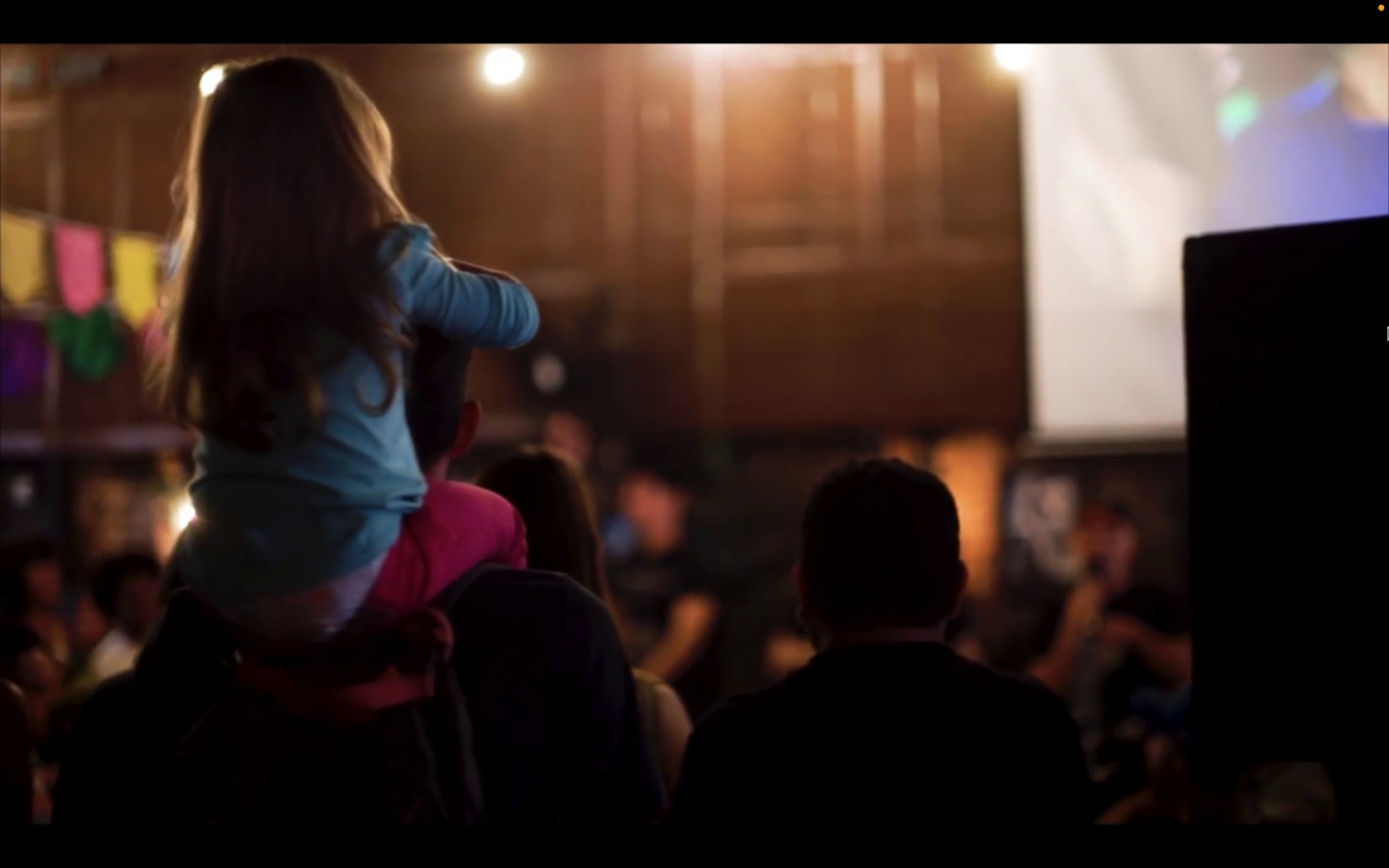 
key(ArrowRight)
 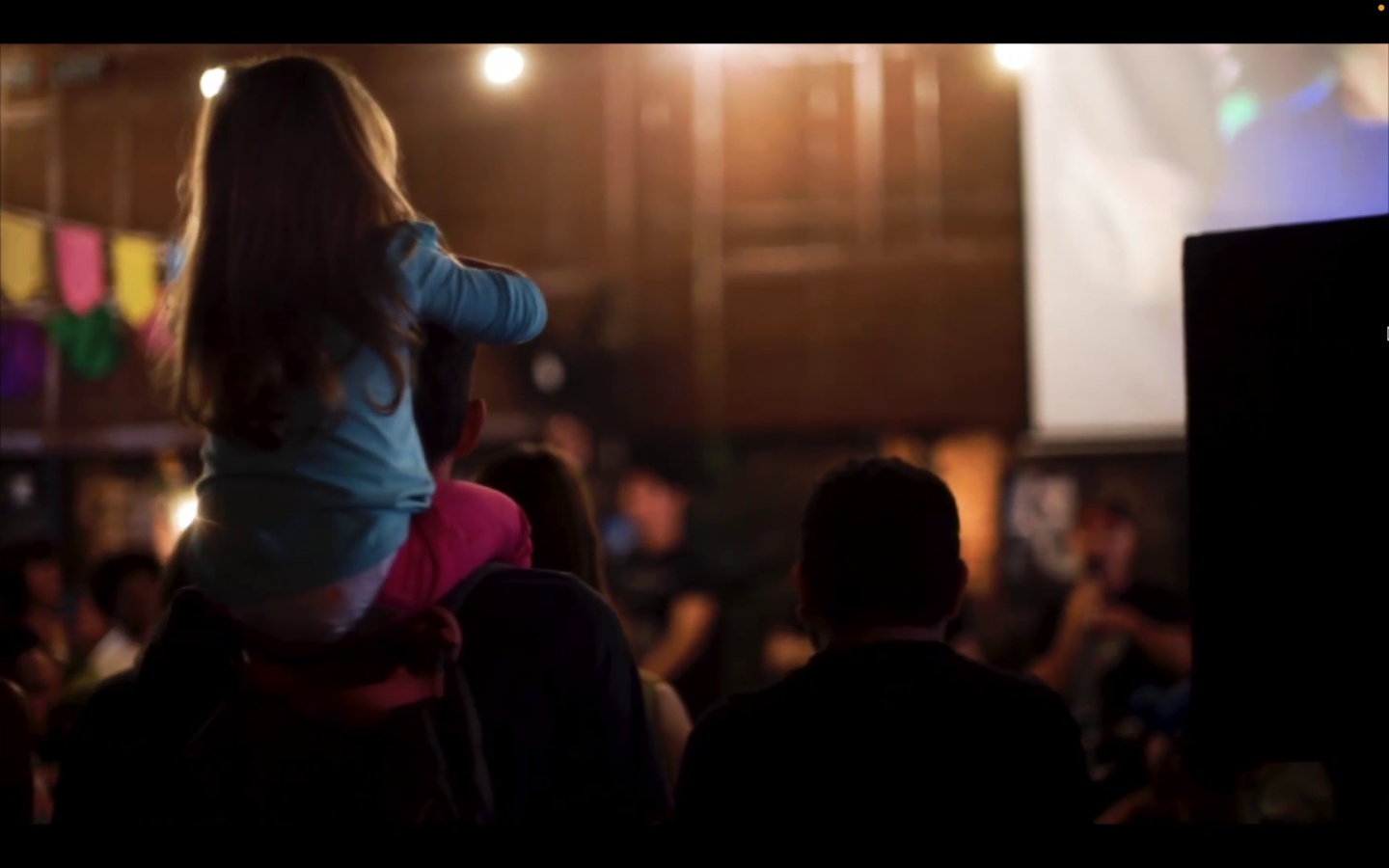 
key(ArrowRight)
 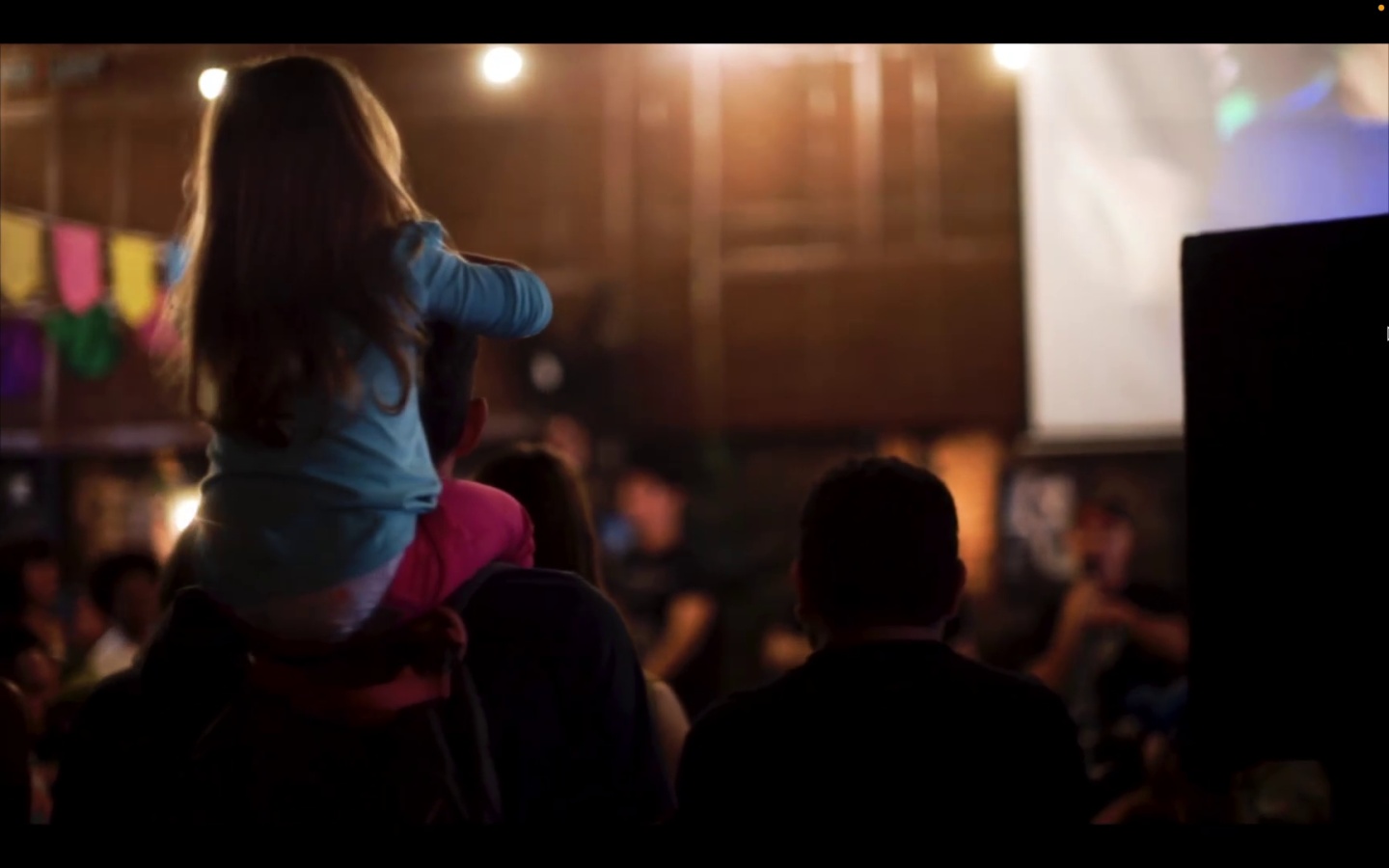 
key(ArrowRight)
 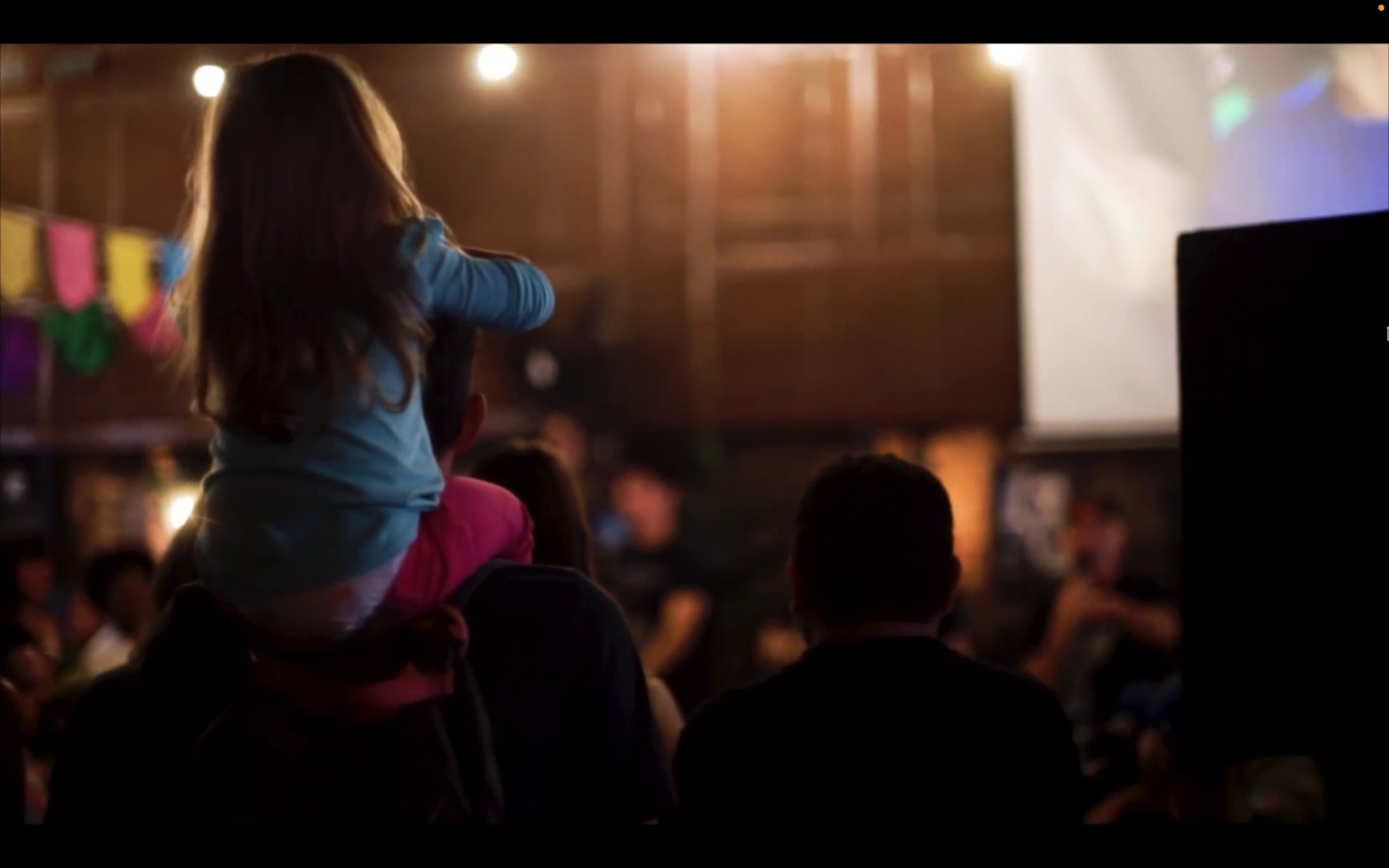 
key(ArrowRight)
 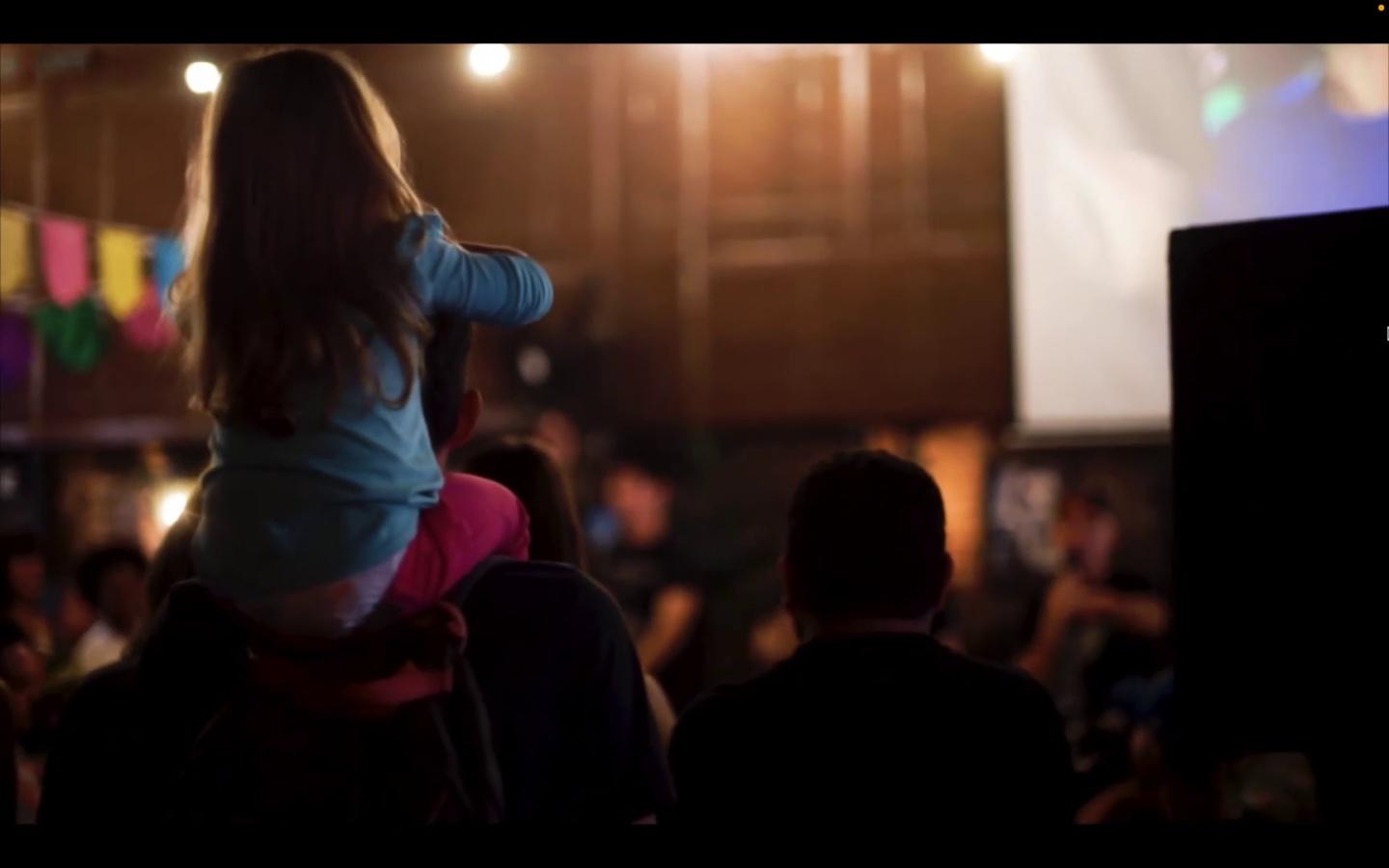 
key(ArrowRight)
 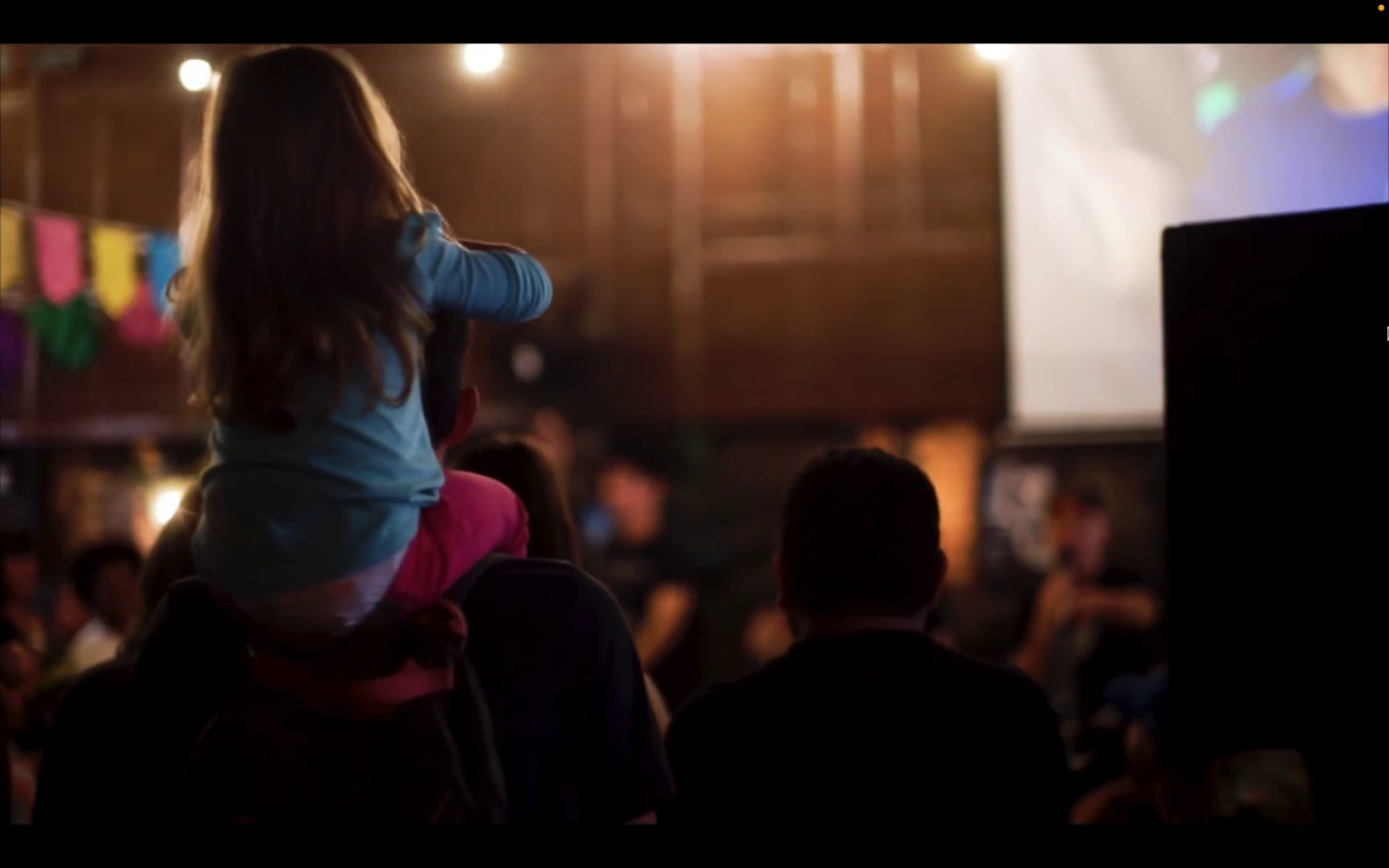 
key(Escape)
 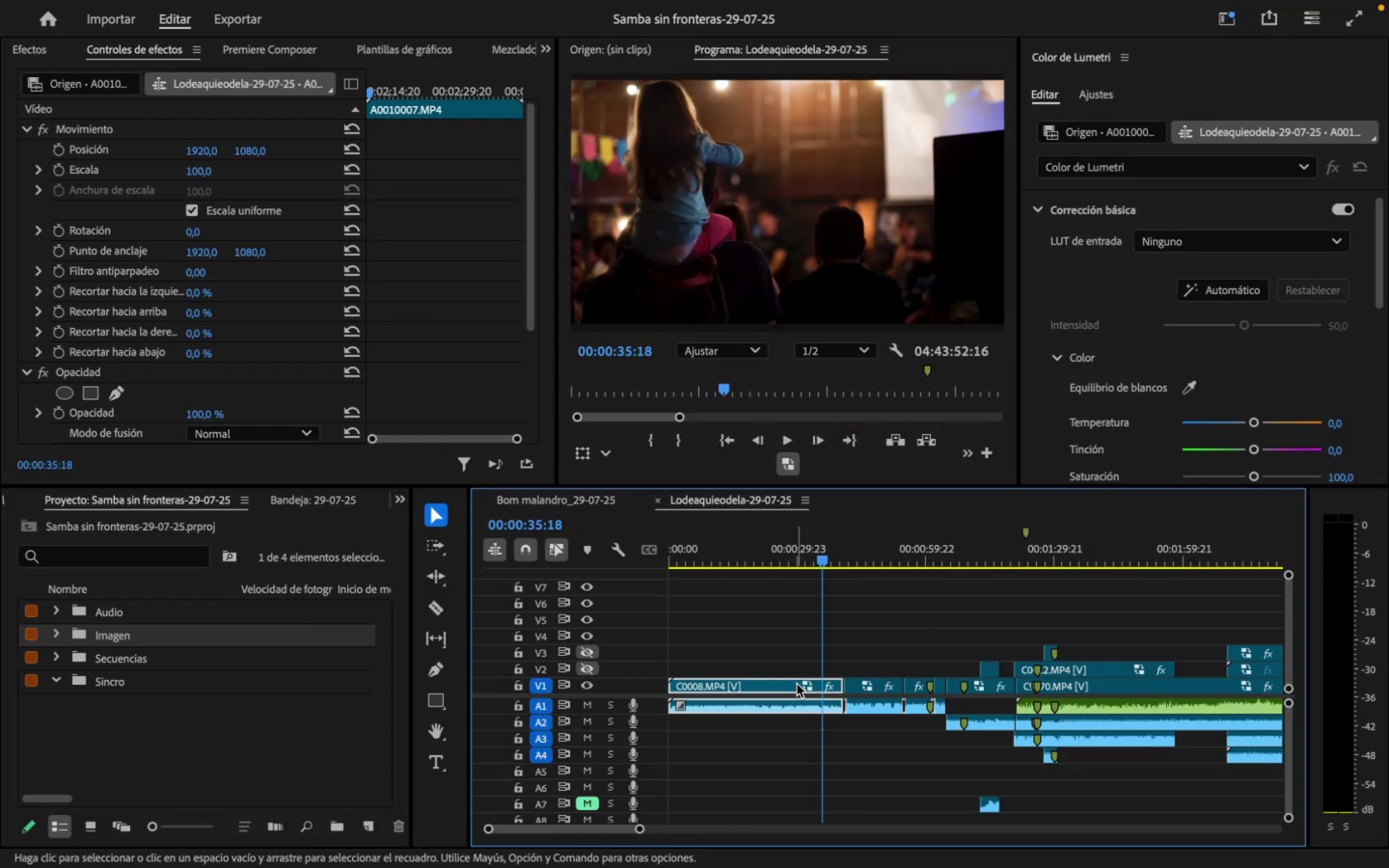 
left_click_drag(start_coordinate=[842, 679], to_coordinate=[823, 681])
 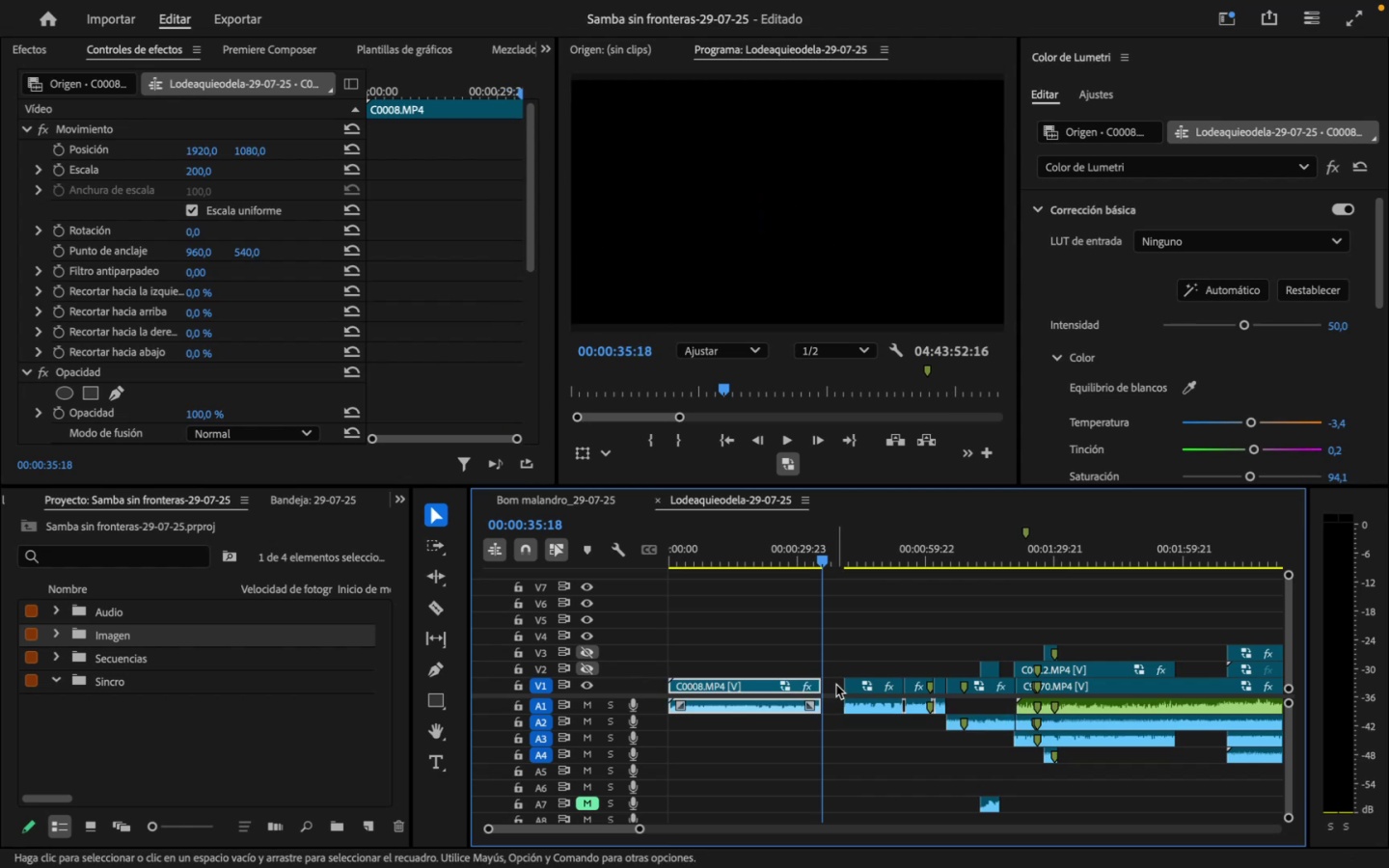 
left_click([835, 685])
 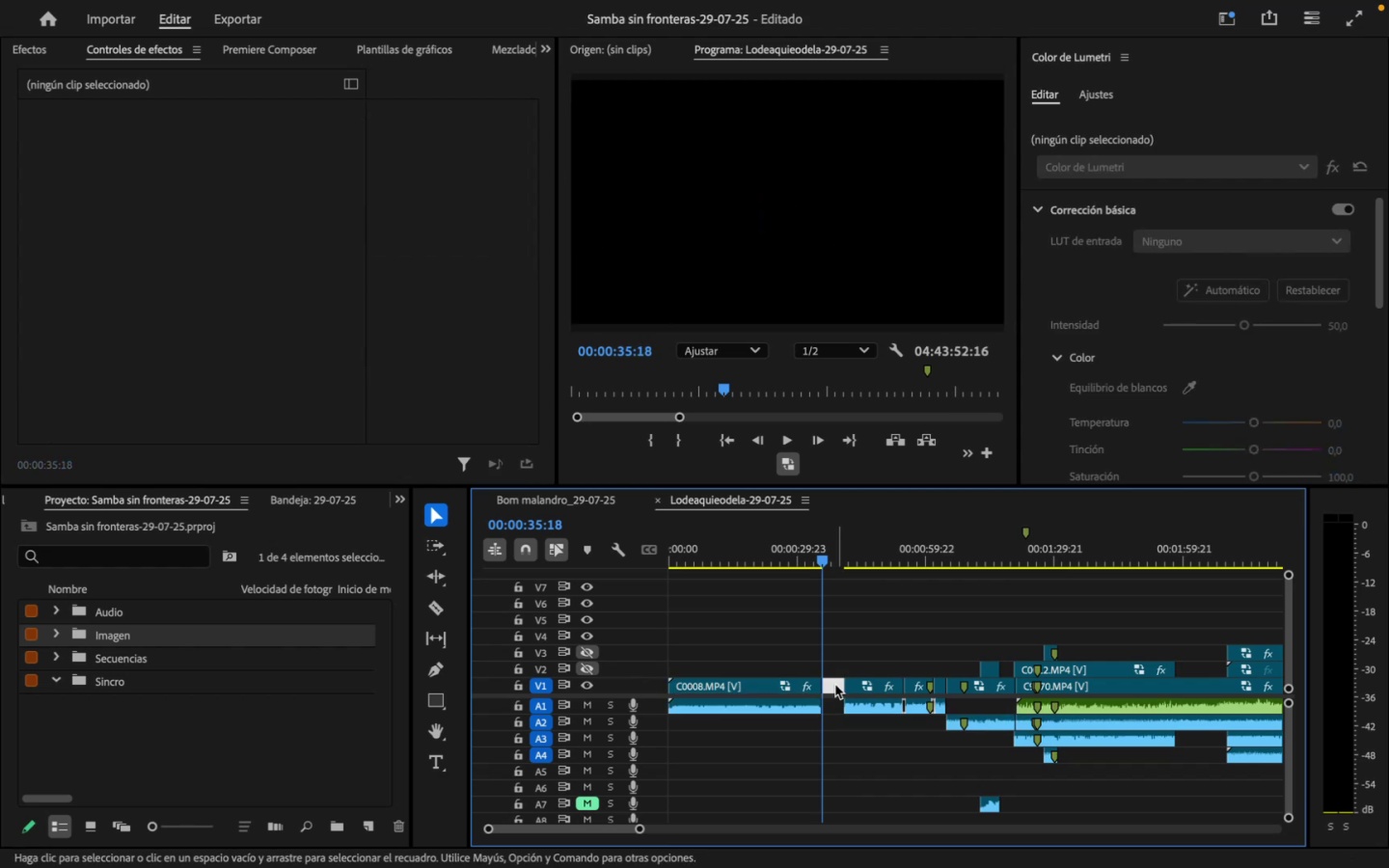 
key(Backspace)
 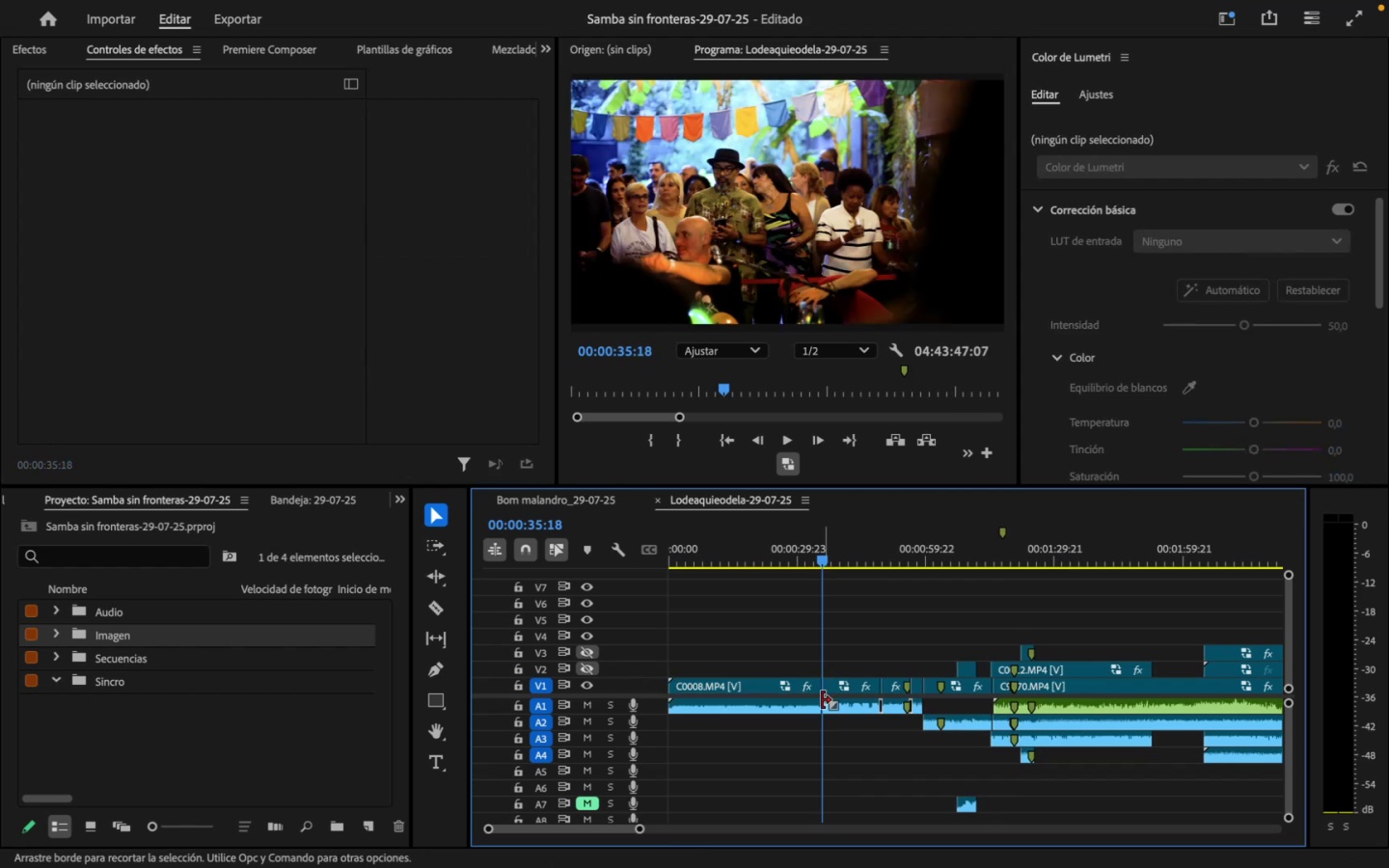 
right_click([822, 700])
 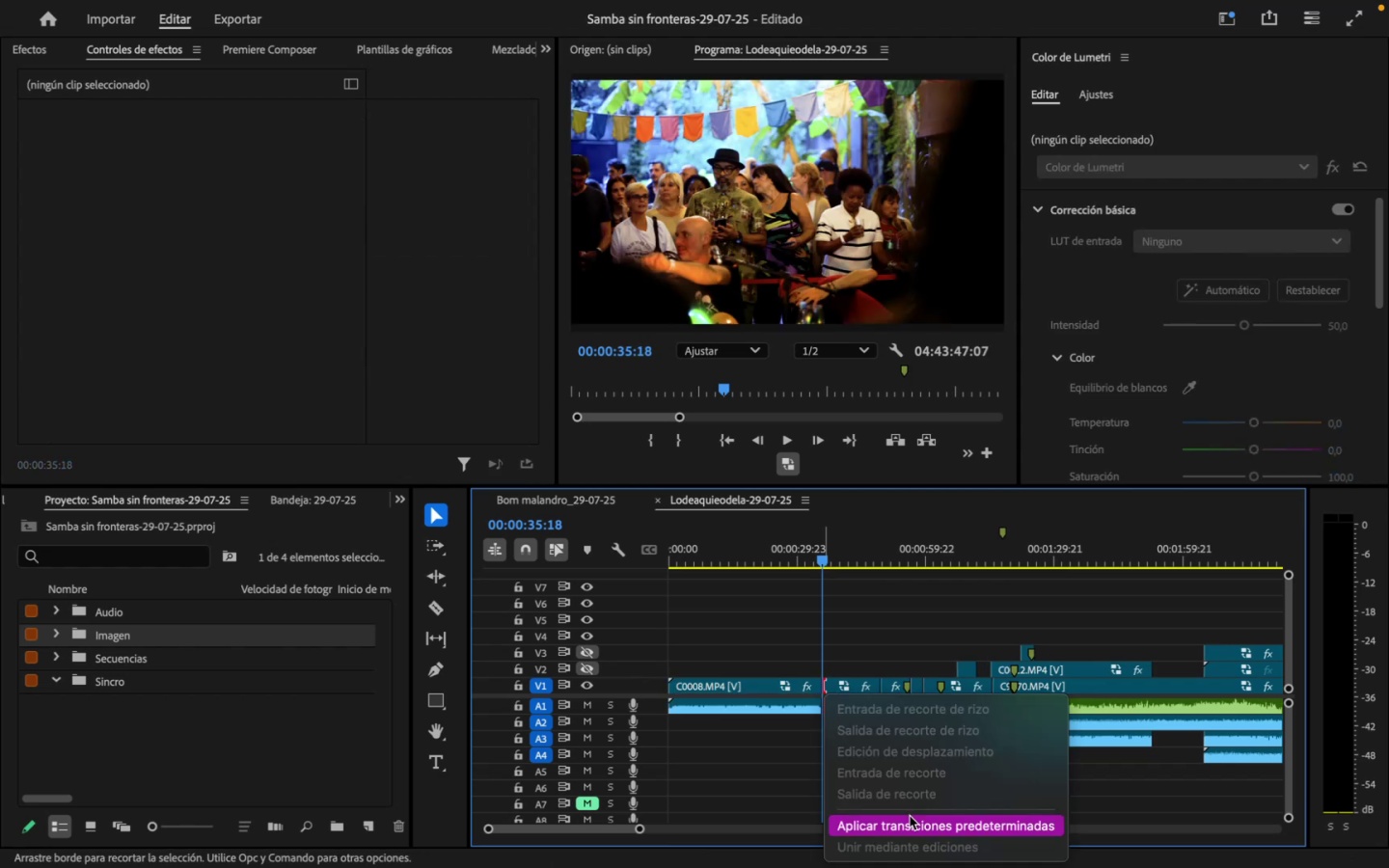 
left_click([910, 816])
 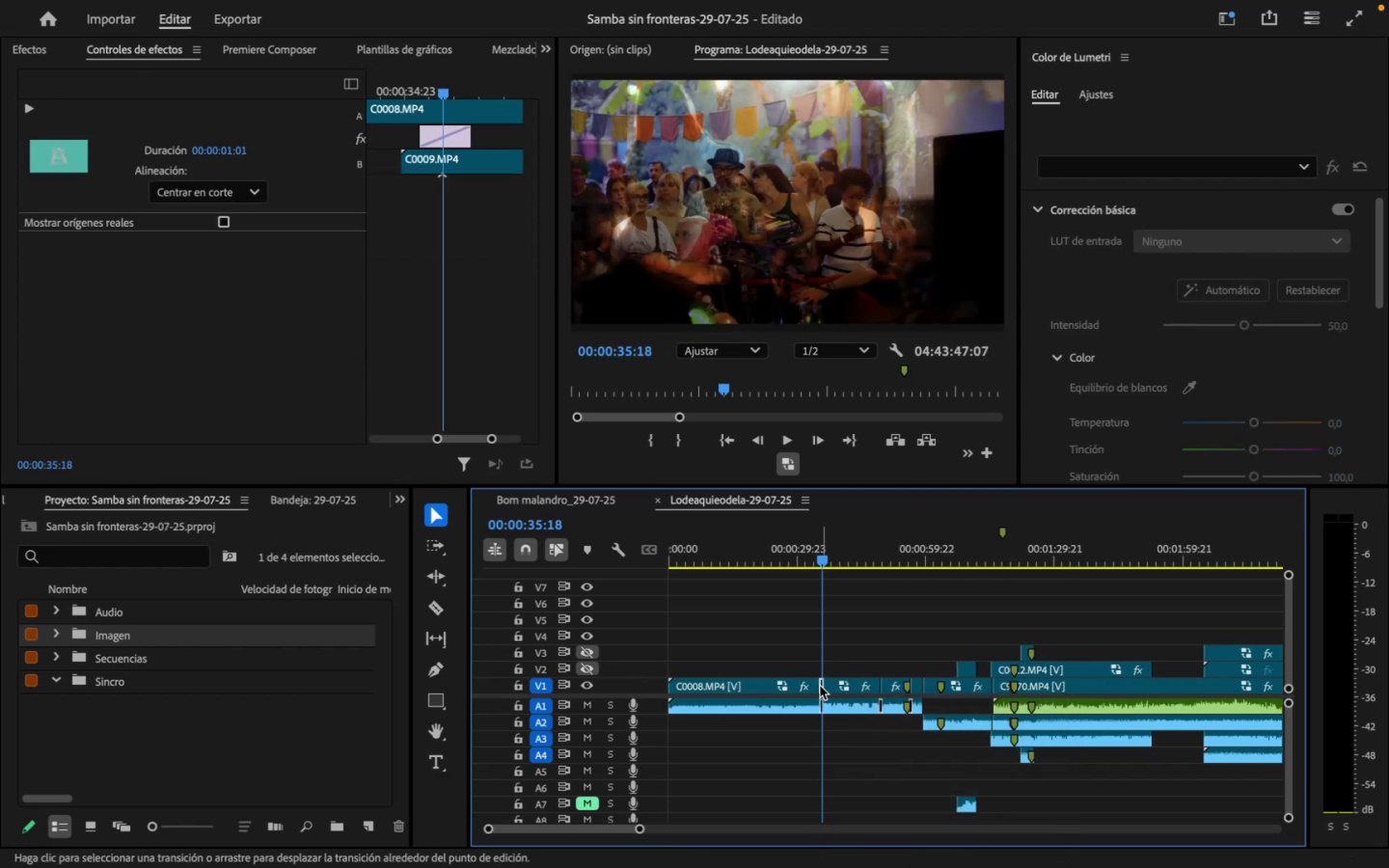 
key(Backspace)
 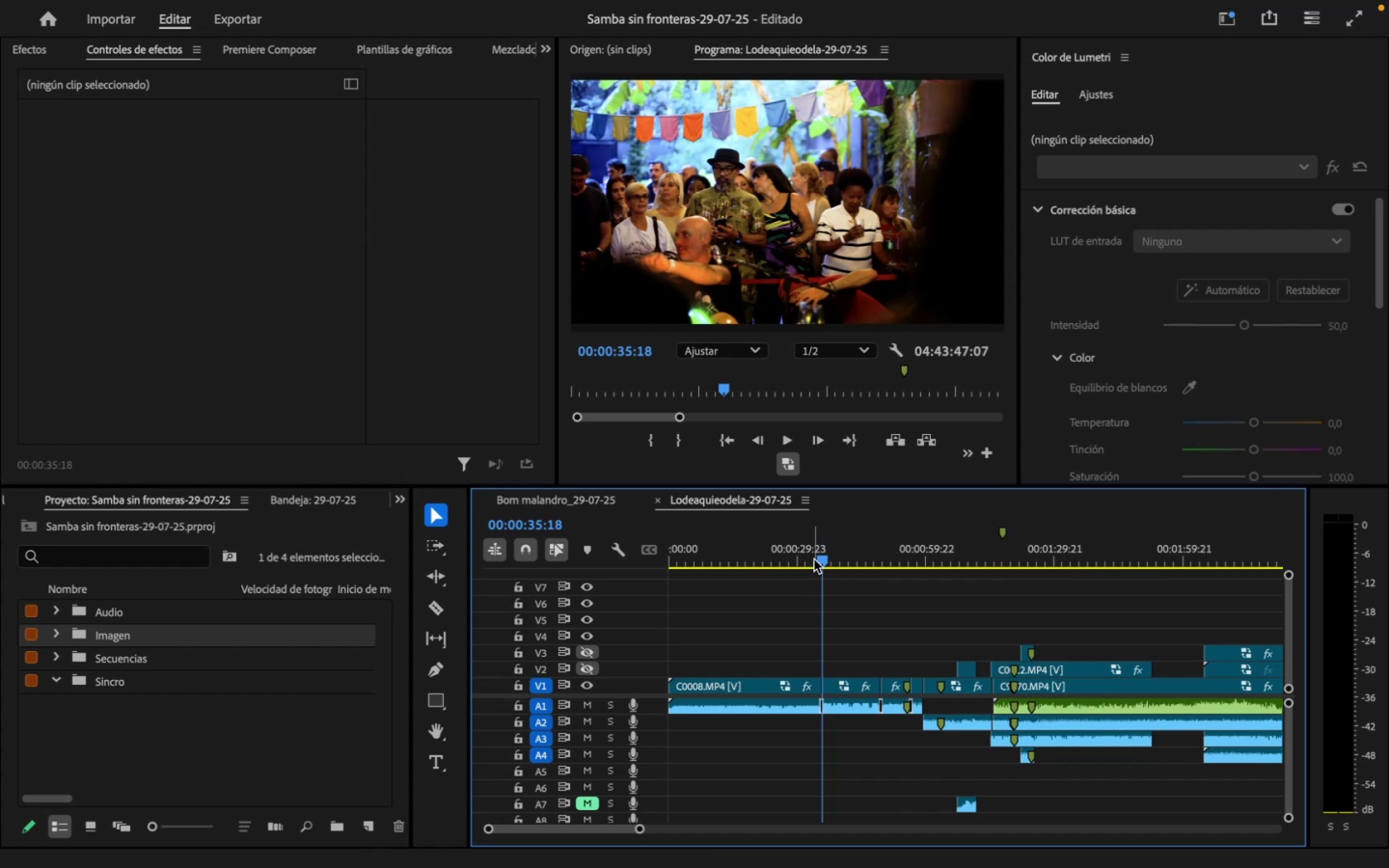 
key(Space)
 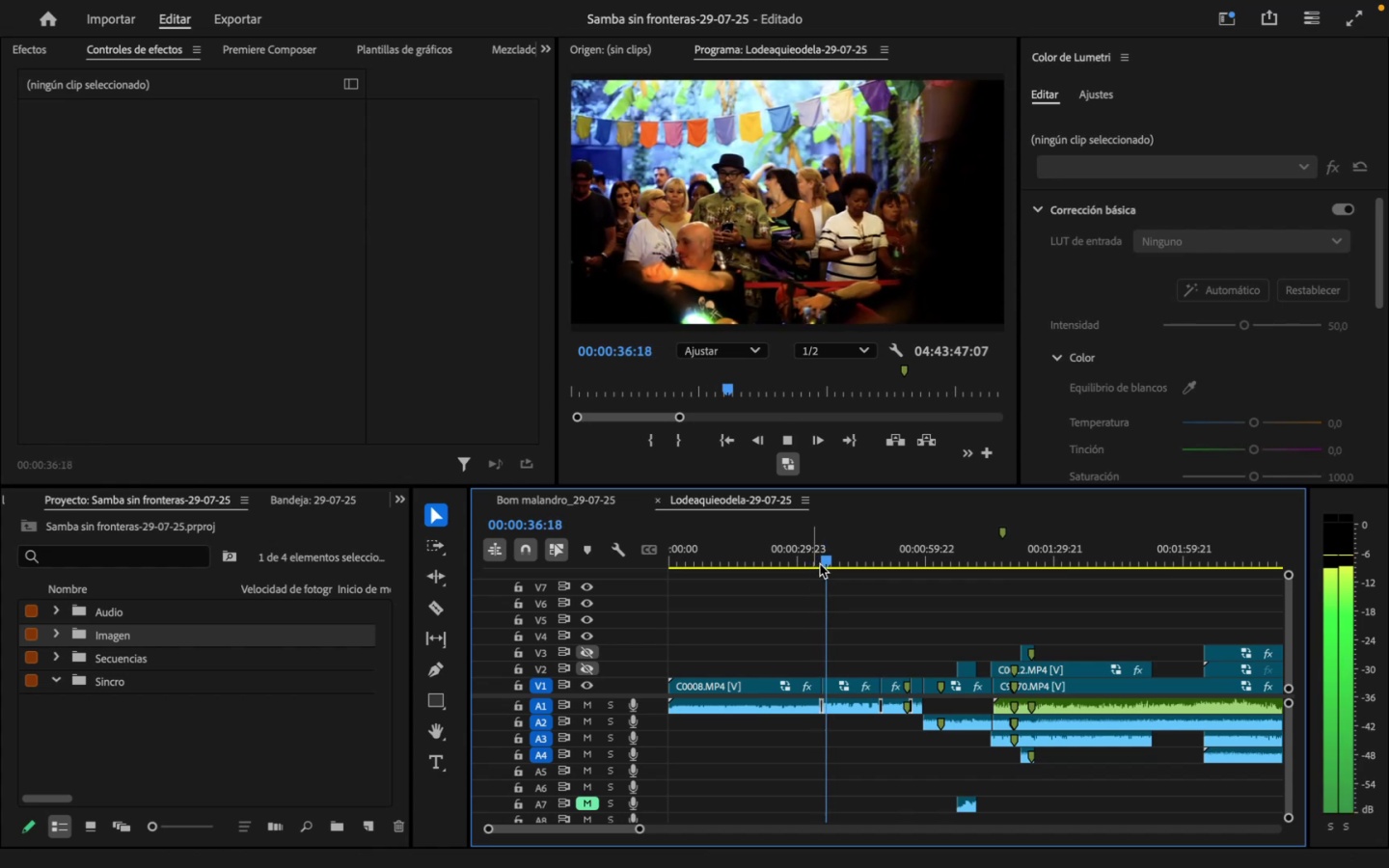 
left_click([1361, 7])
 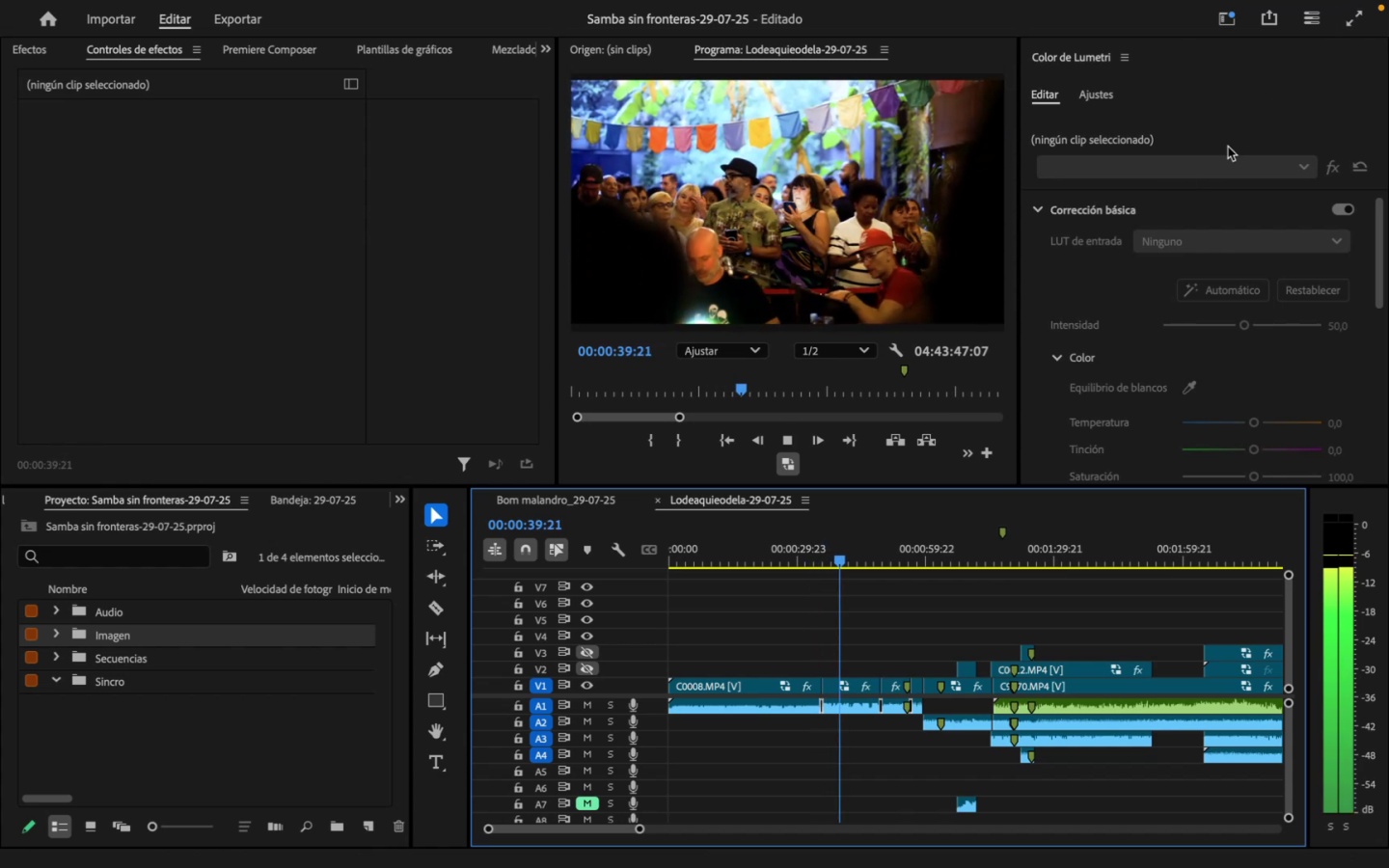 
left_click([1348, 23])
 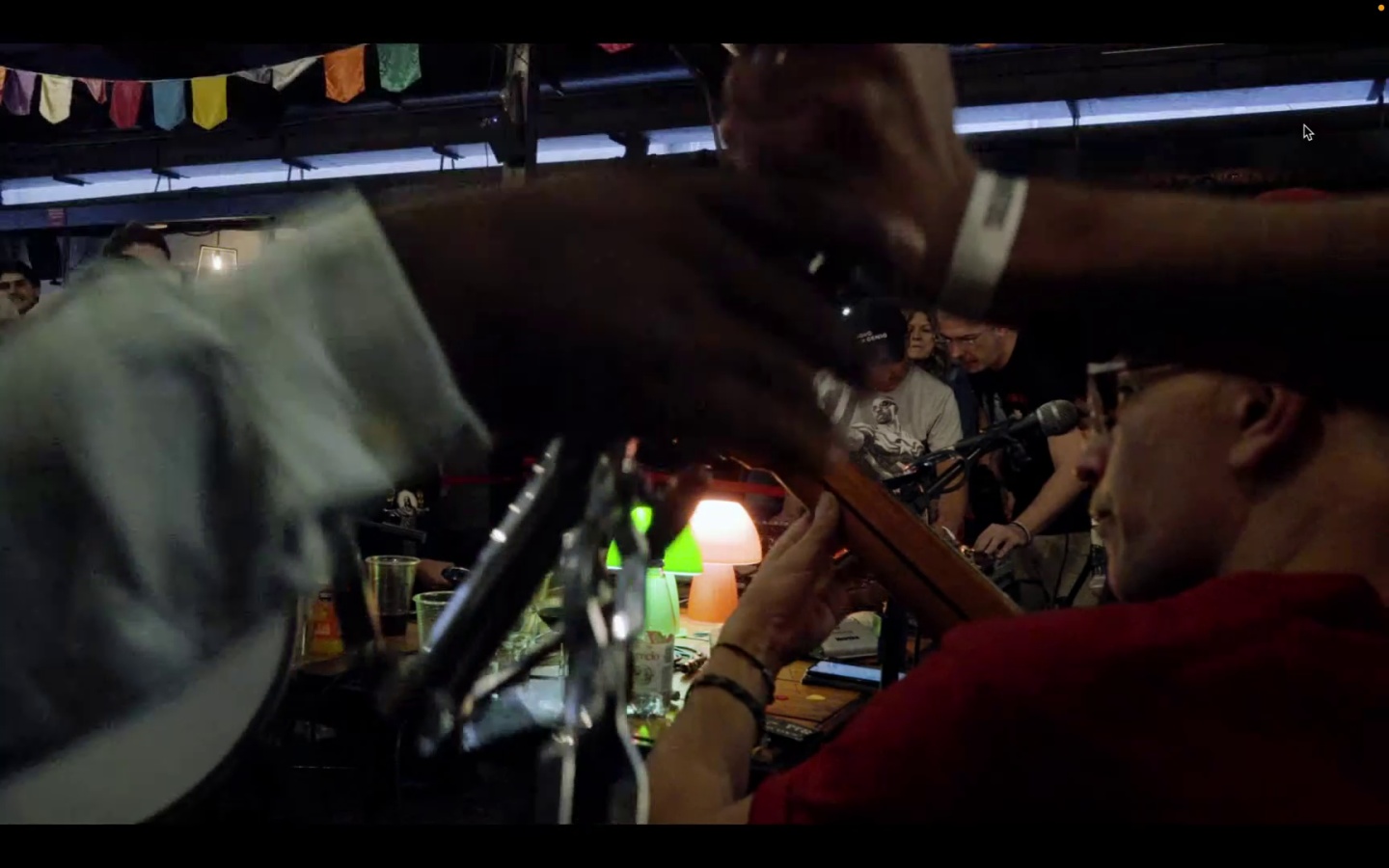 
wait(36.57)
 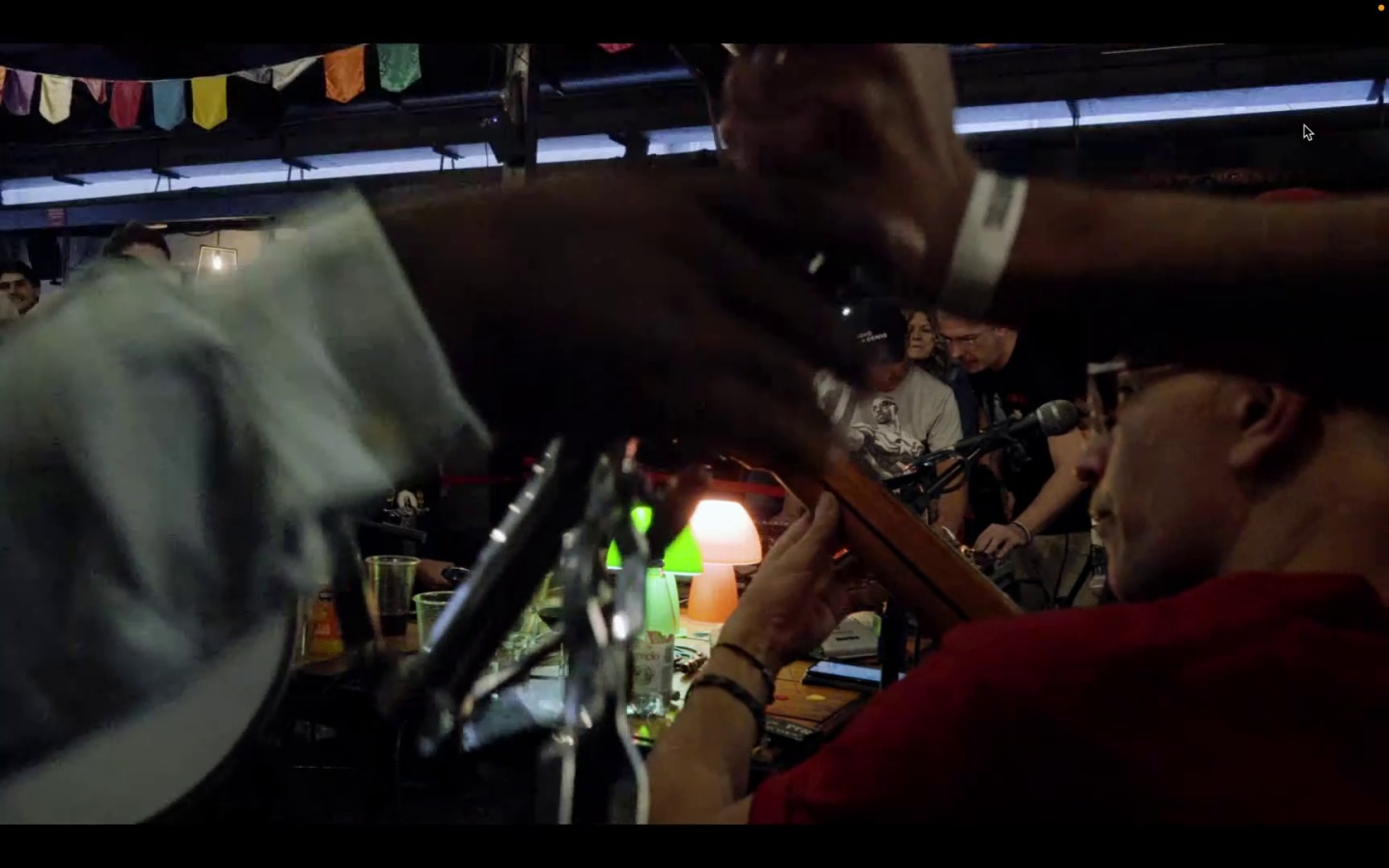 
key(Space)
 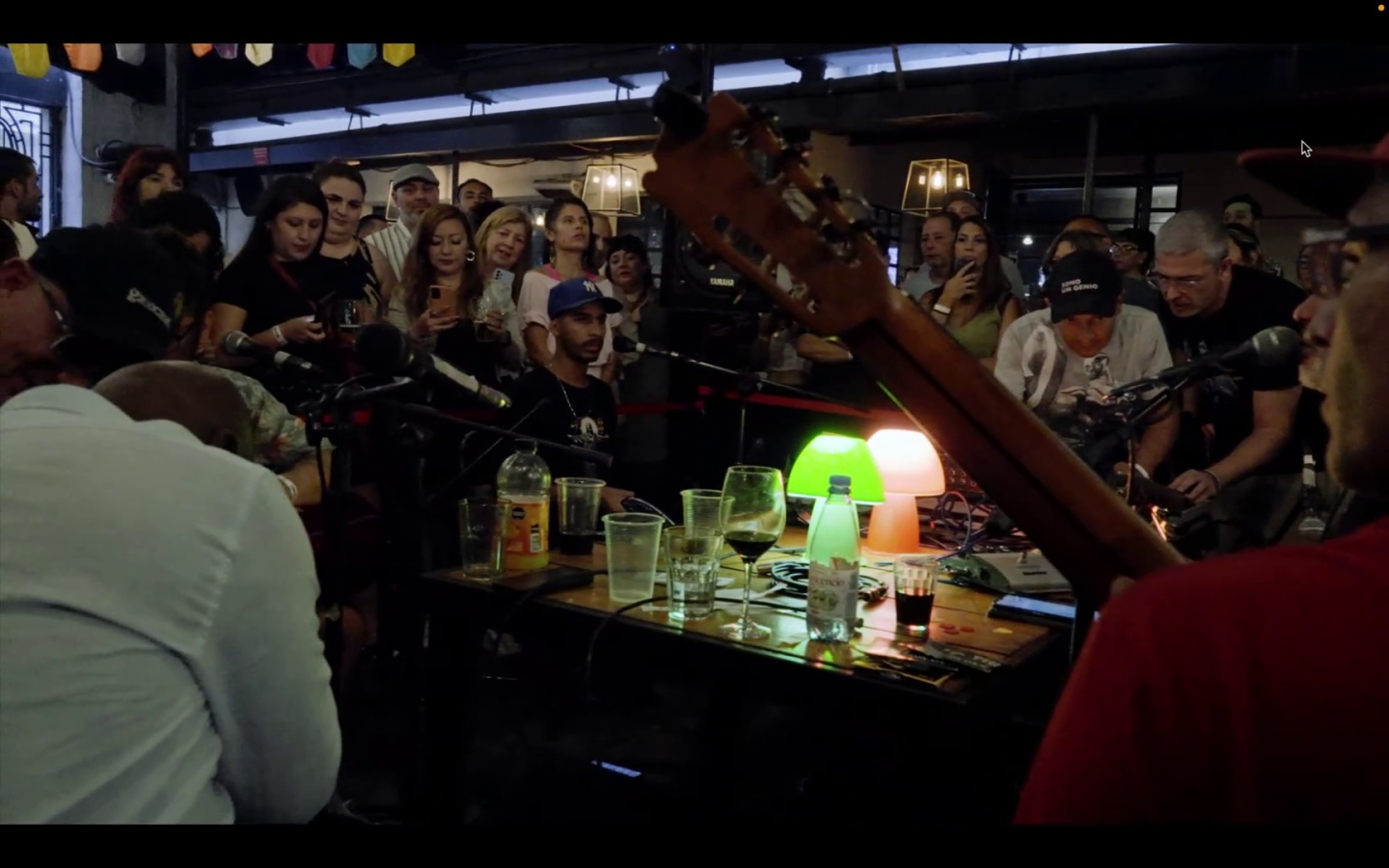 
key(Space)
 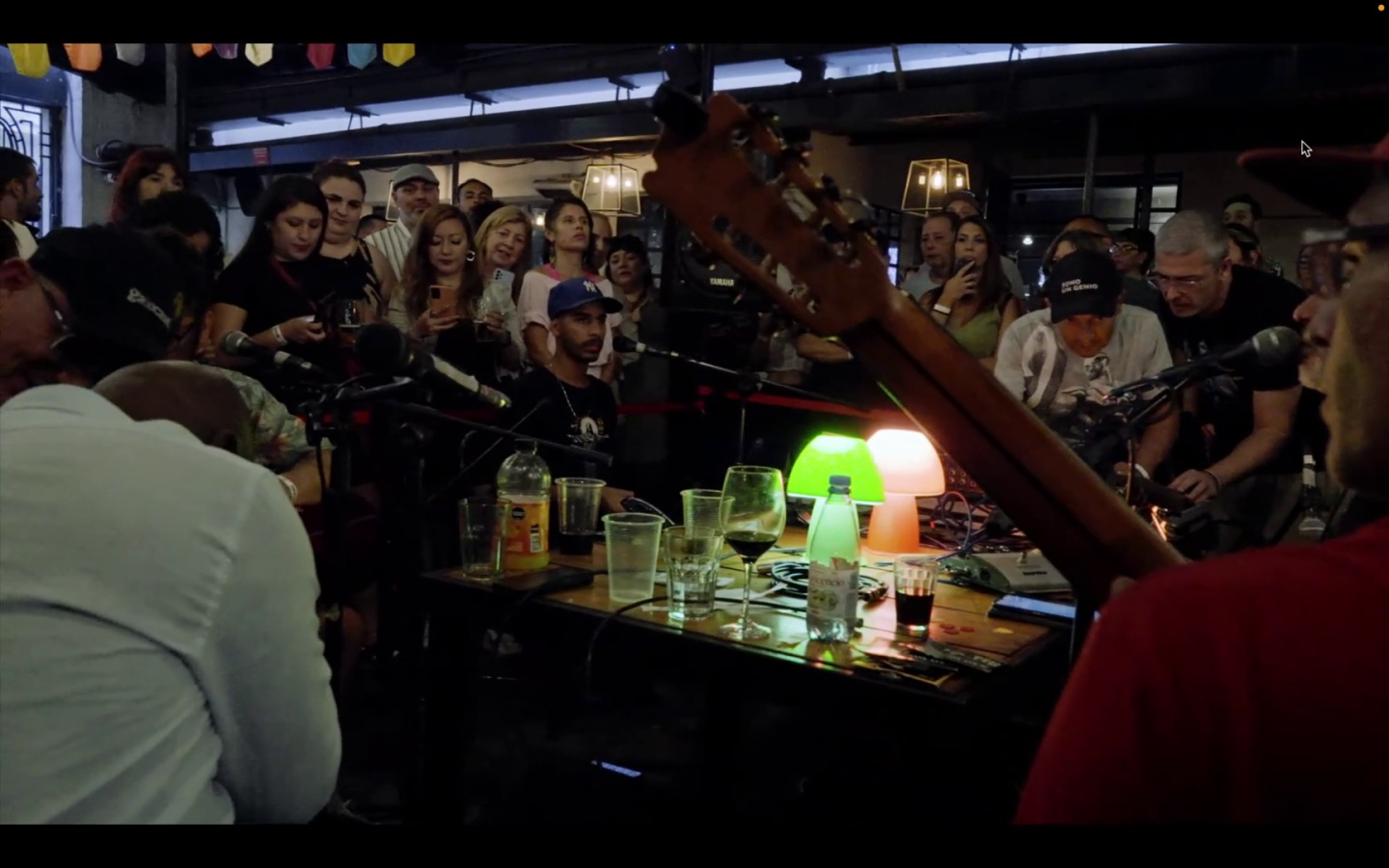 
key(Escape)
 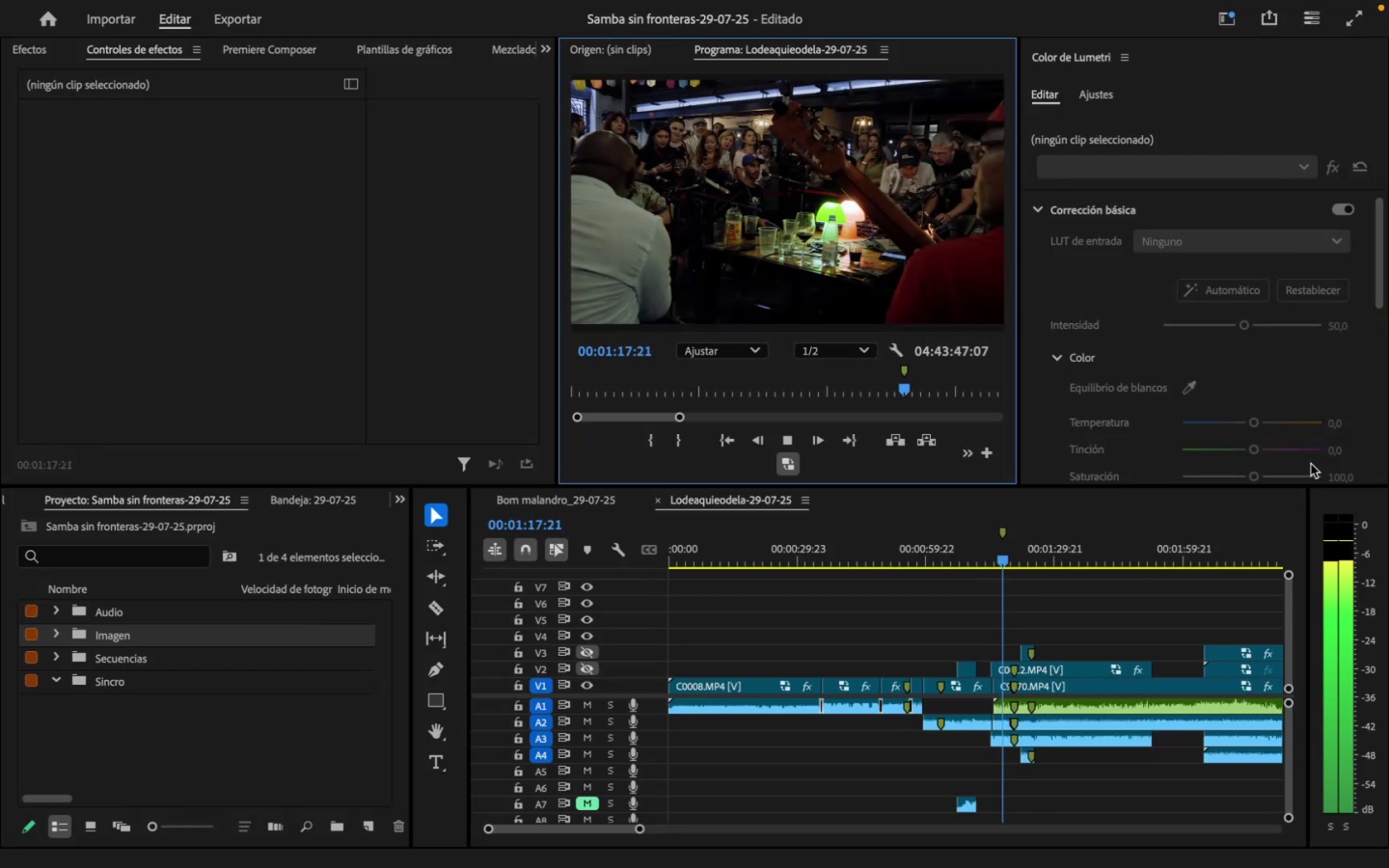 
key(Space)
 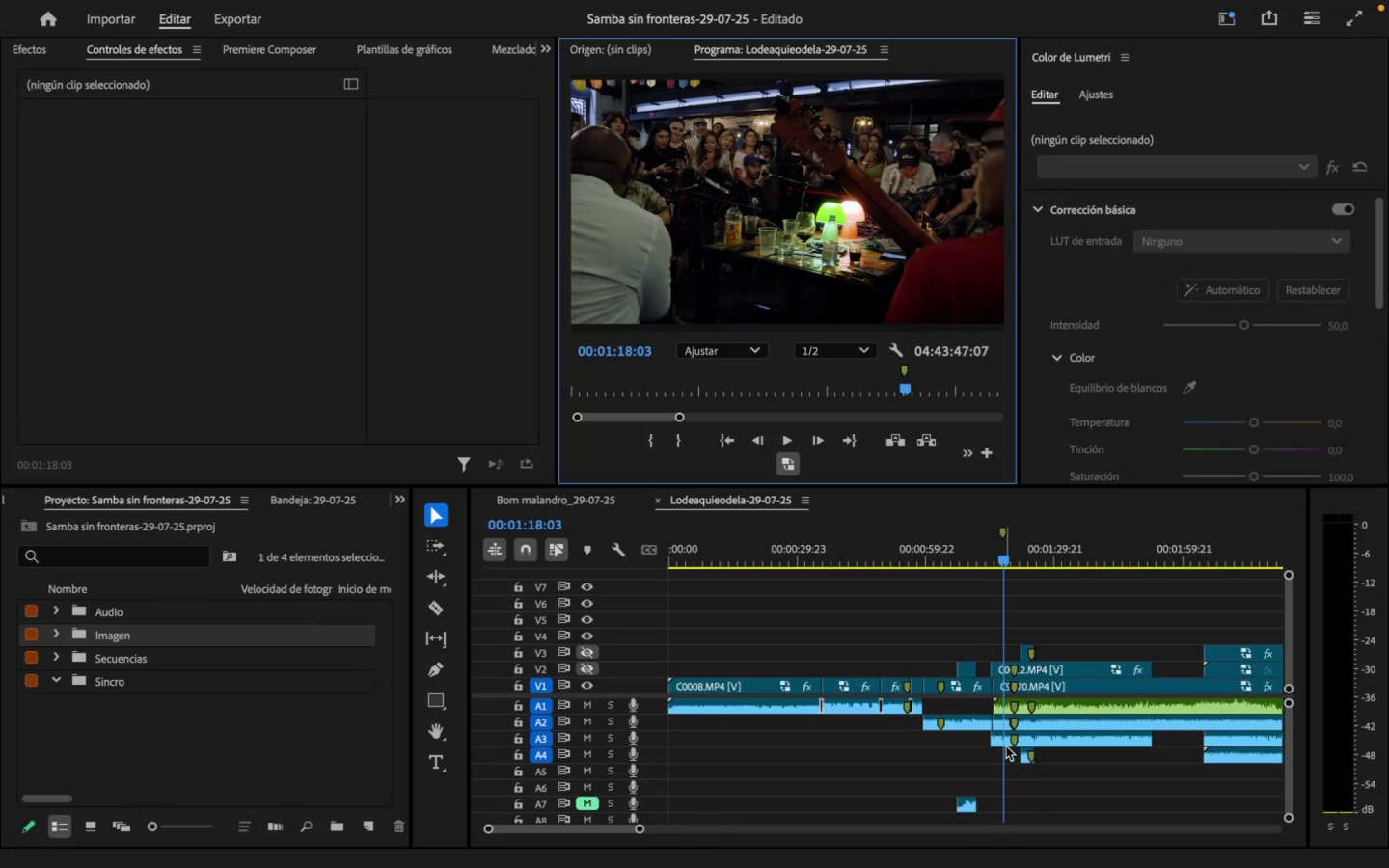 
left_click([988, 544])
 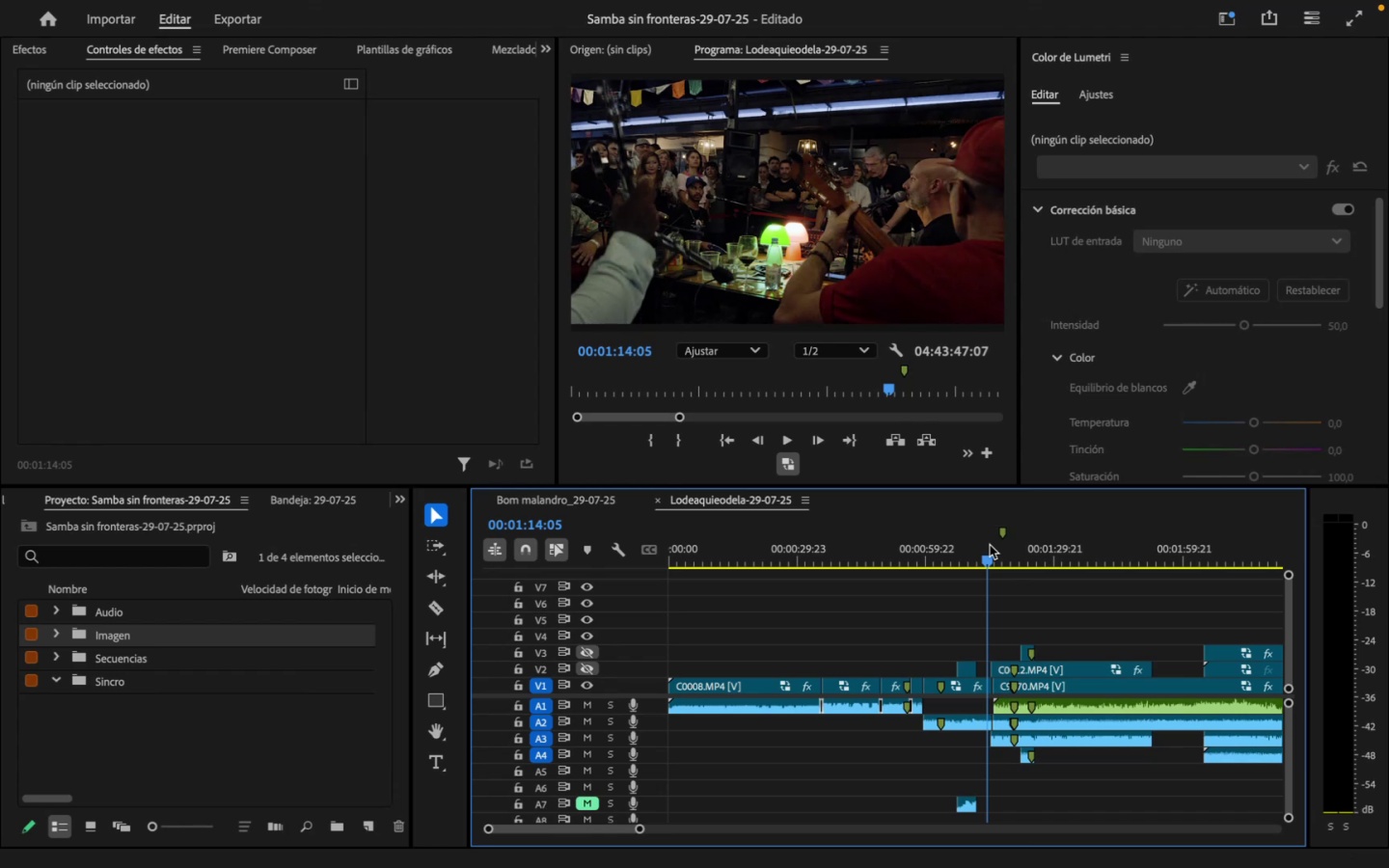 
key(Space)
 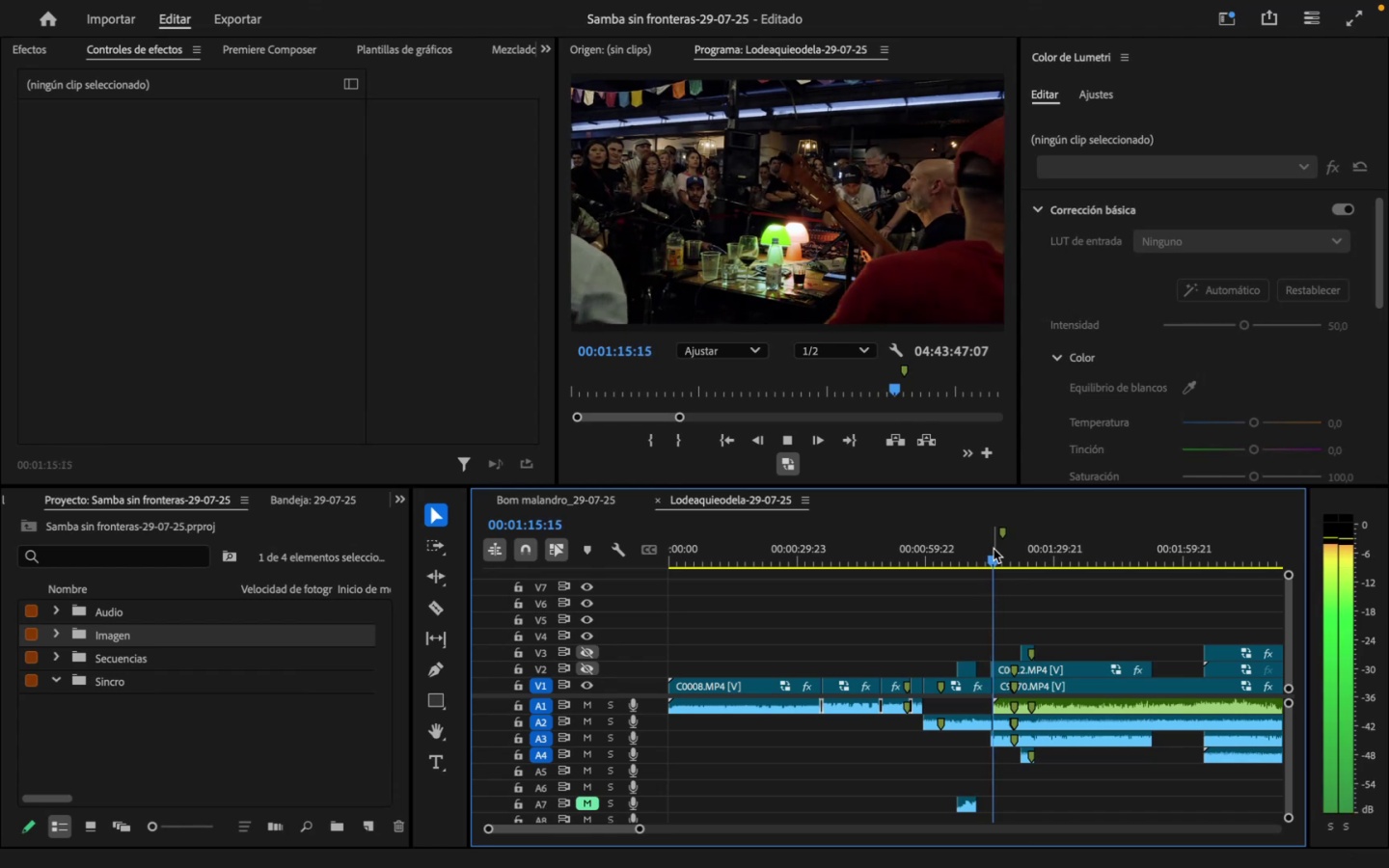 
key(Space)
 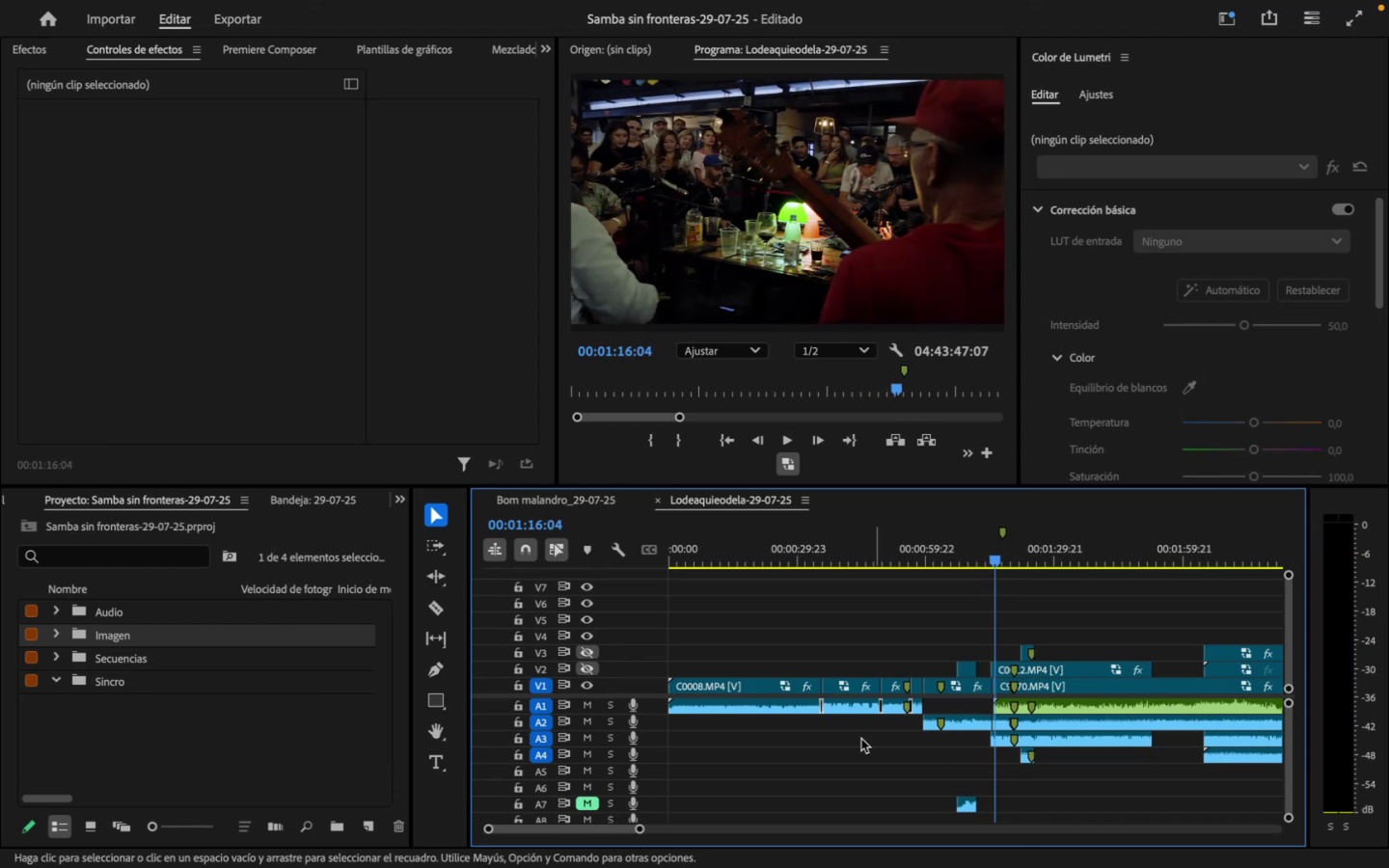 
mouse_move([614, 670])
 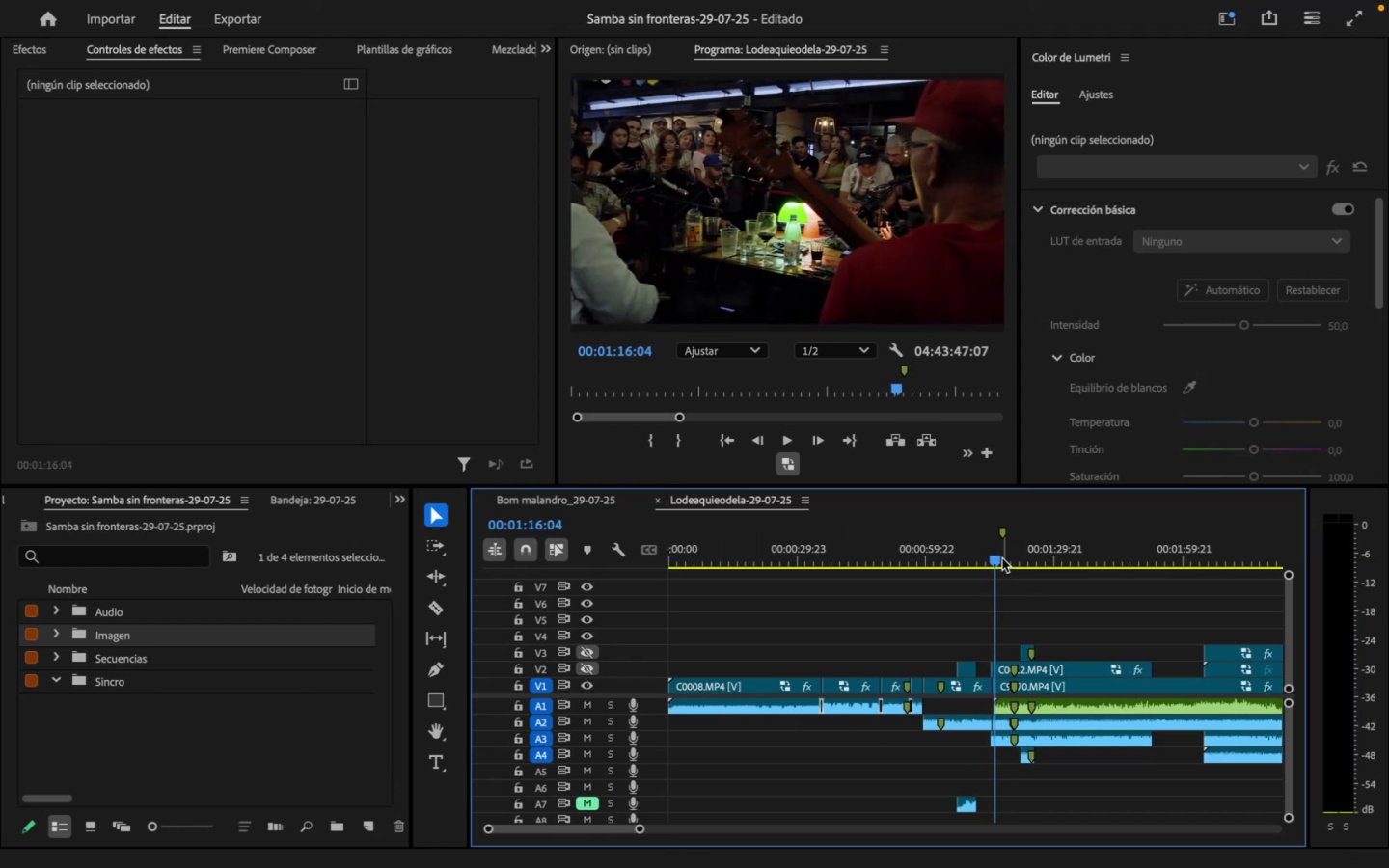 
left_click_drag(start_coordinate=[996, 555], to_coordinate=[990, 556])
 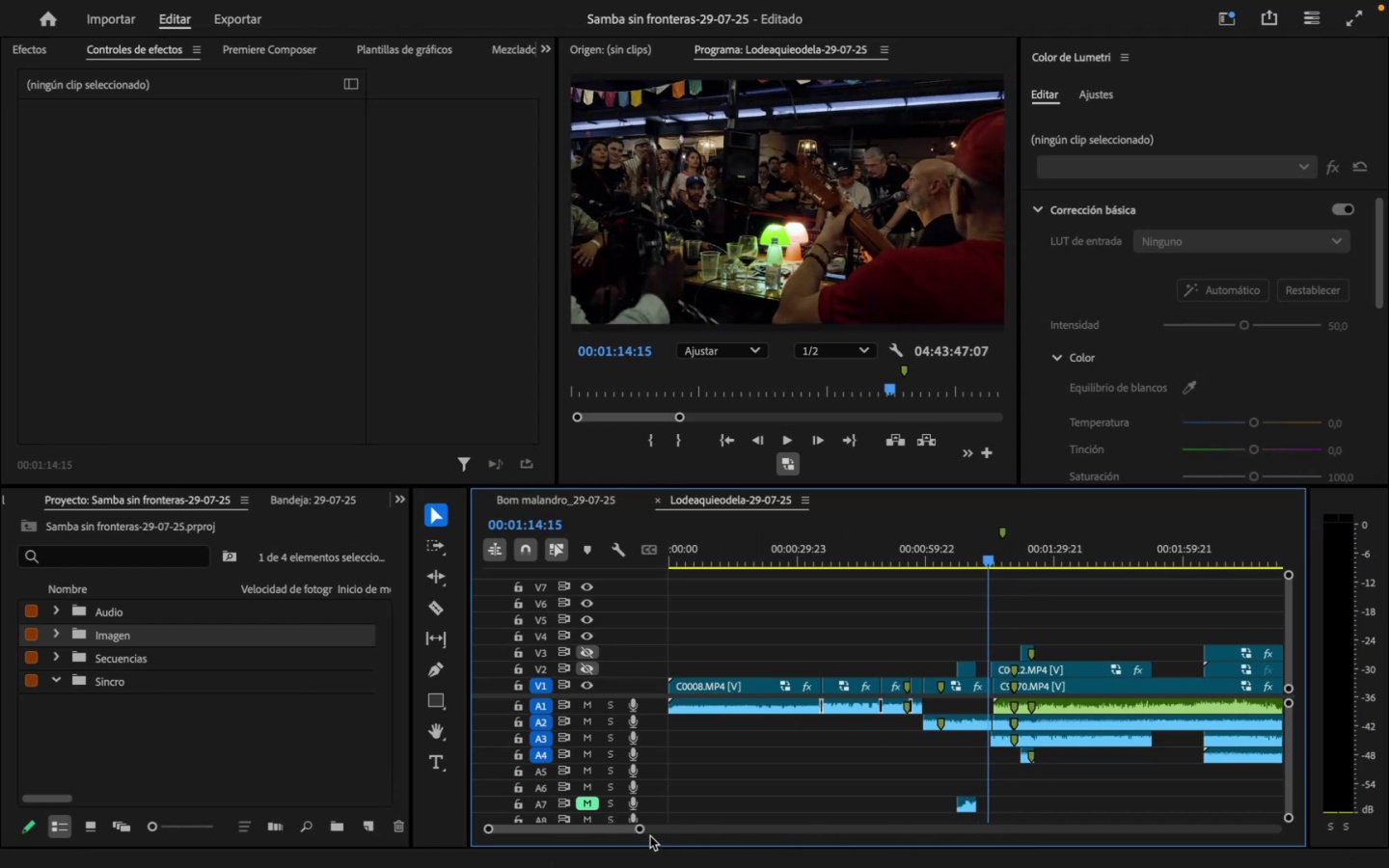 
left_click_drag(start_coordinate=[642, 828], to_coordinate=[630, 843])
 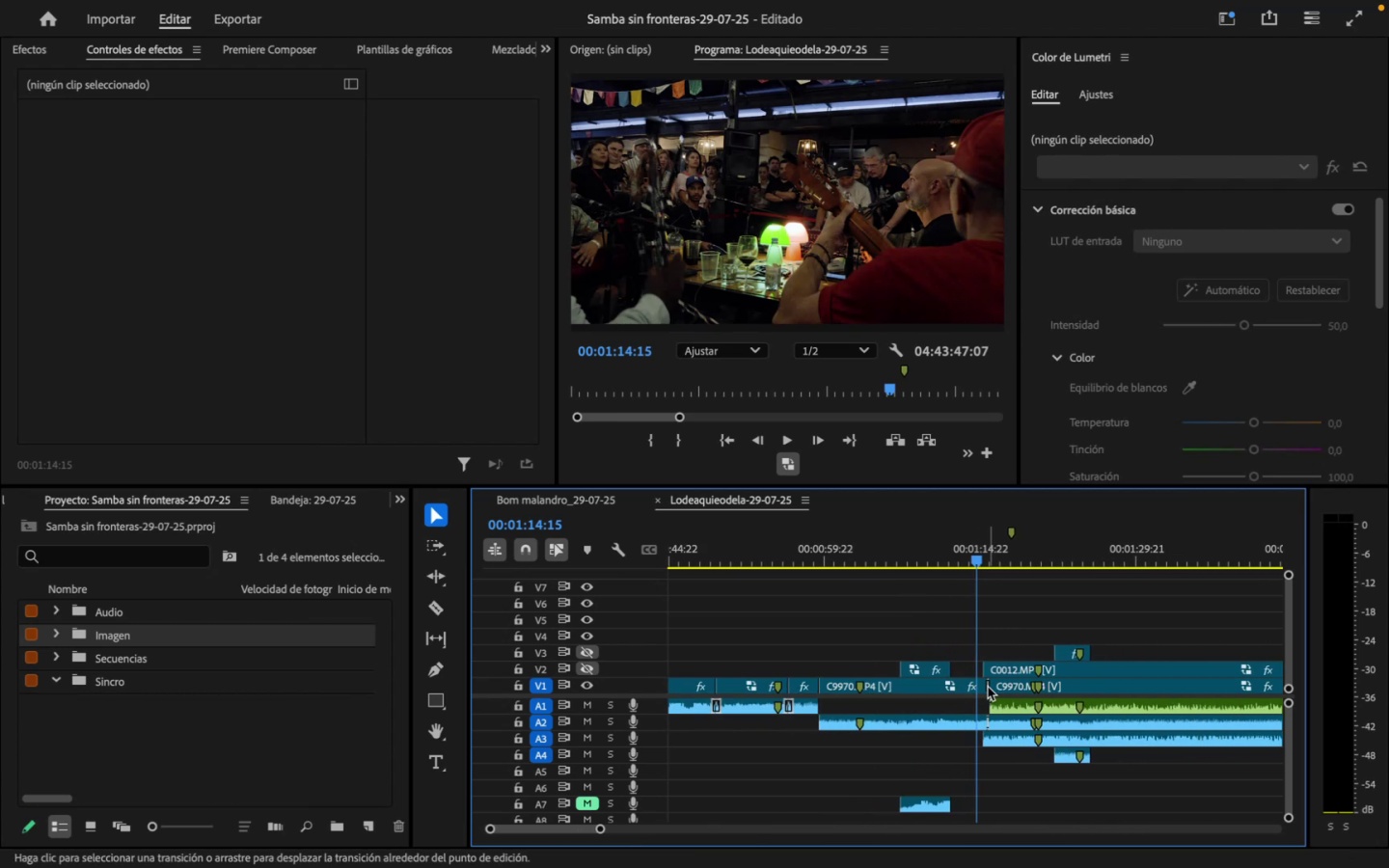 
left_click([988, 687])
 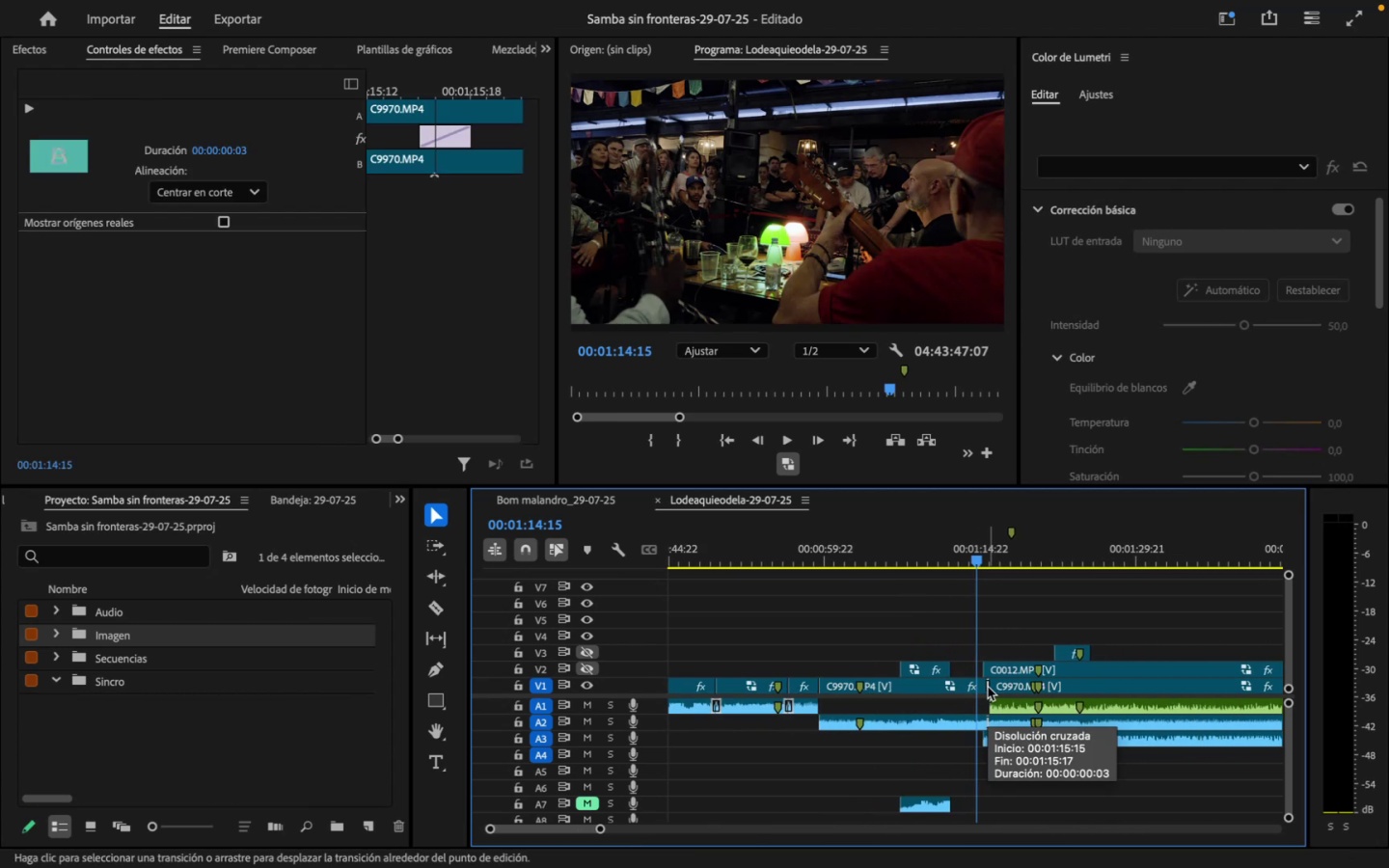 
key(Backspace)
 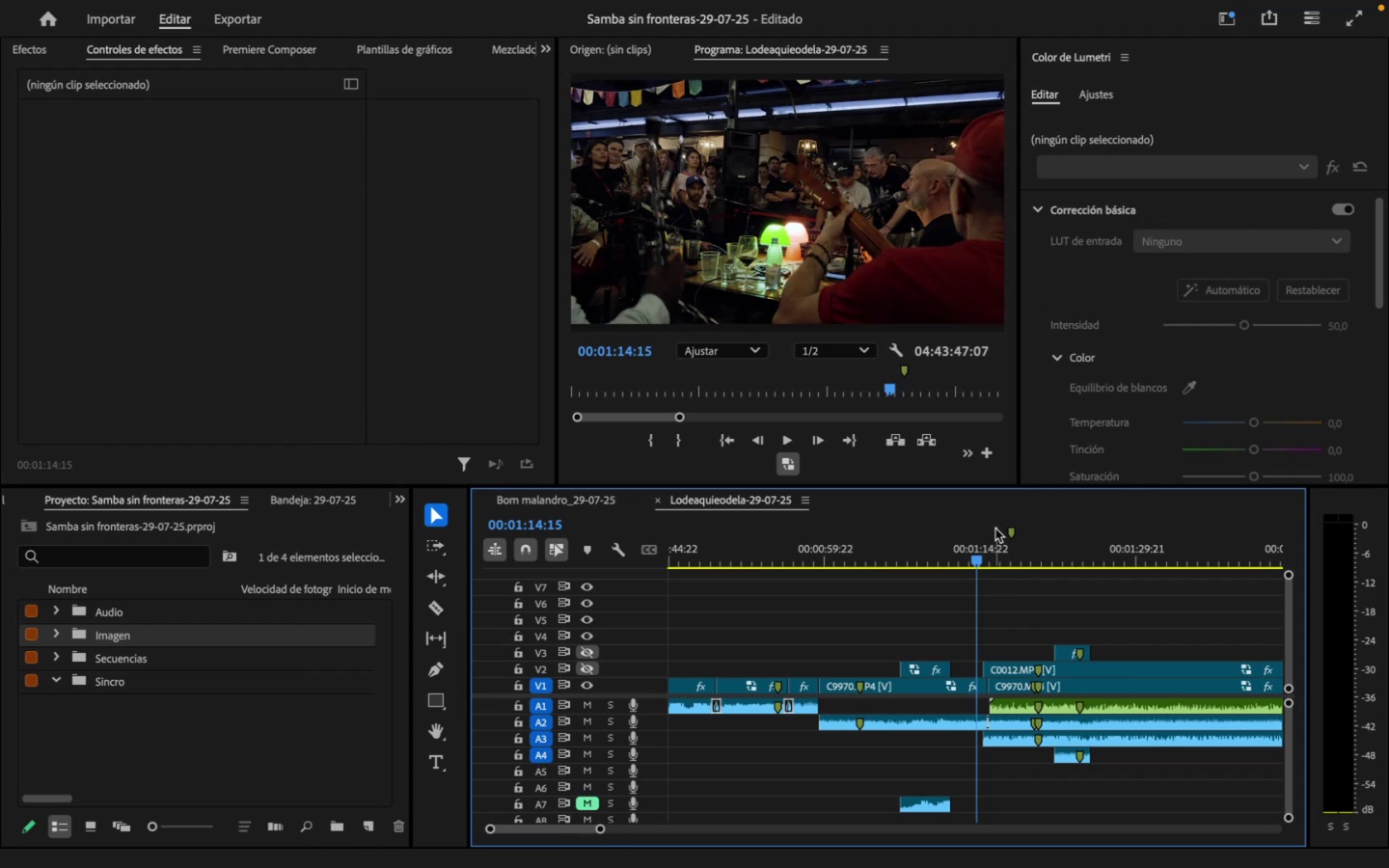 
left_click([989, 545])
 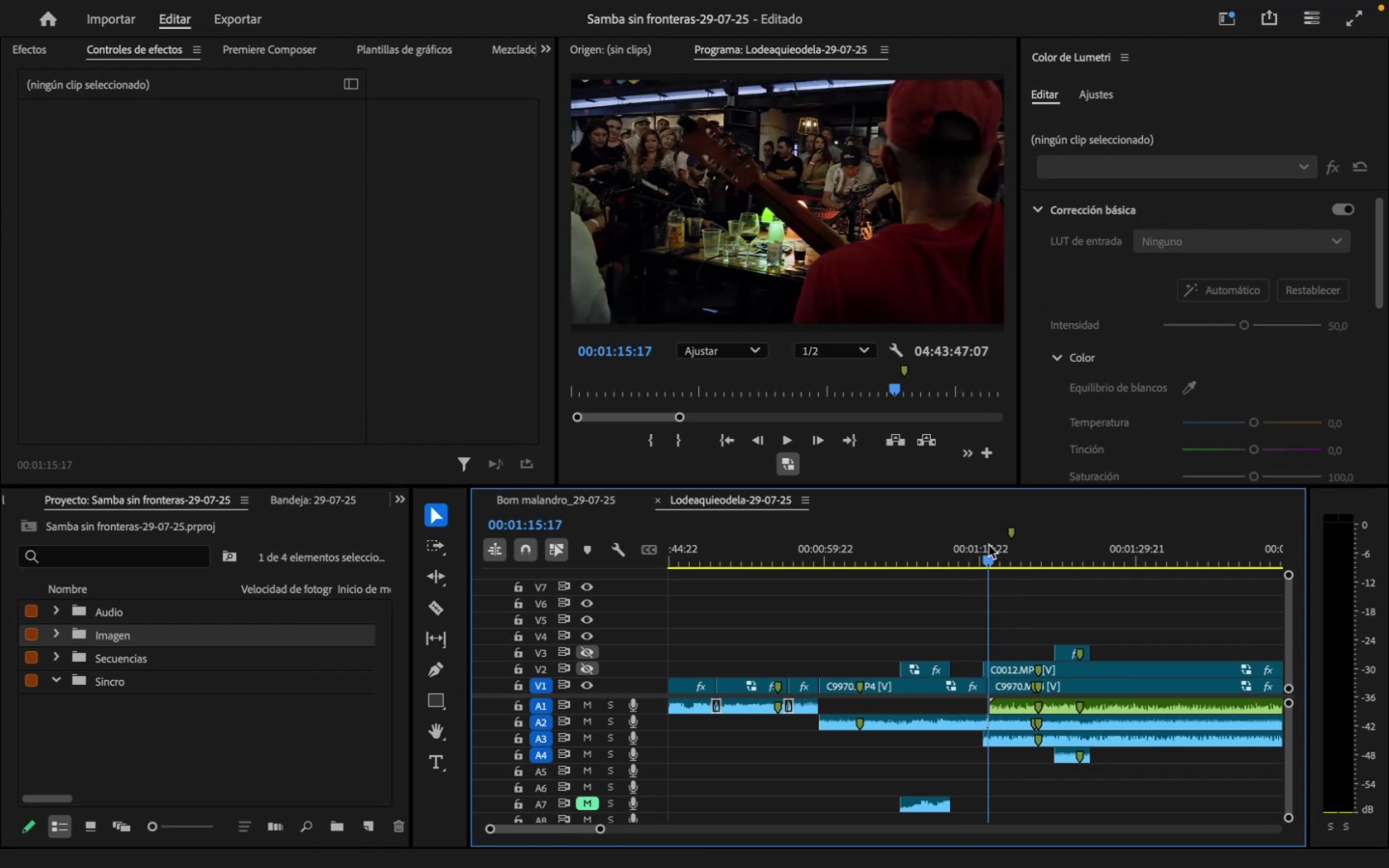 
key(Space)
 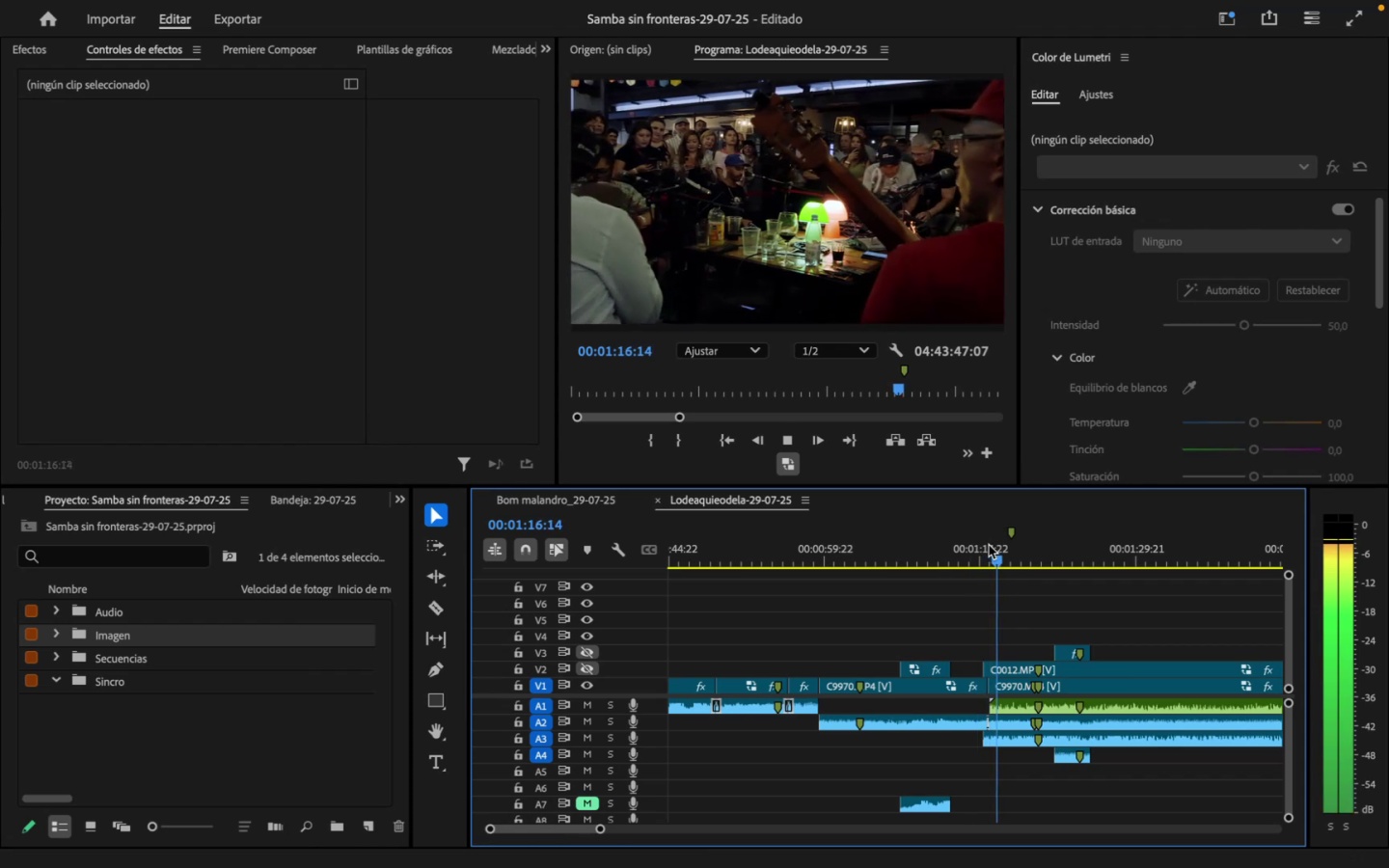 
key(Space)
 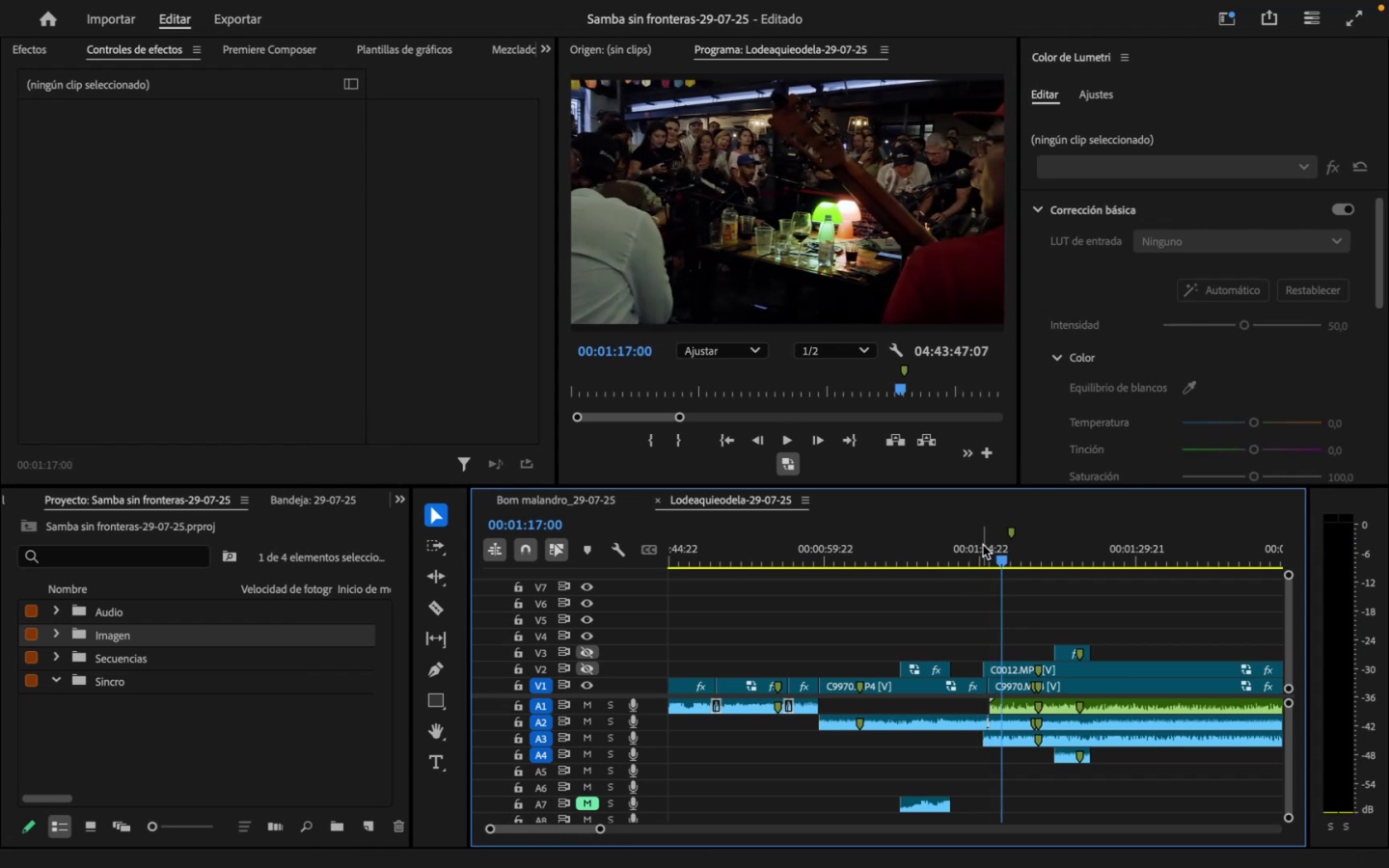 
left_click_drag(start_coordinate=[977, 547], to_coordinate=[991, 556])
 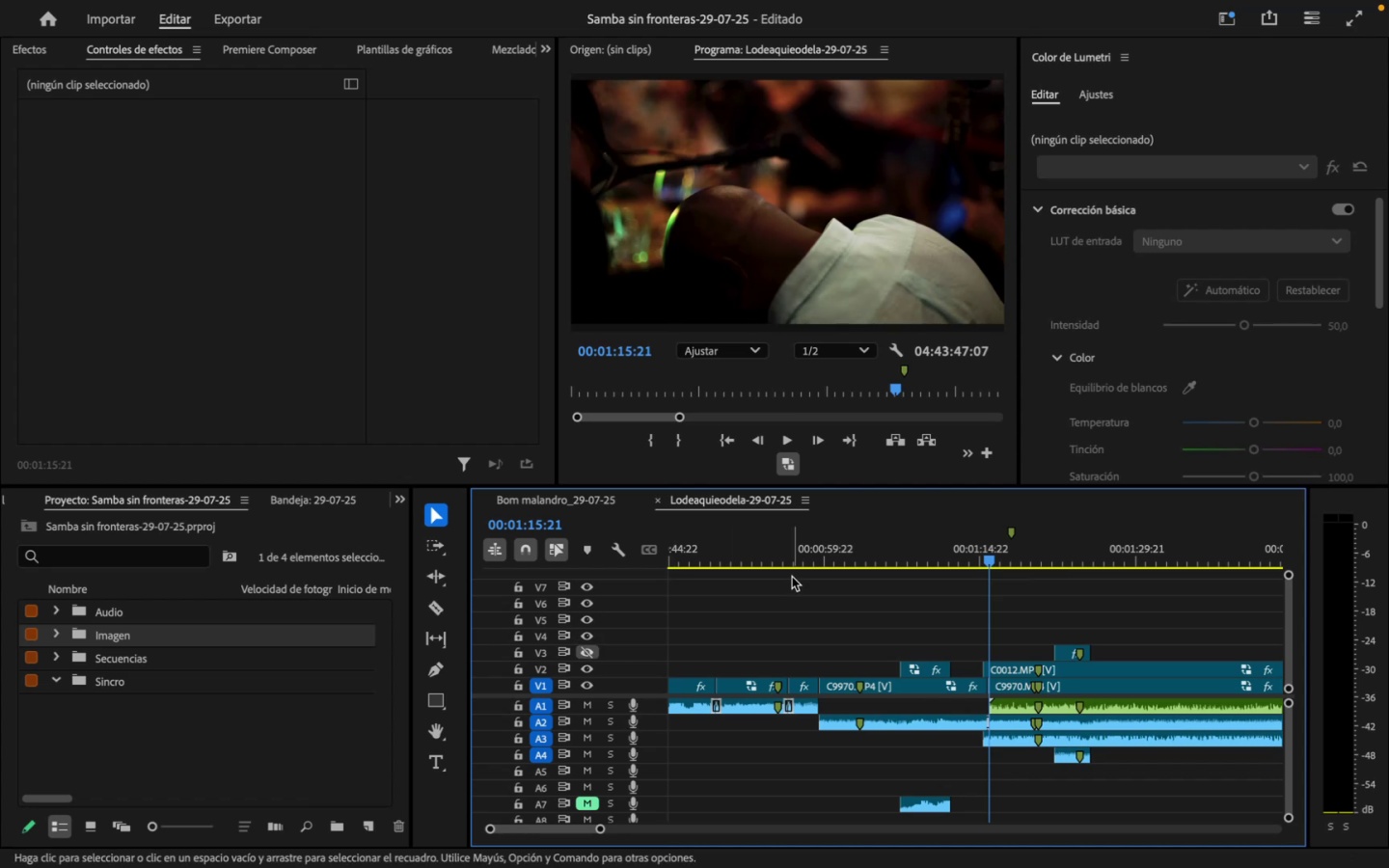 
wait(10.54)
 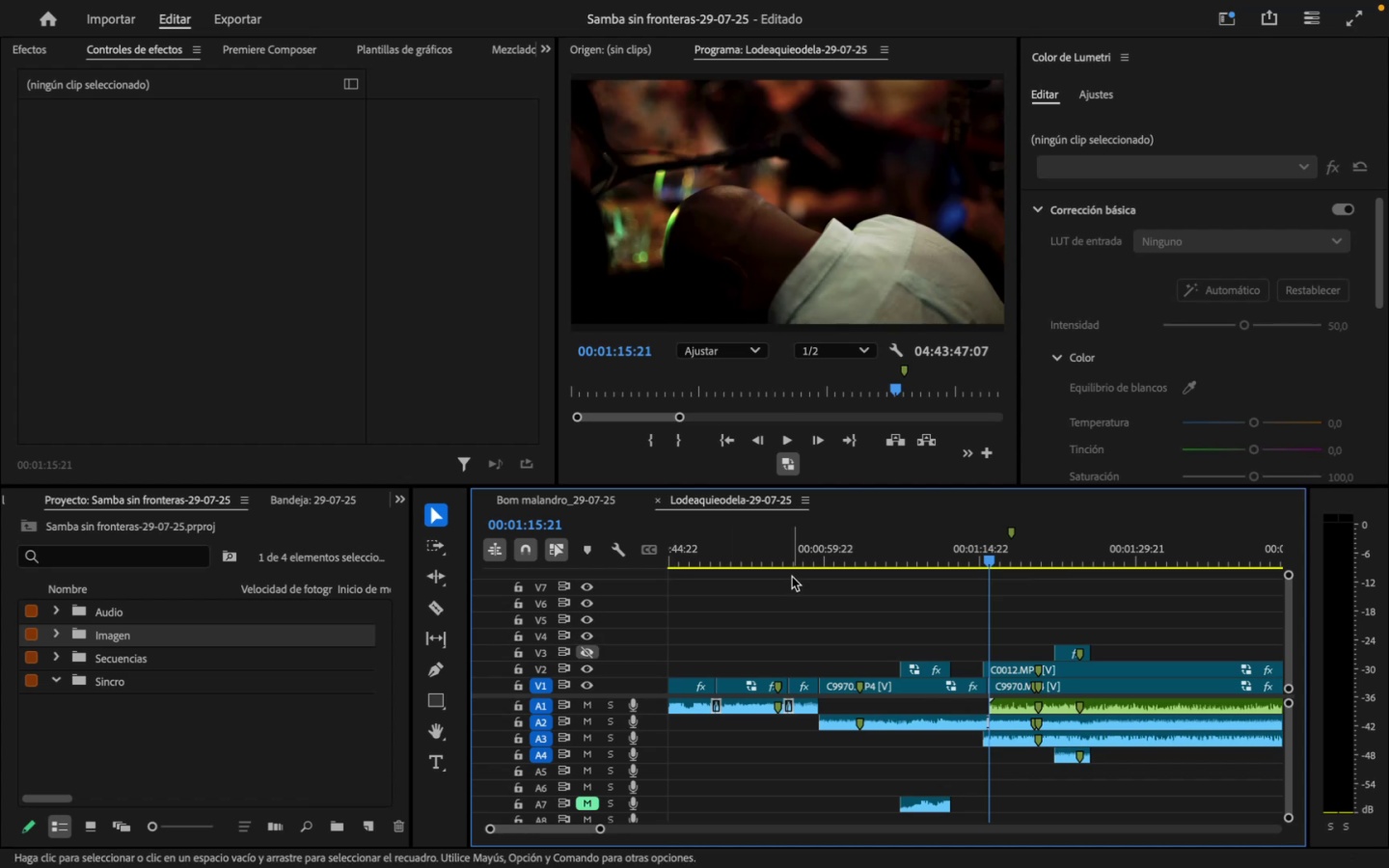 
left_click([940, 552])
 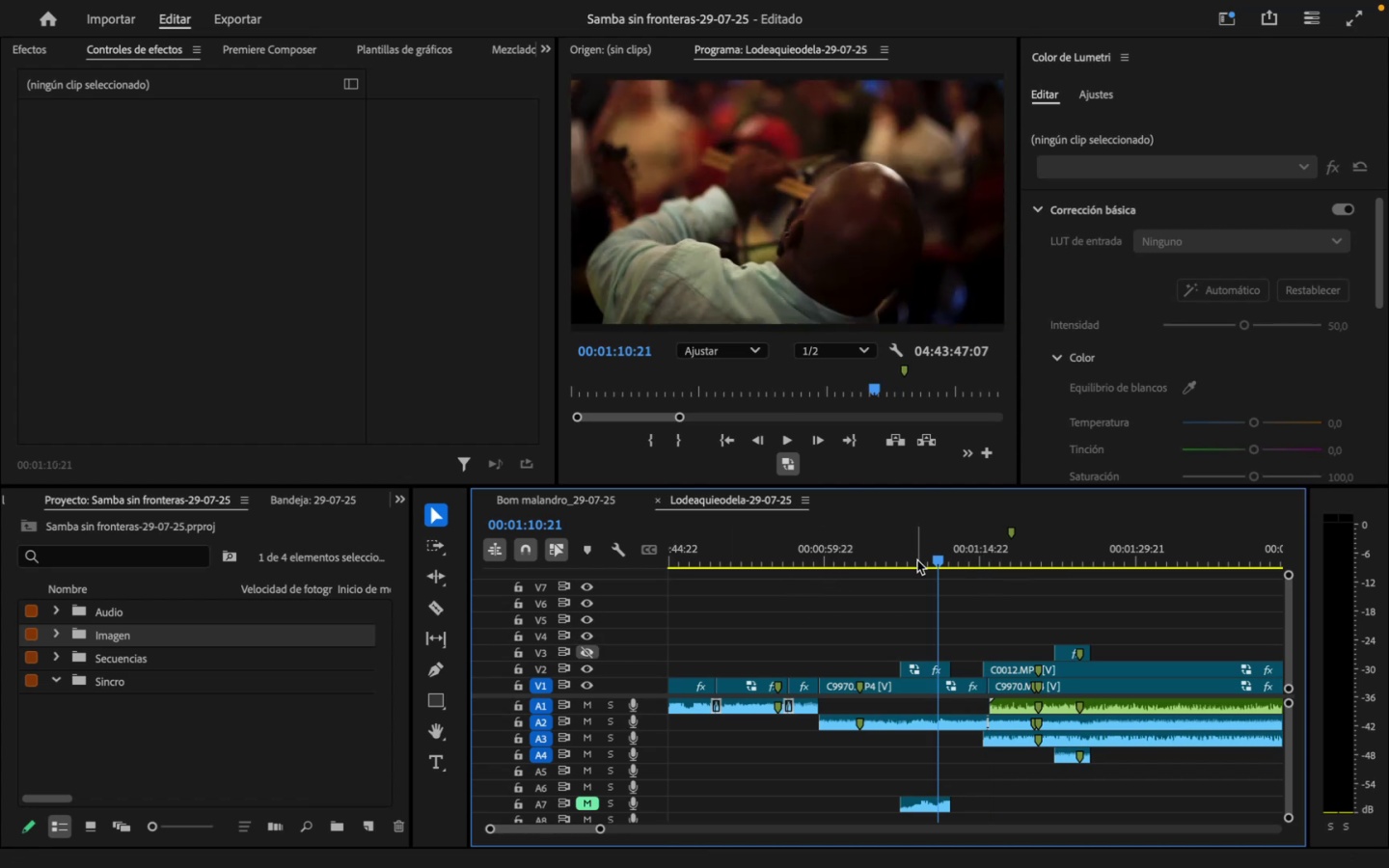 
key(Space)
 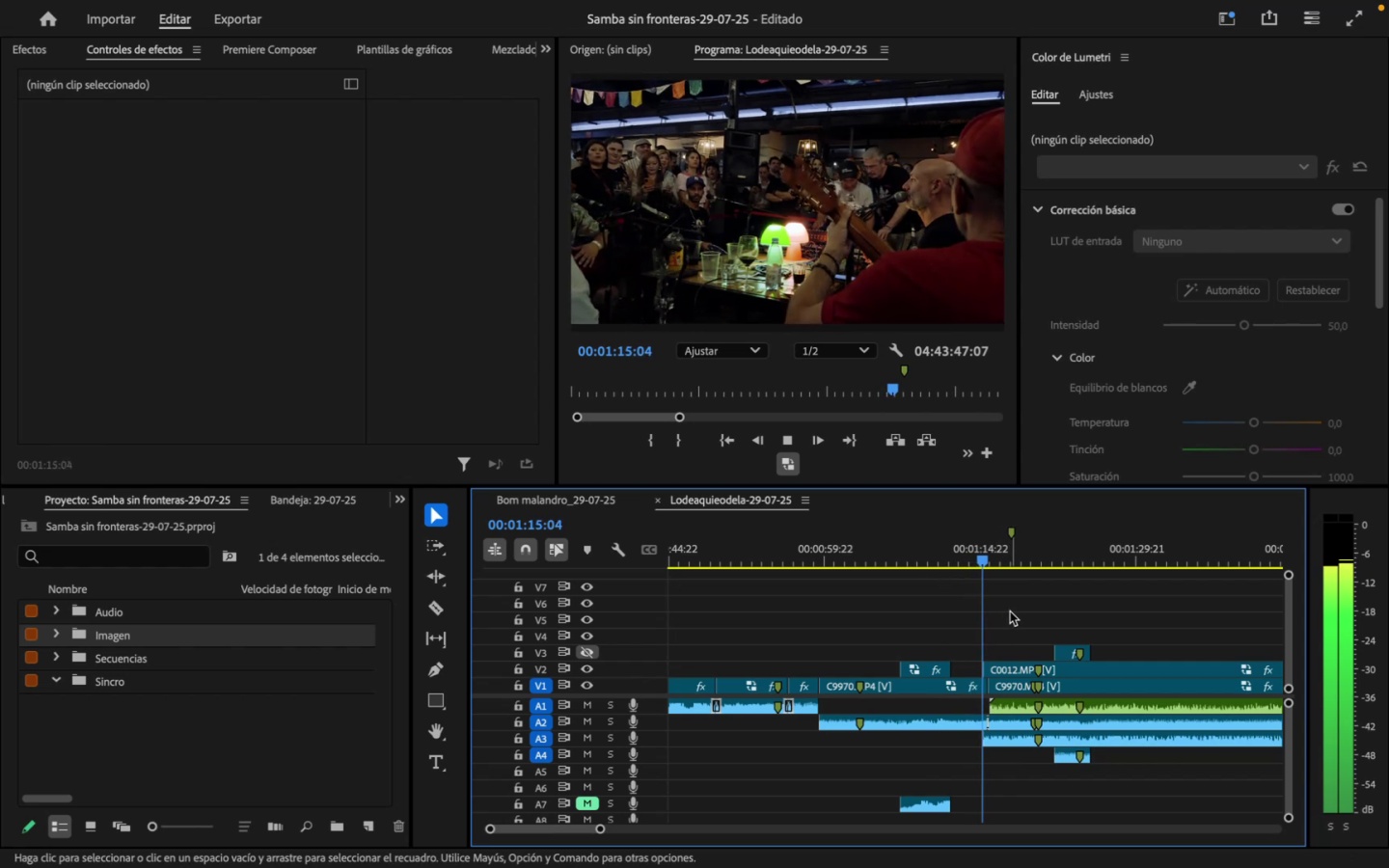 
wait(6.04)
 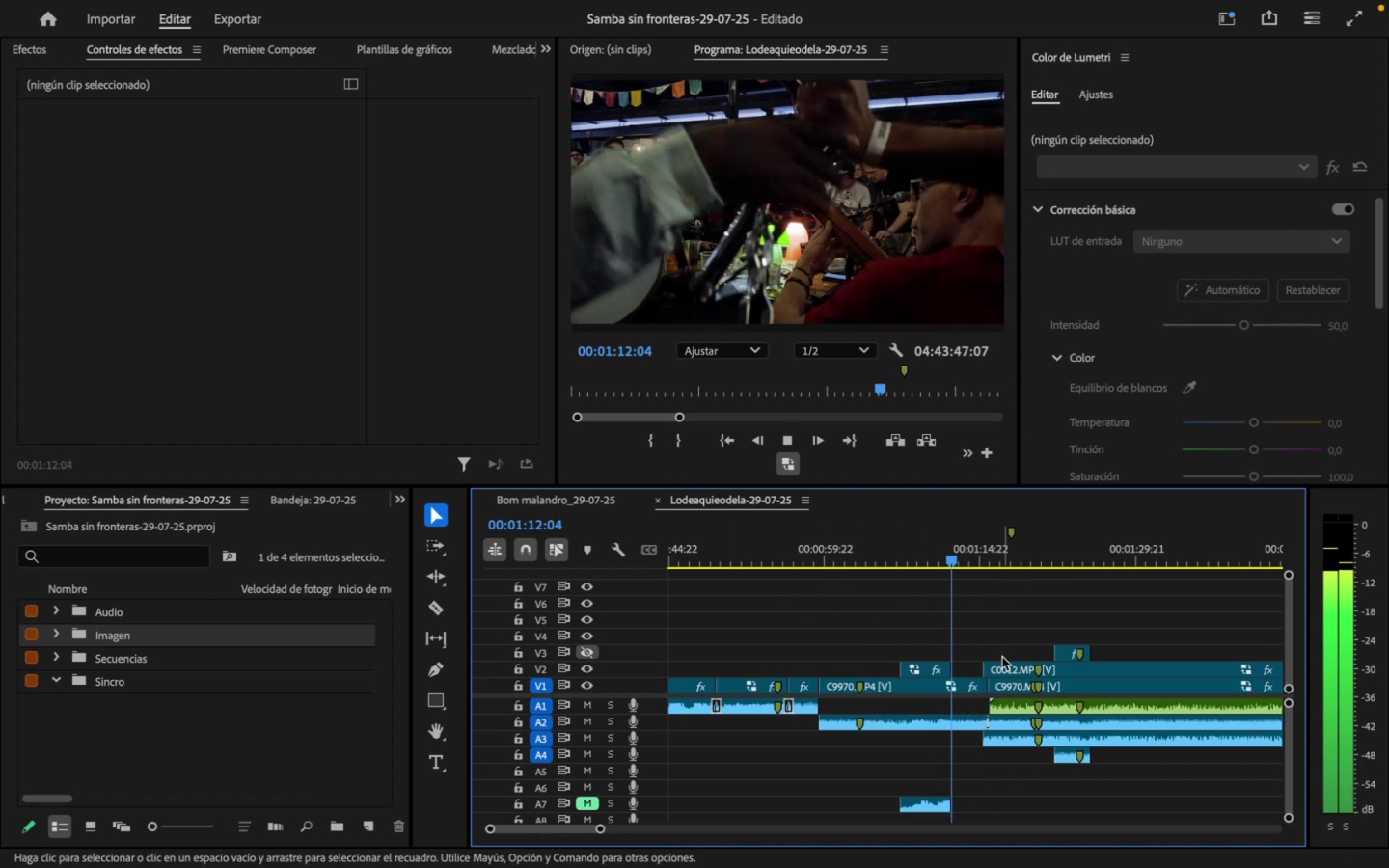 
mouse_move([1353, 34])
 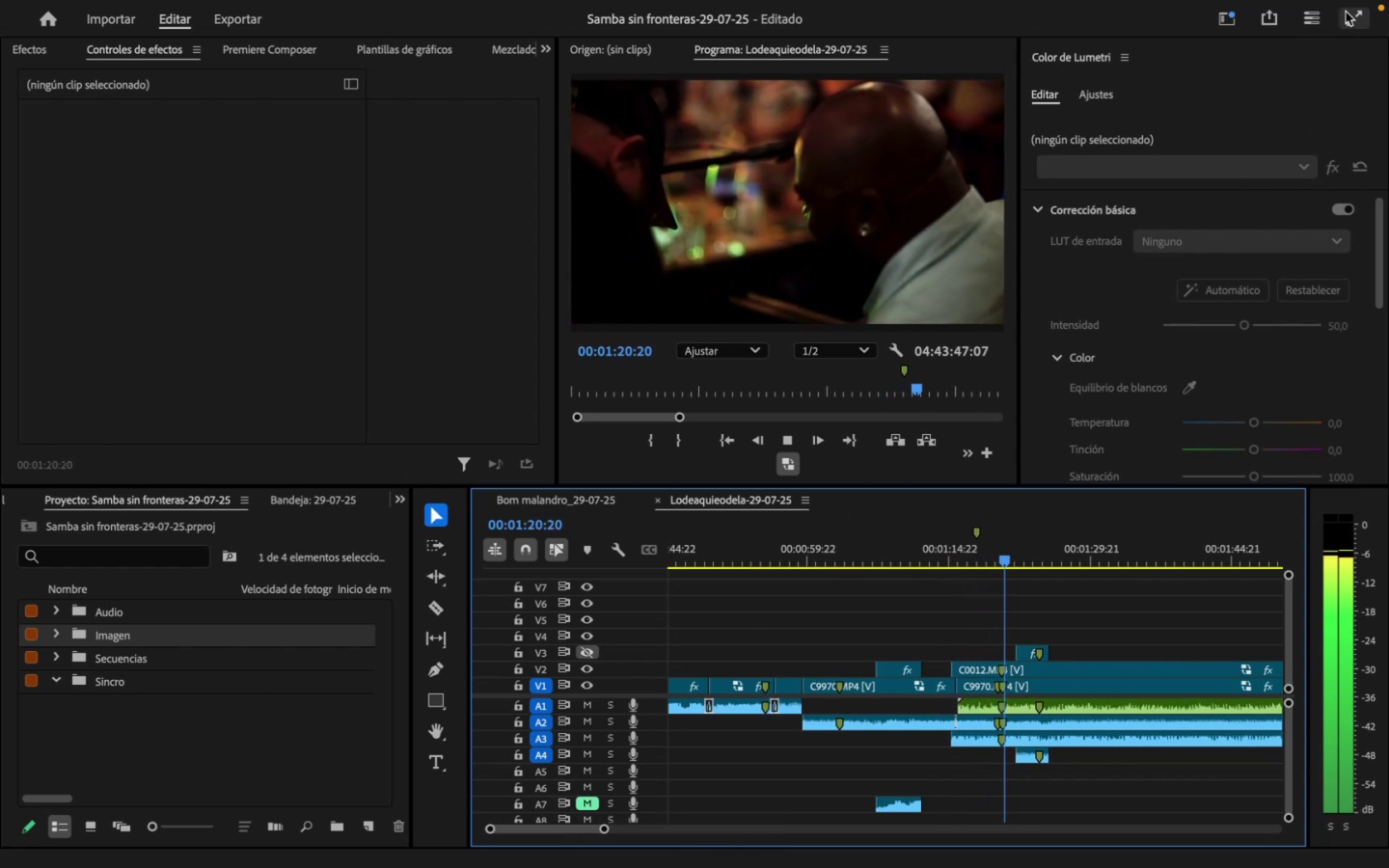 
left_click([1347, 12])
 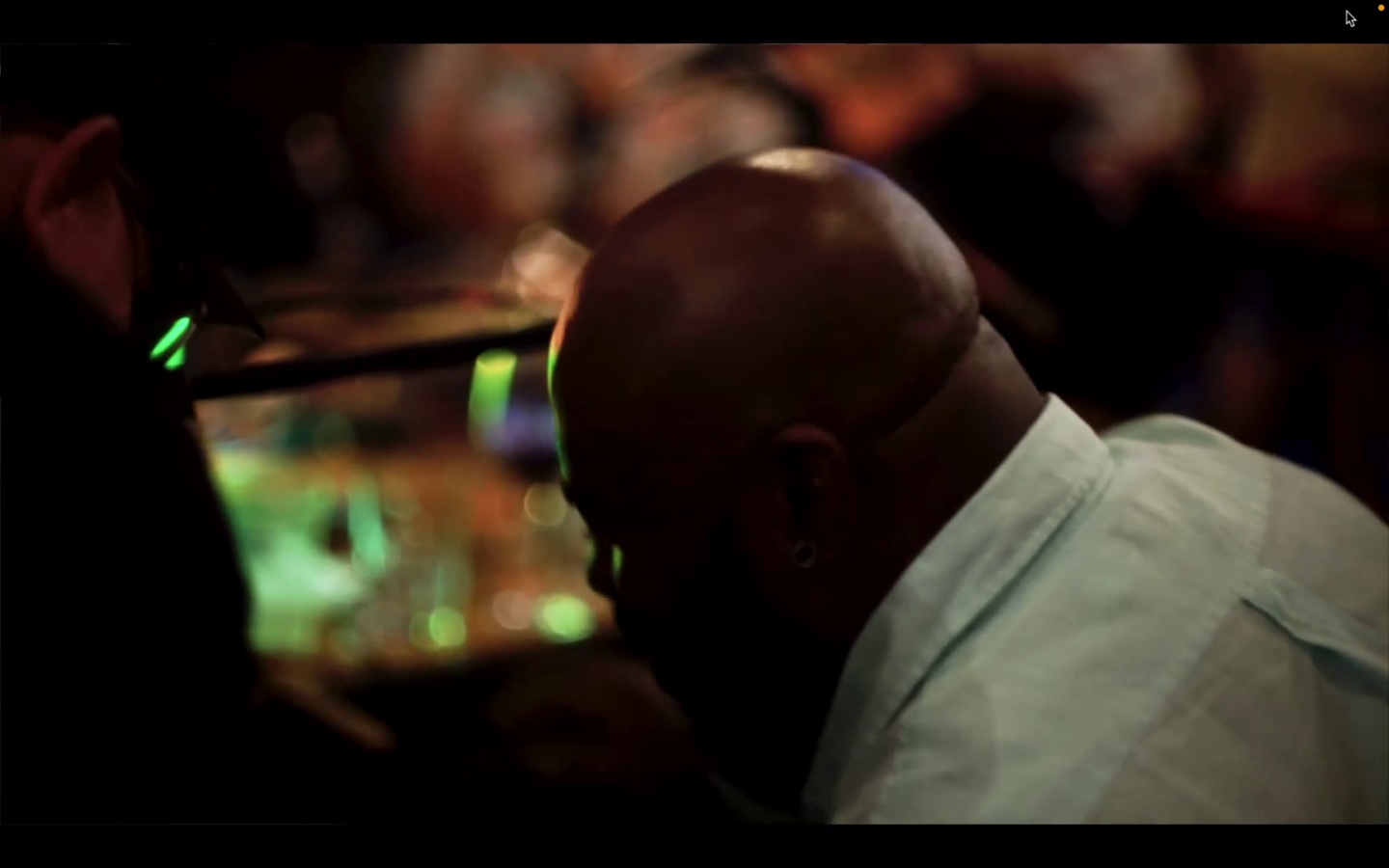 
key(Space)
 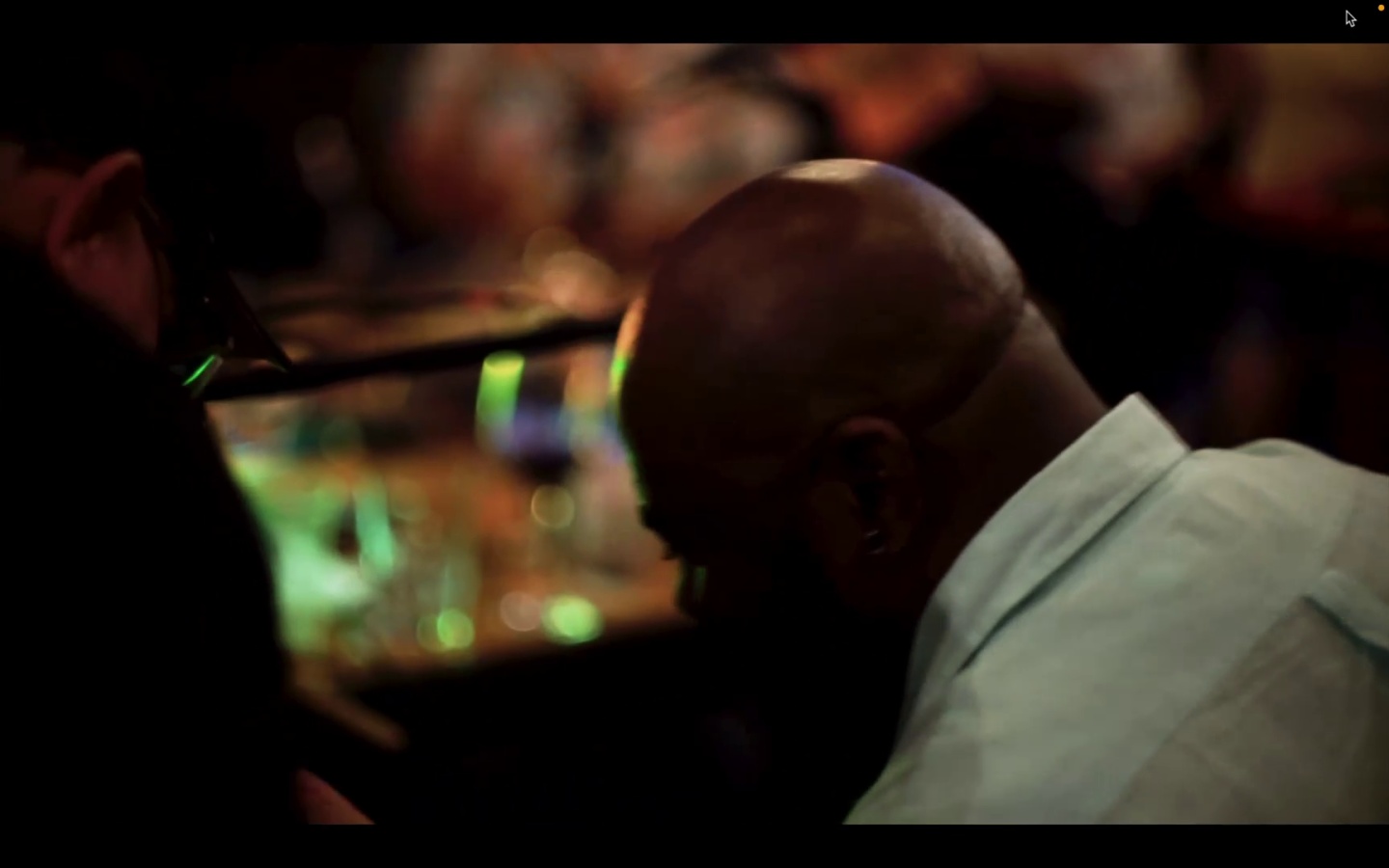 
key(Escape)
 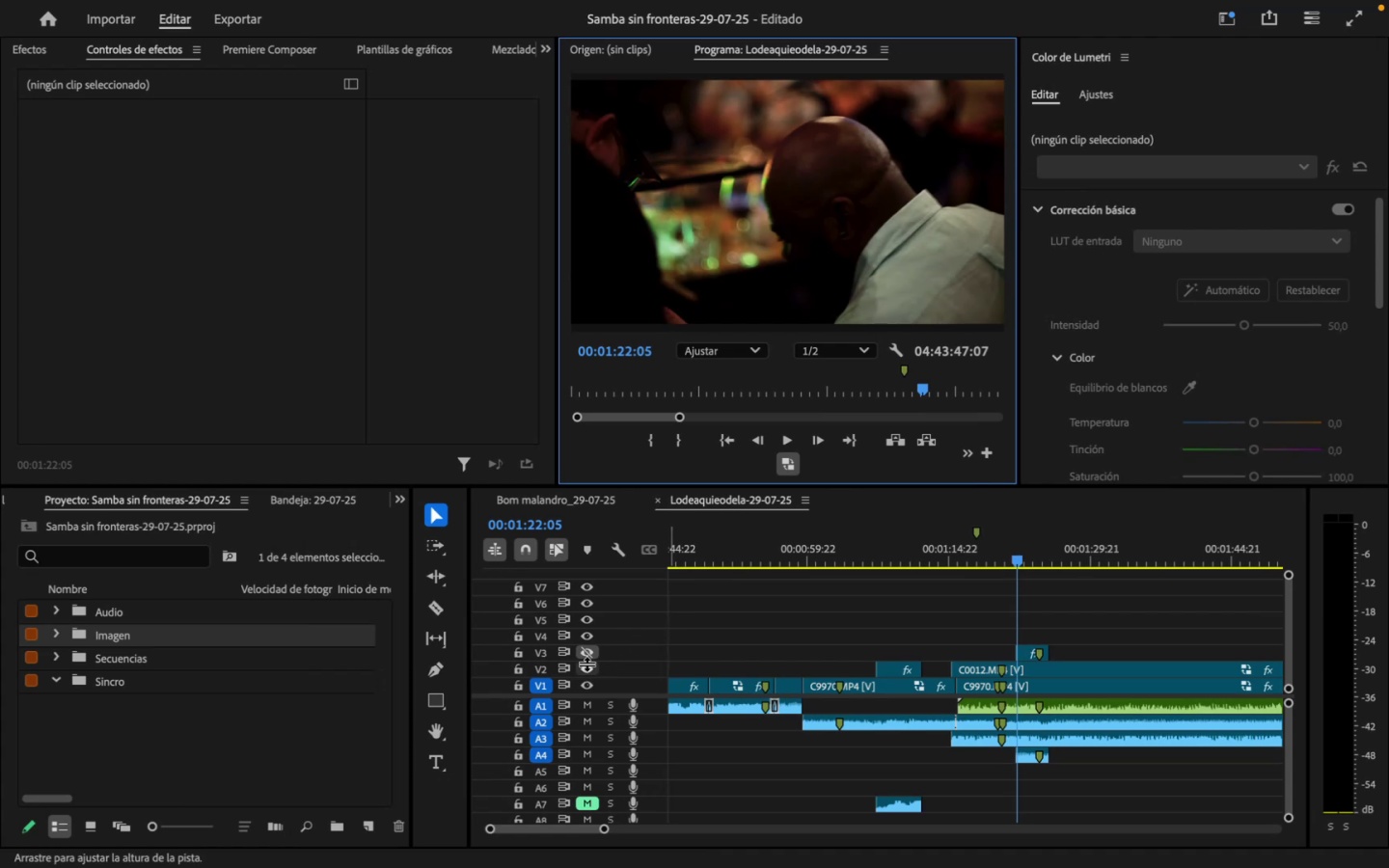 
left_click([586, 658])
 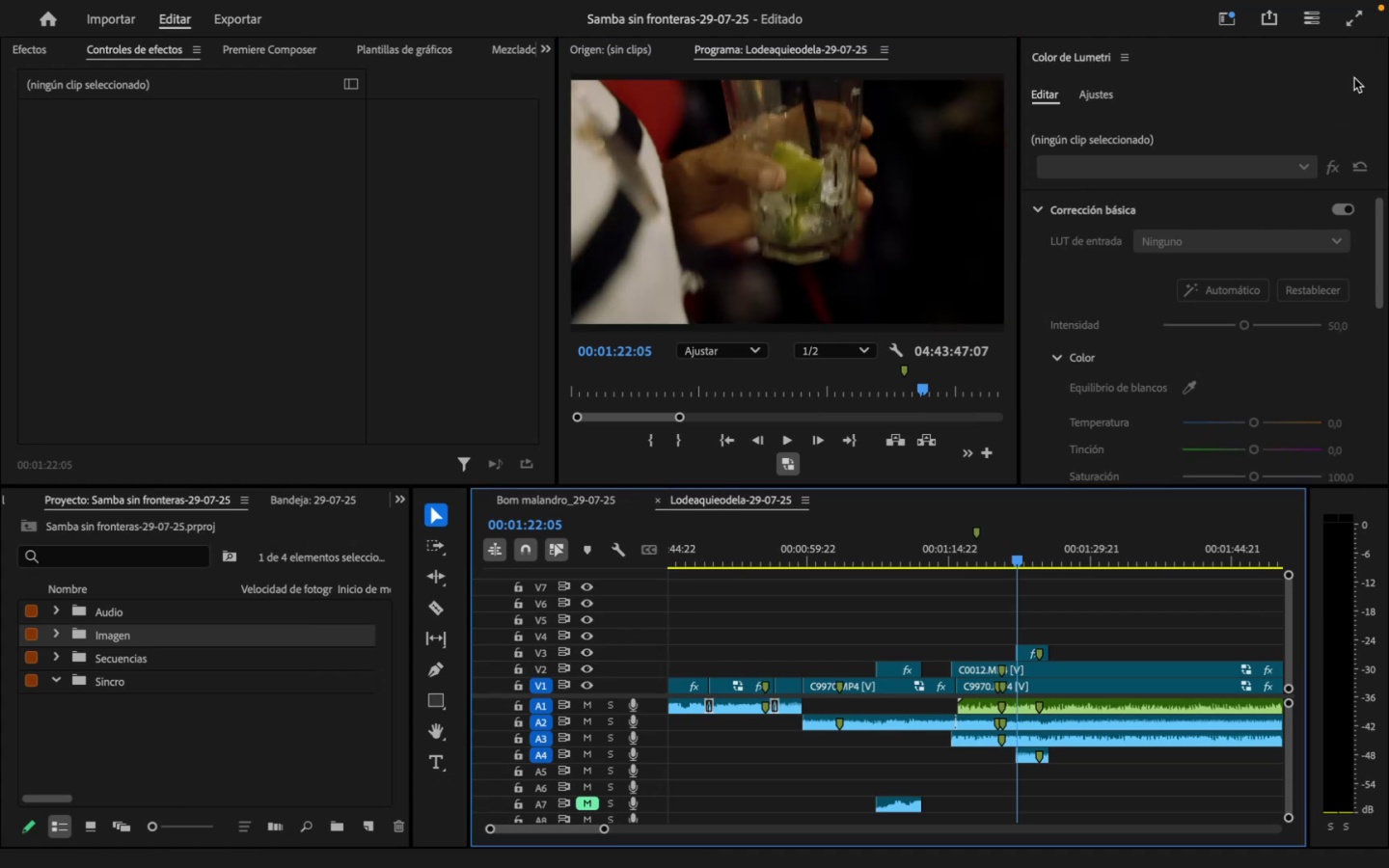 
mouse_move([1343, 41])
 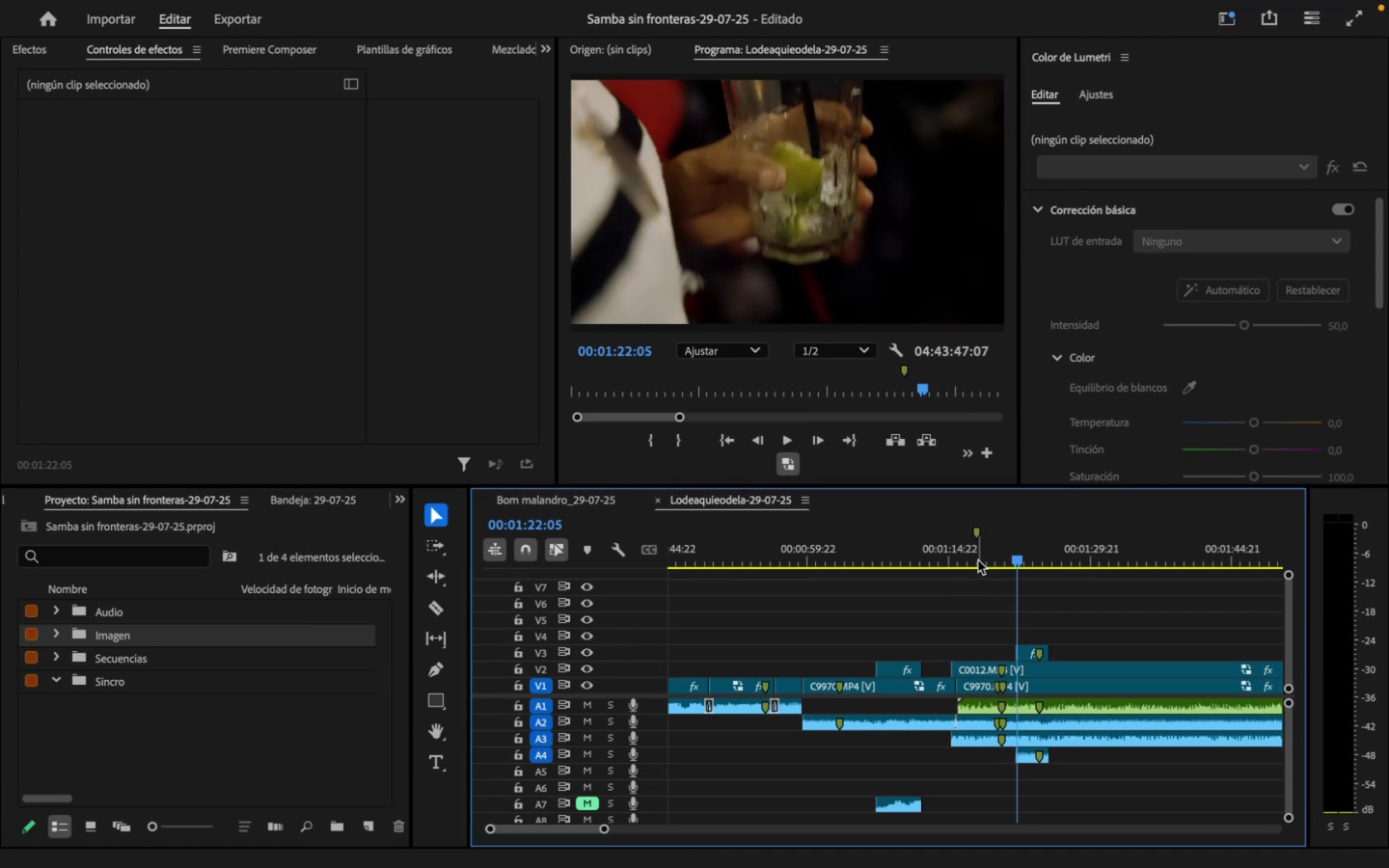 
left_click([947, 553])
 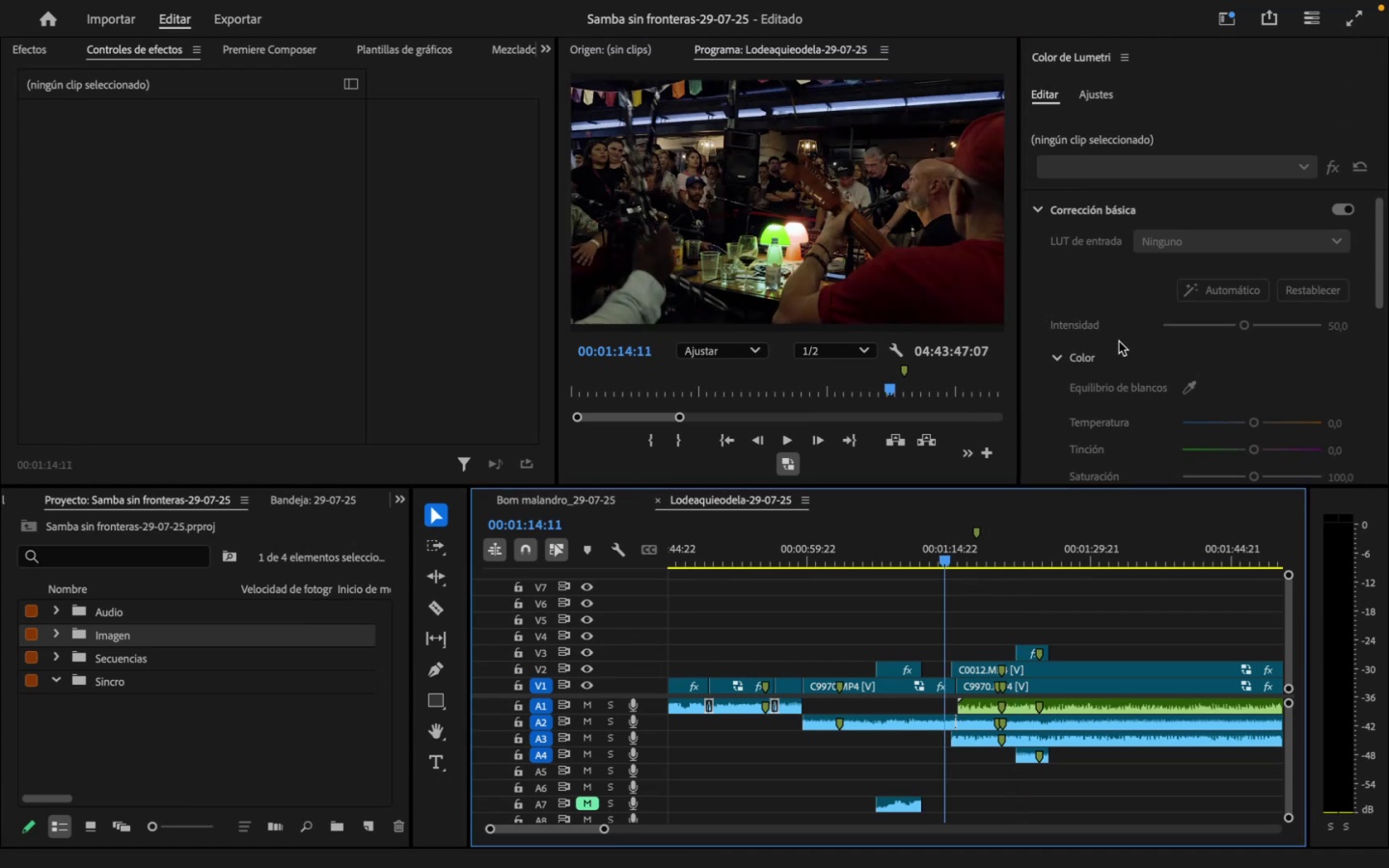 
key(Space)
 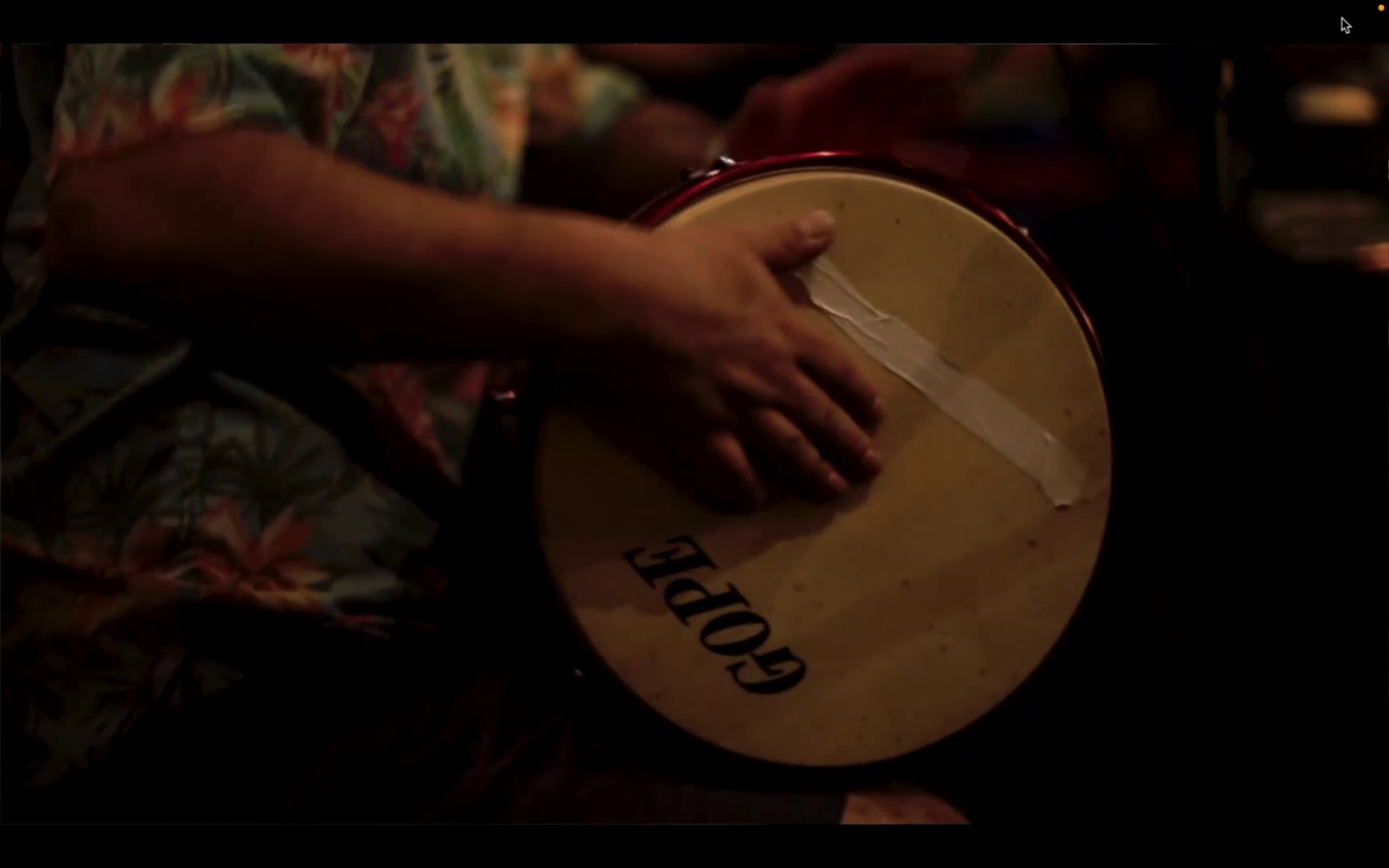 
wait(40.07)
 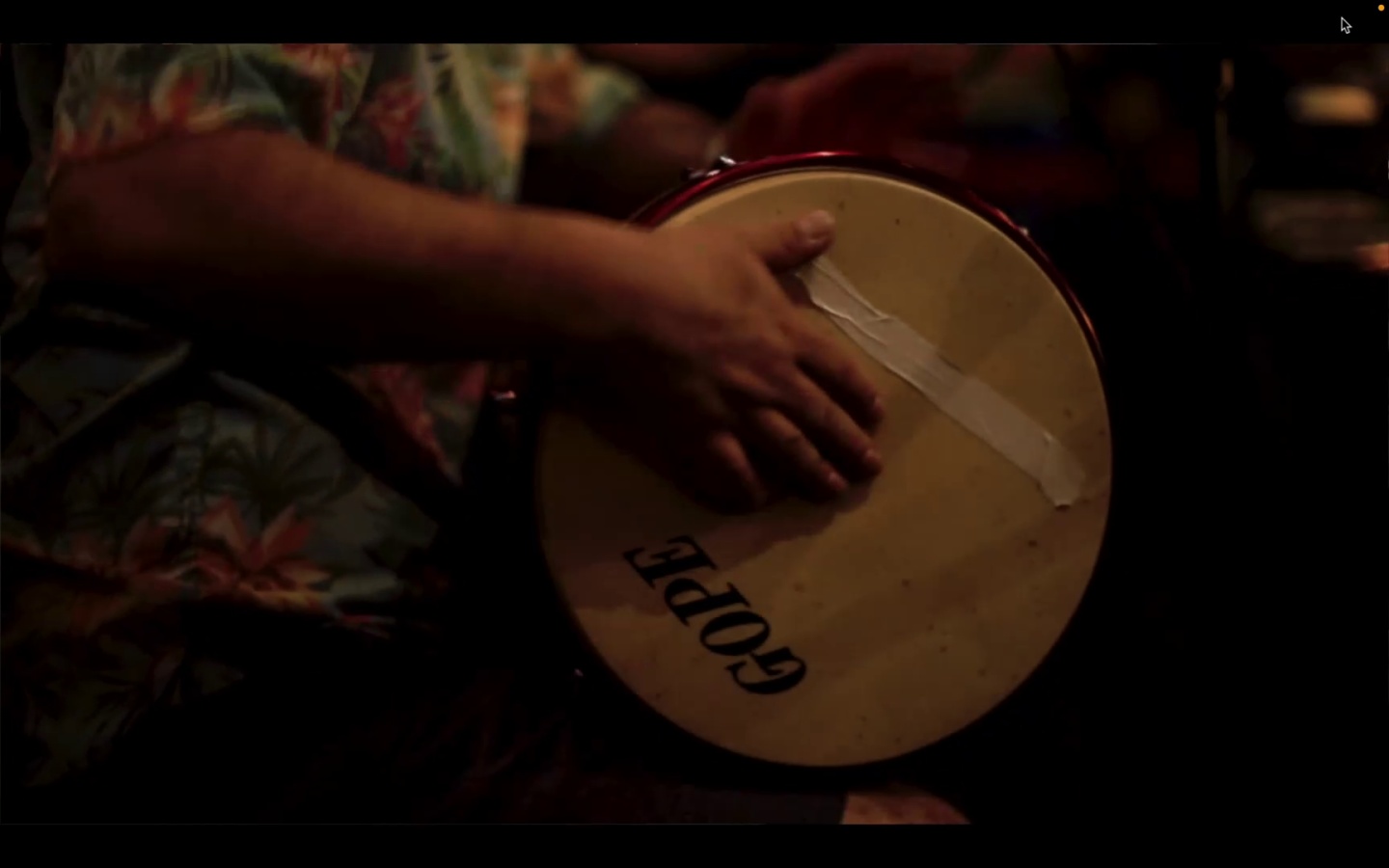 
key(Space)
 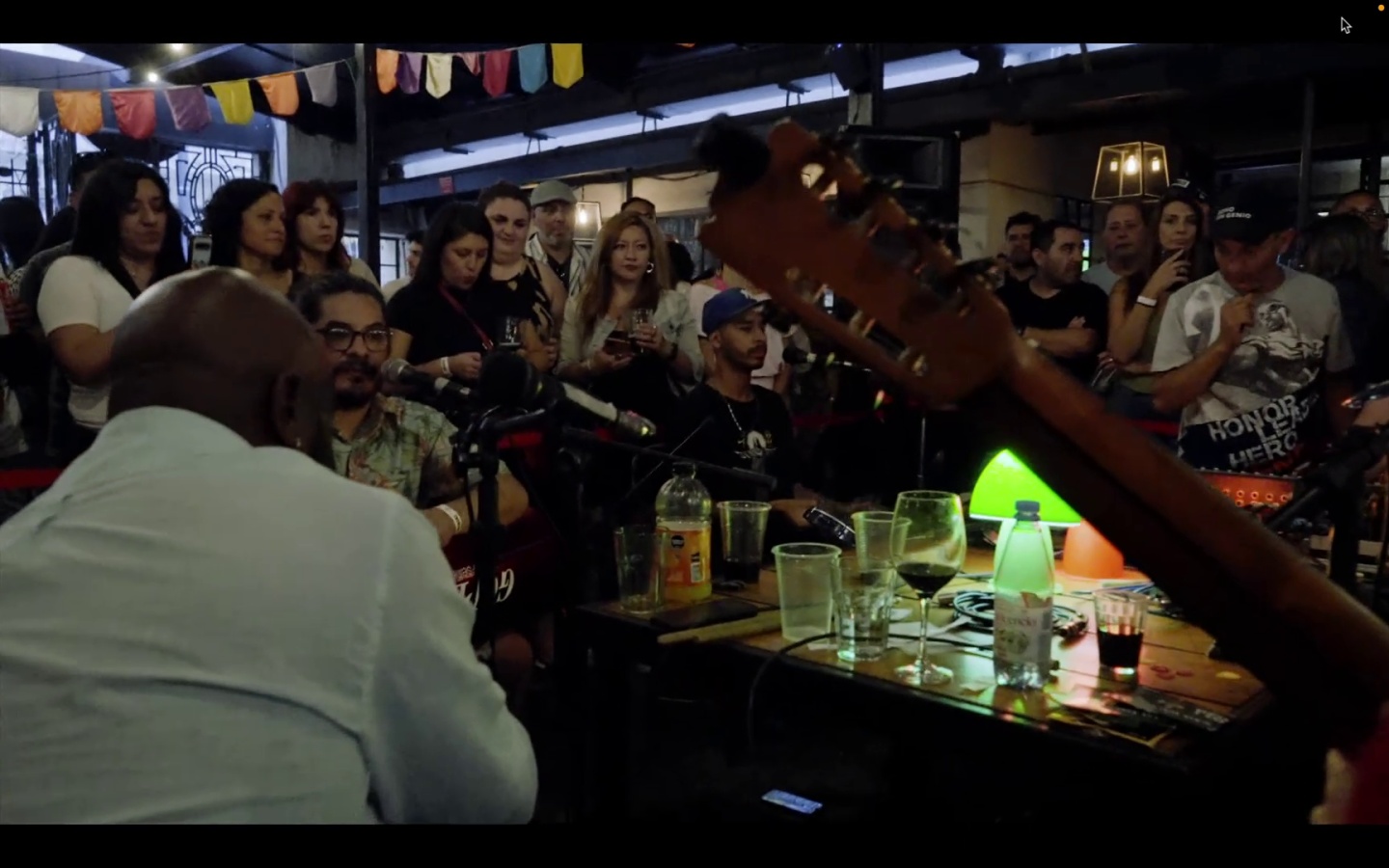 
key(Escape)
 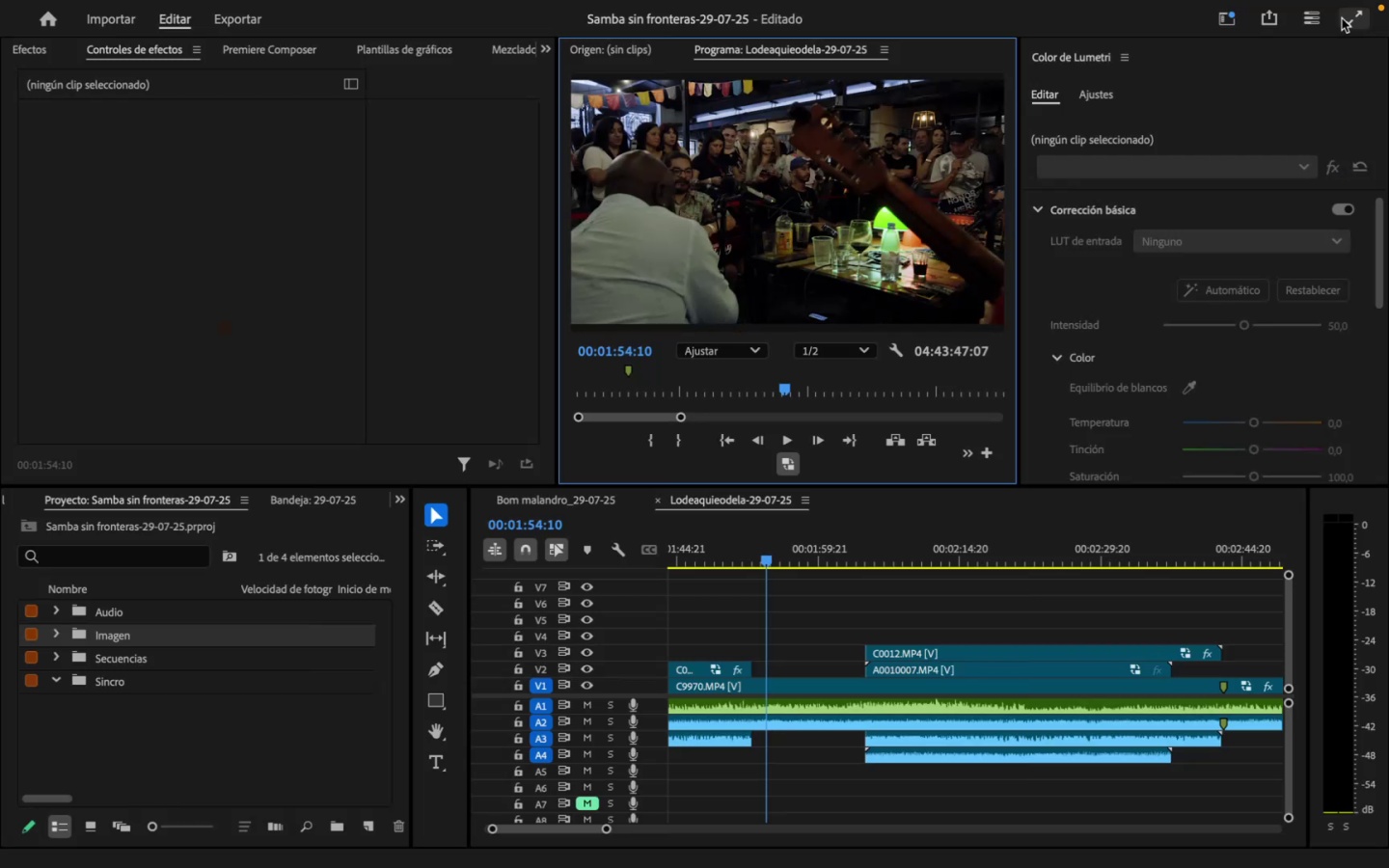 
mouse_move([1363, 22])
 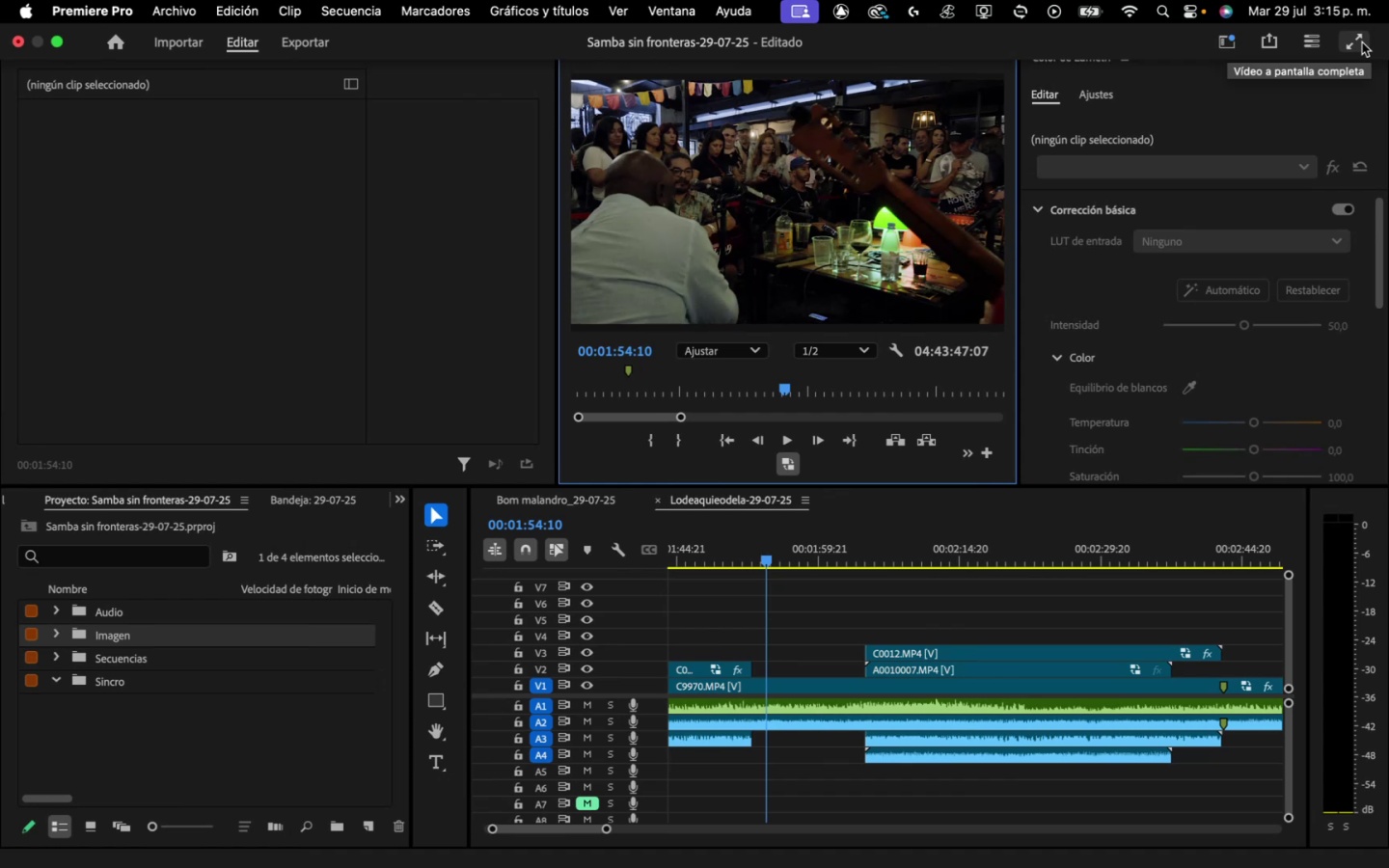 
left_click([1362, 42])
 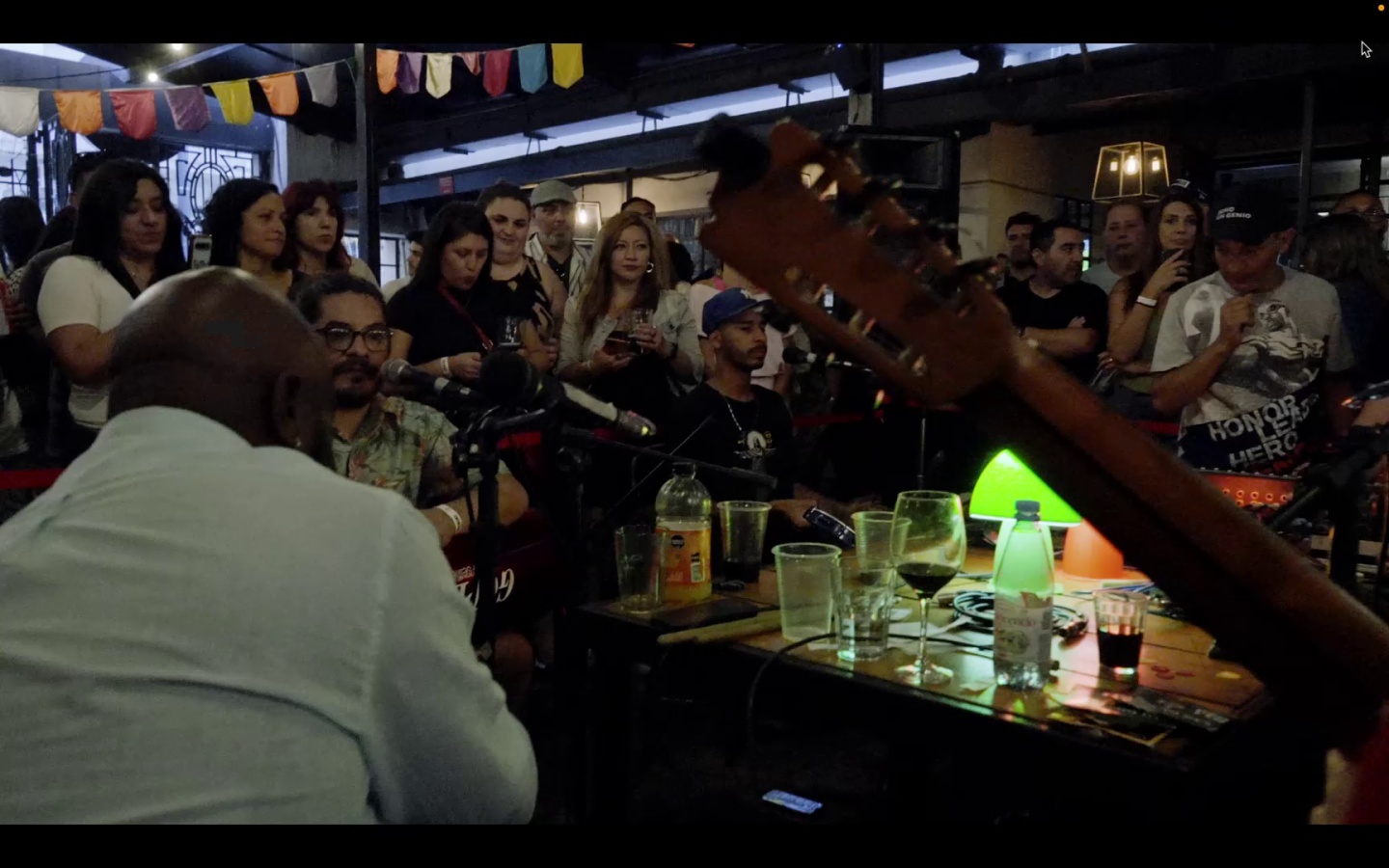 
key(Space)
 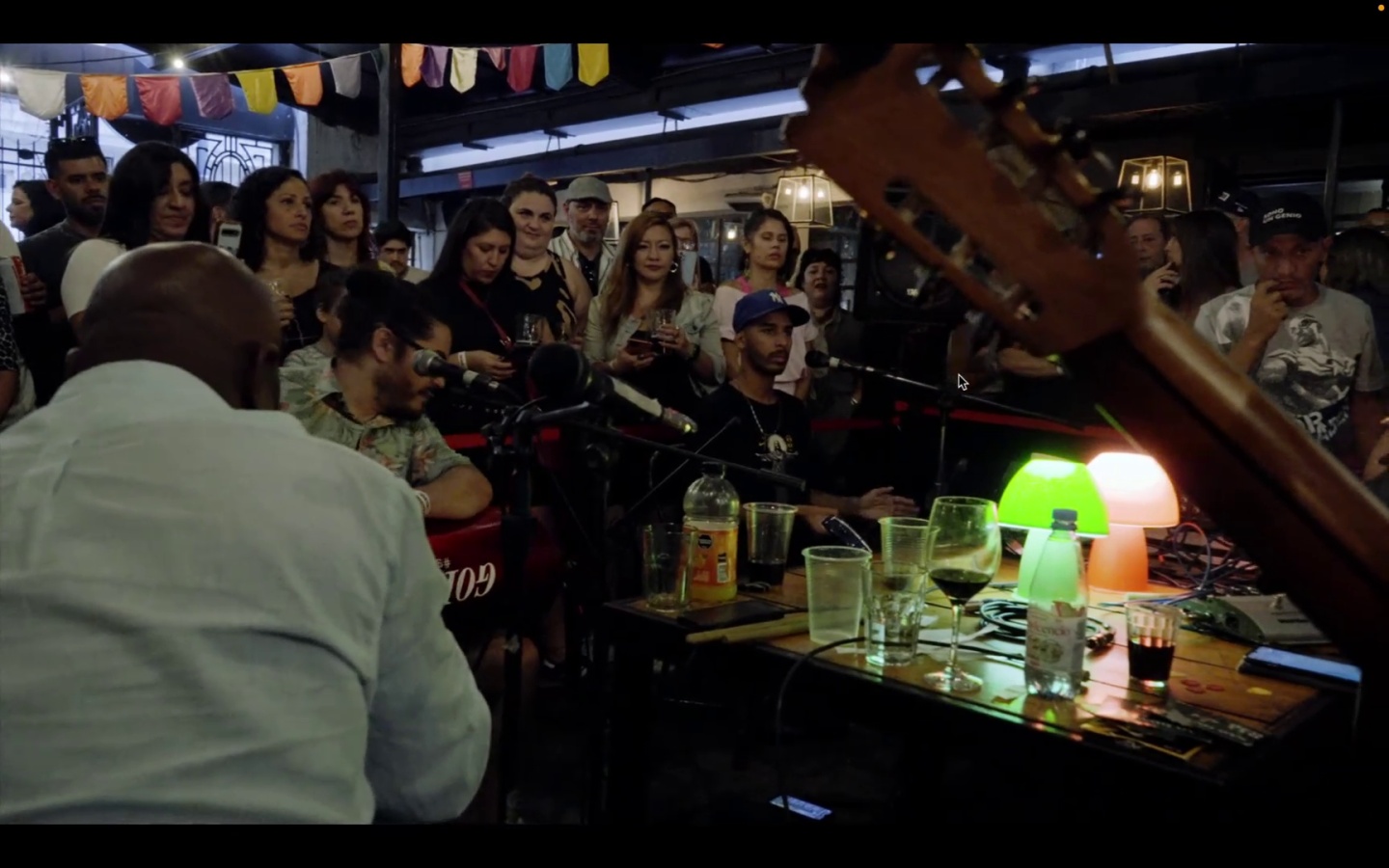 
wait(5.04)
 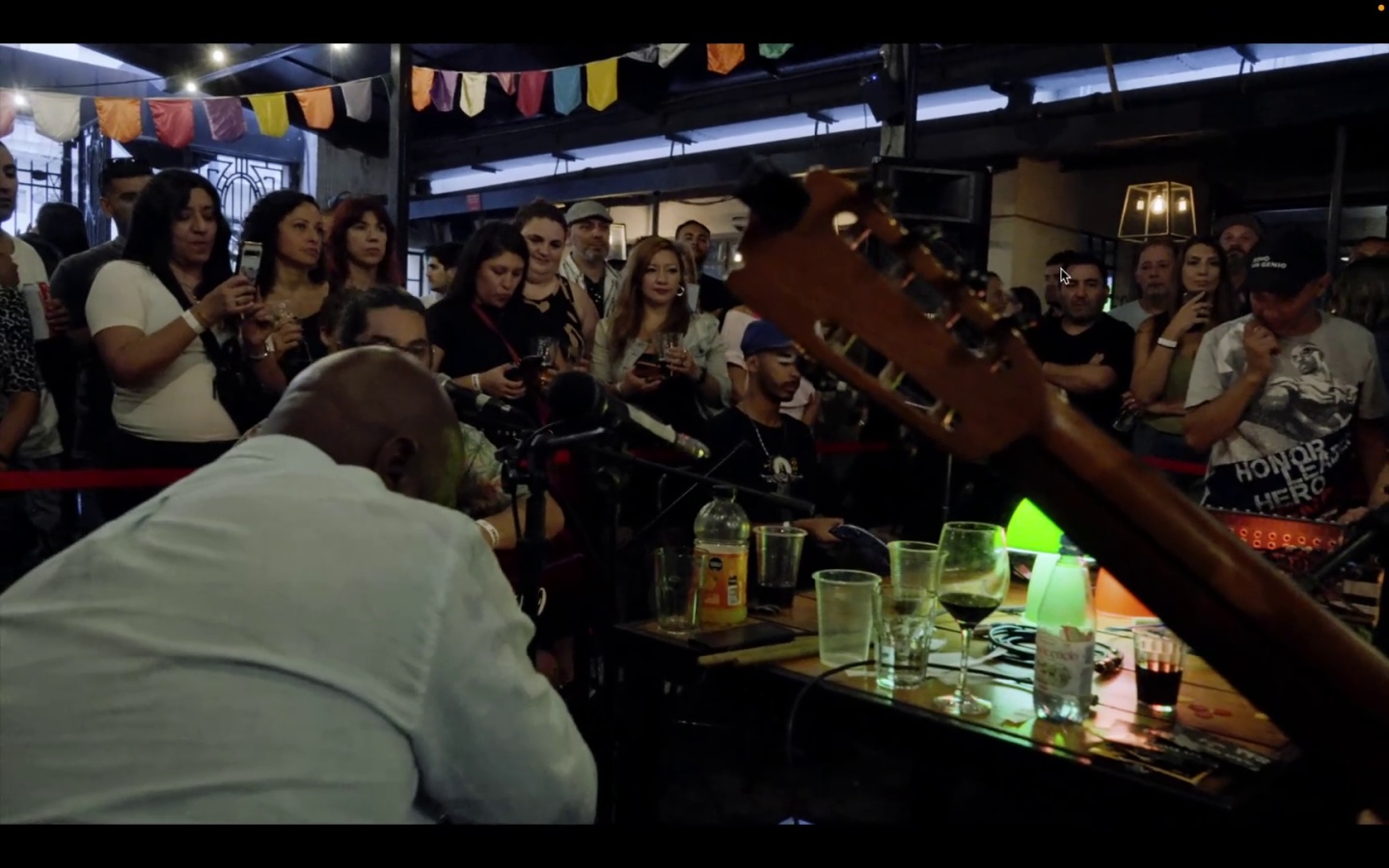 
key(Space)
 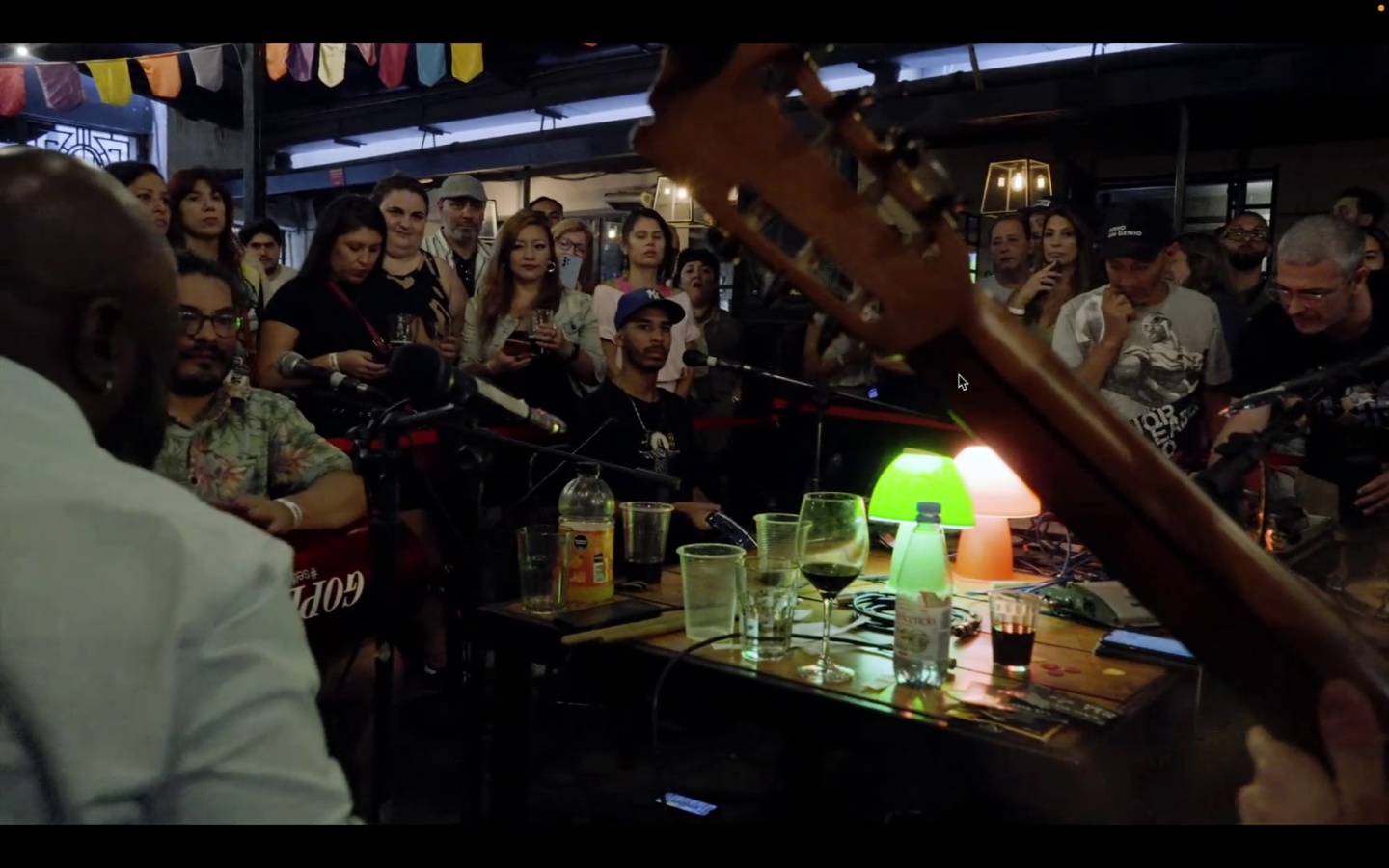 
key(Escape)
 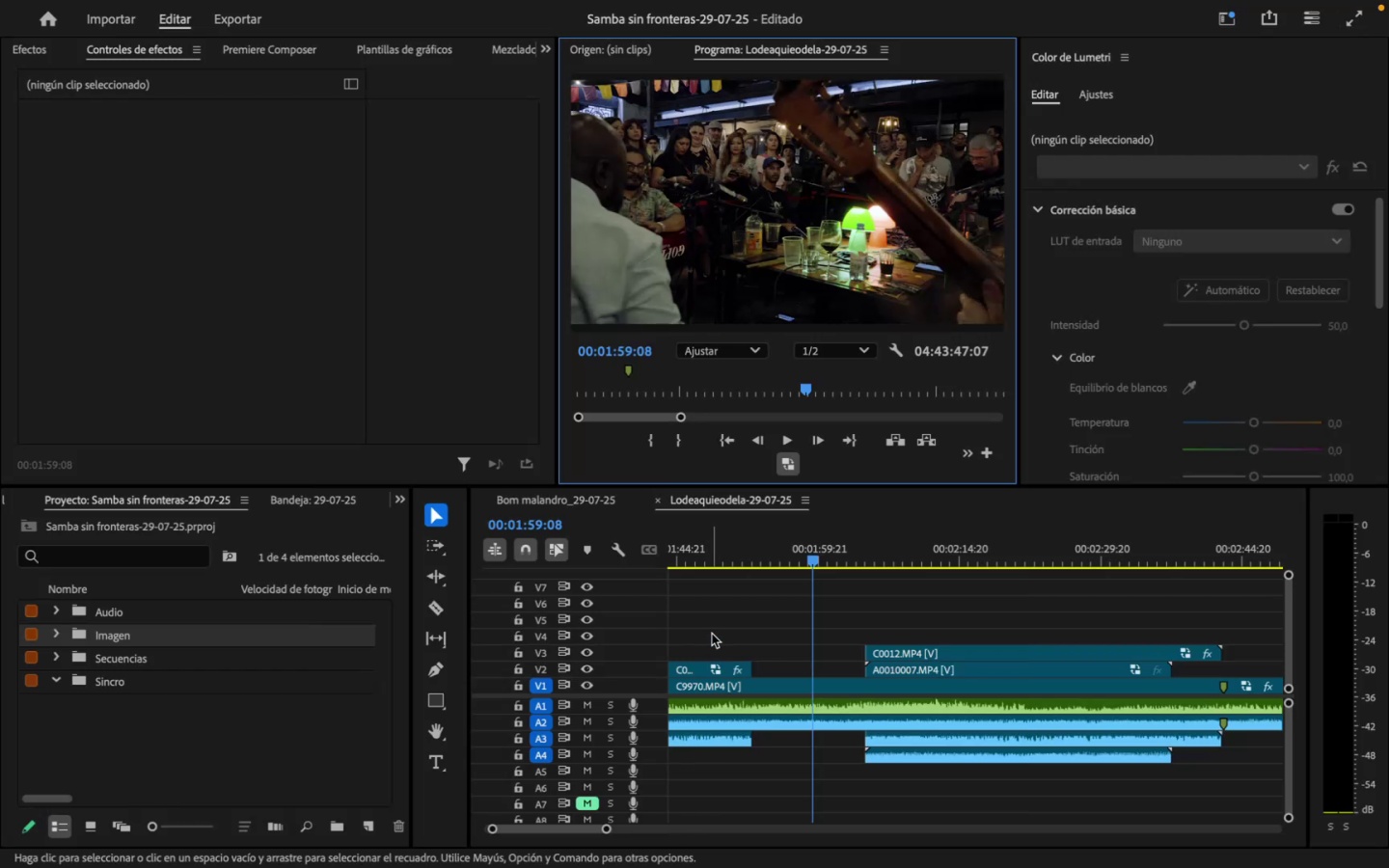 
left_click_drag(start_coordinate=[740, 550], to_coordinate=[720, 584])
 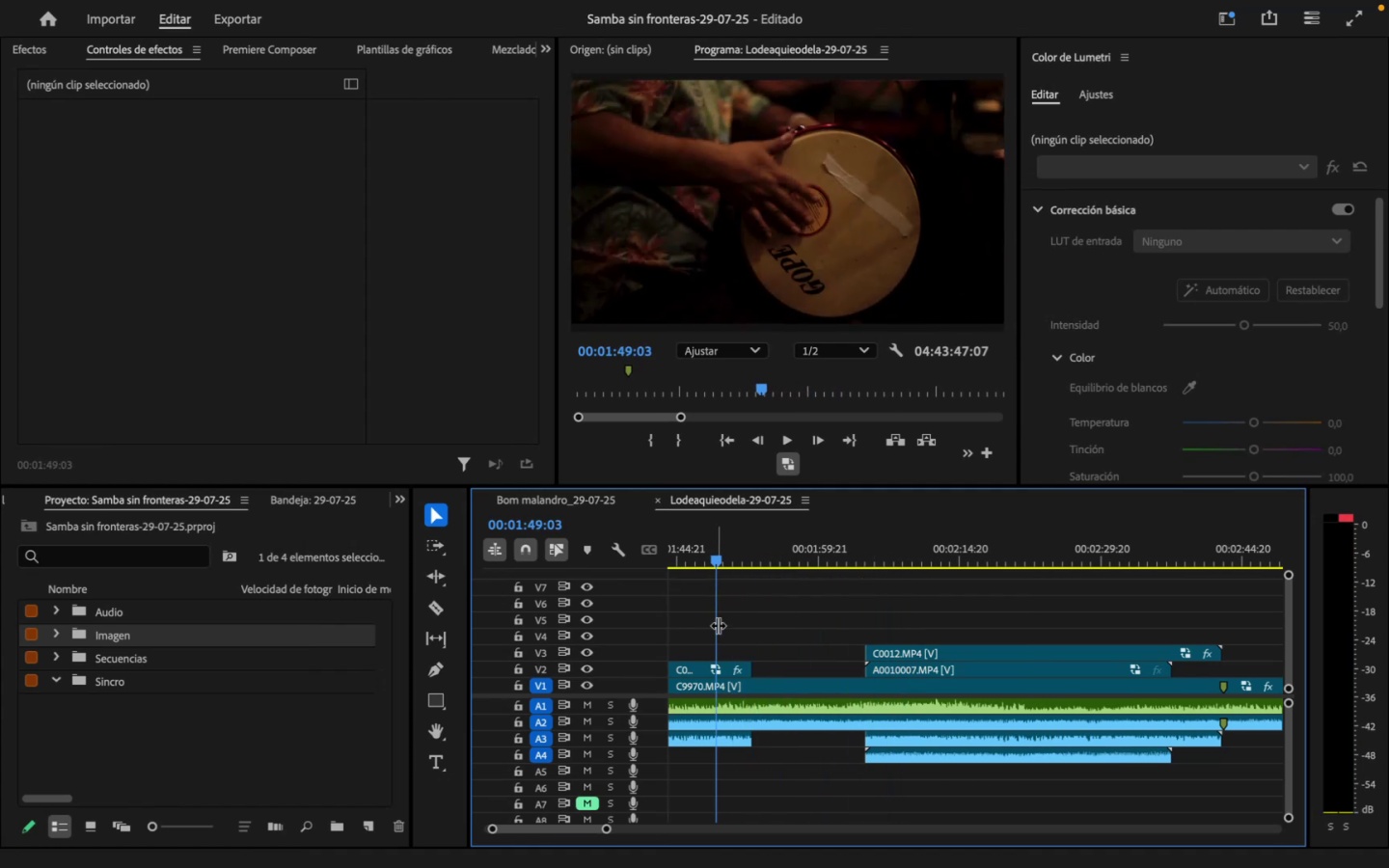 
mouse_move([728, 670])
 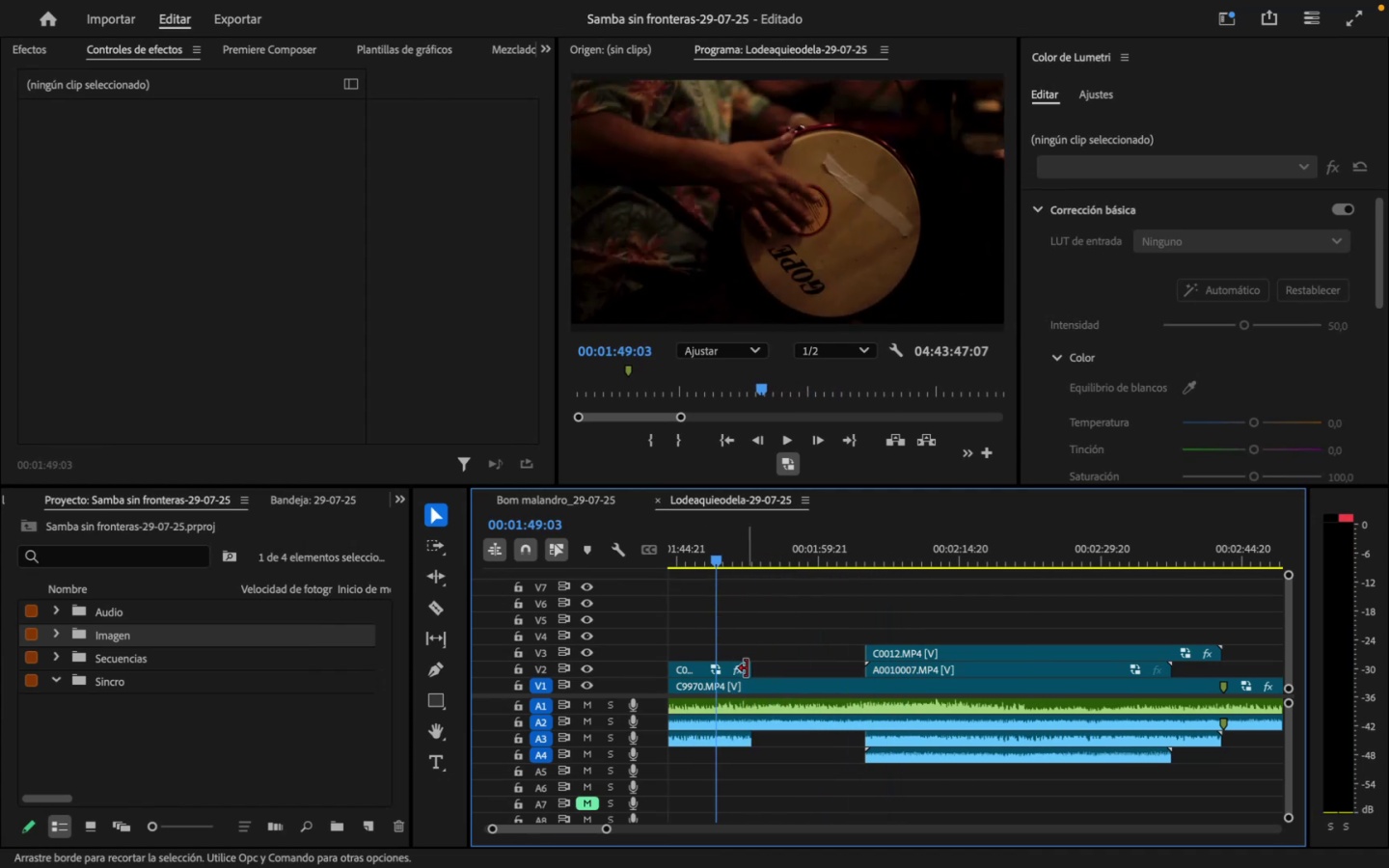 
left_click_drag(start_coordinate=[746, 668], to_coordinate=[858, 675])
 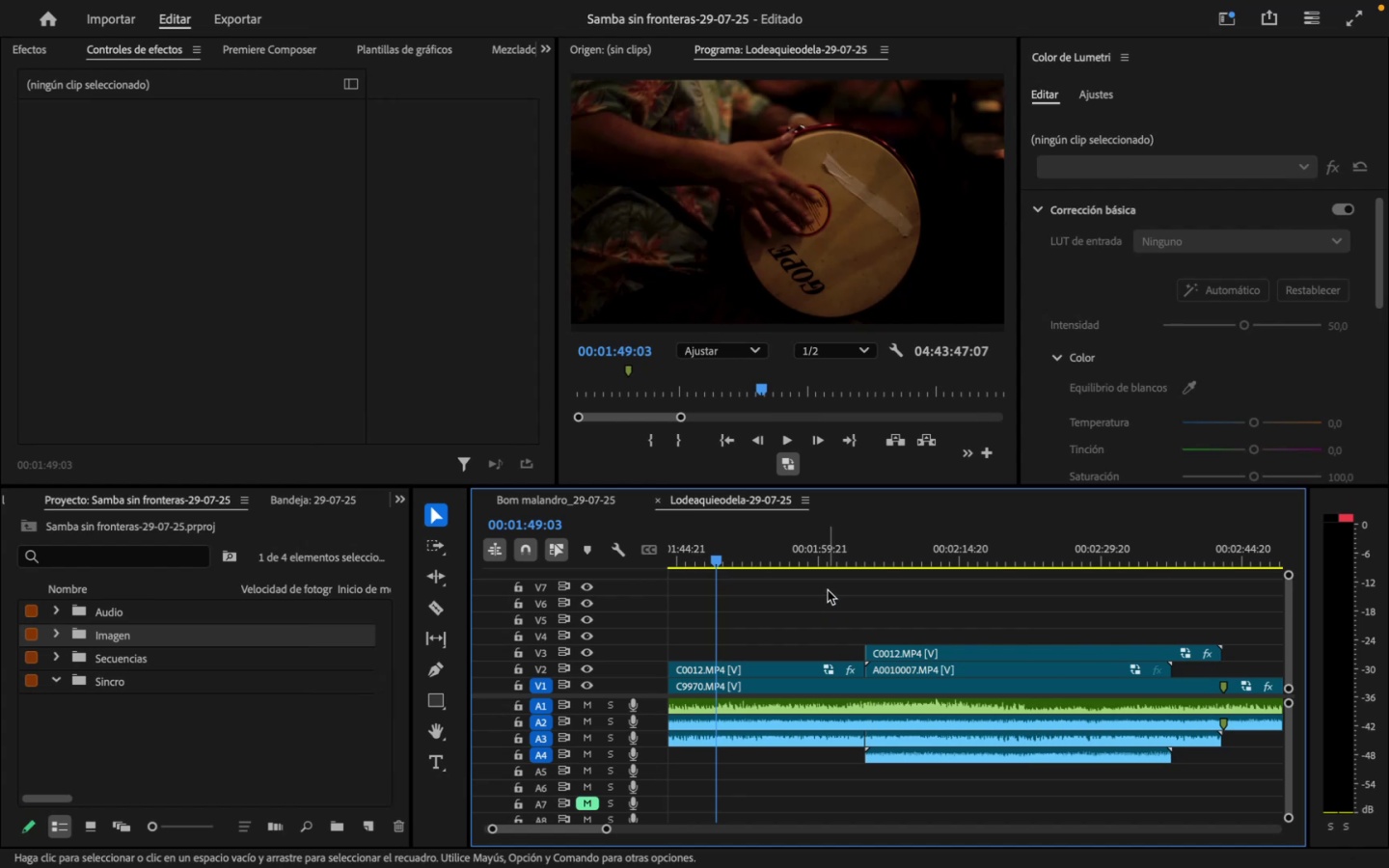 
key(Space)
 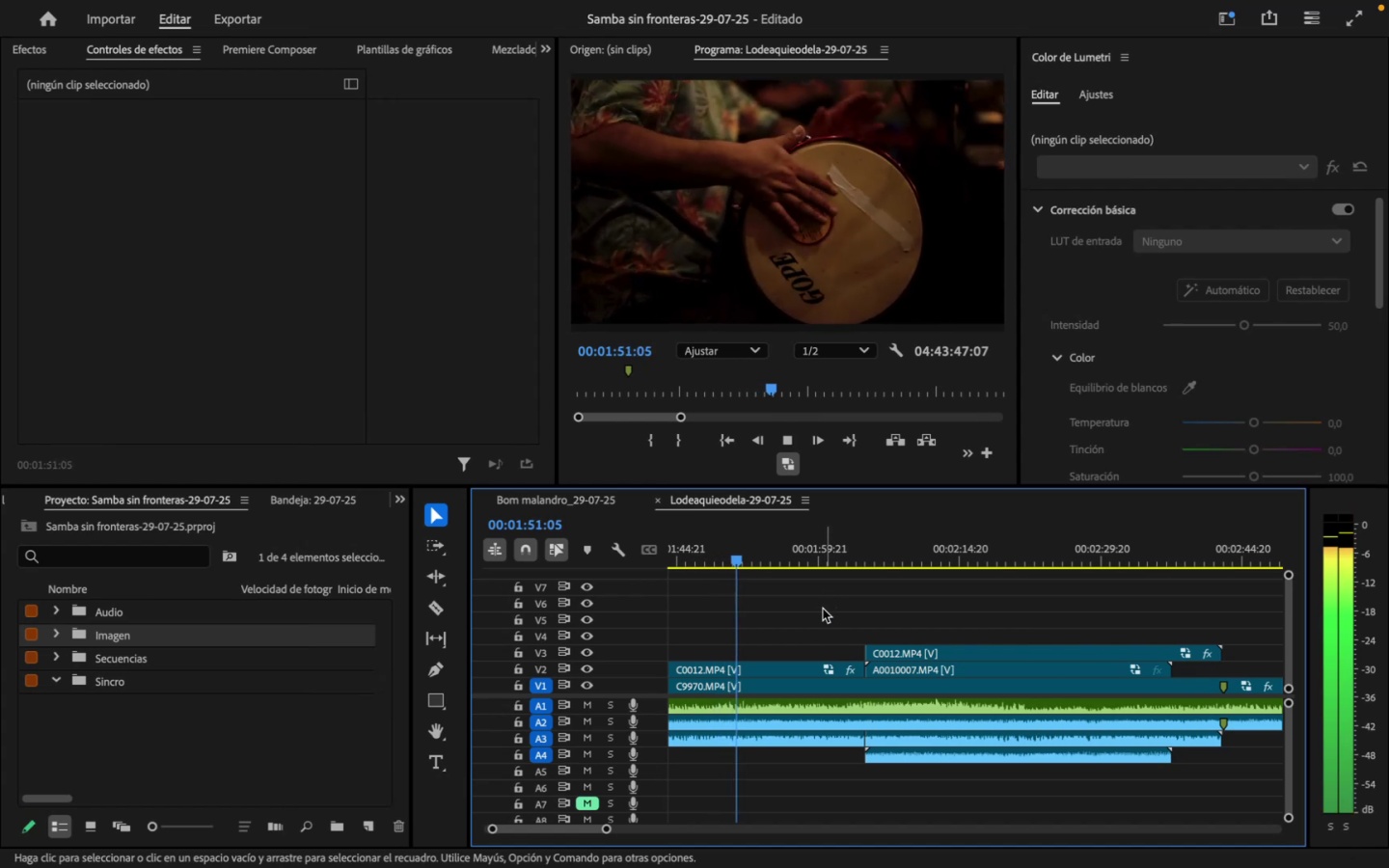 
key(Space)
 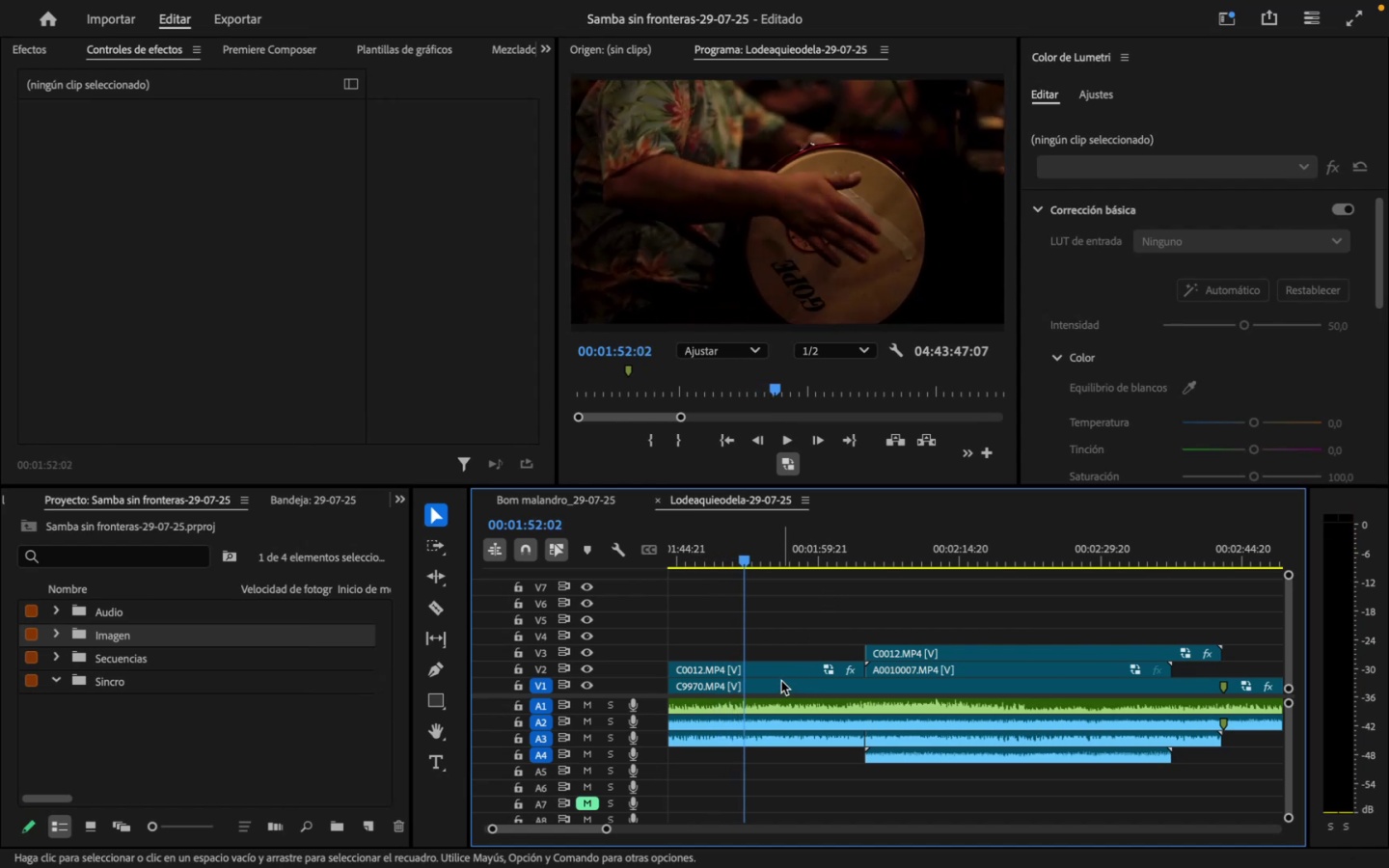 
left_click([781, 681])
 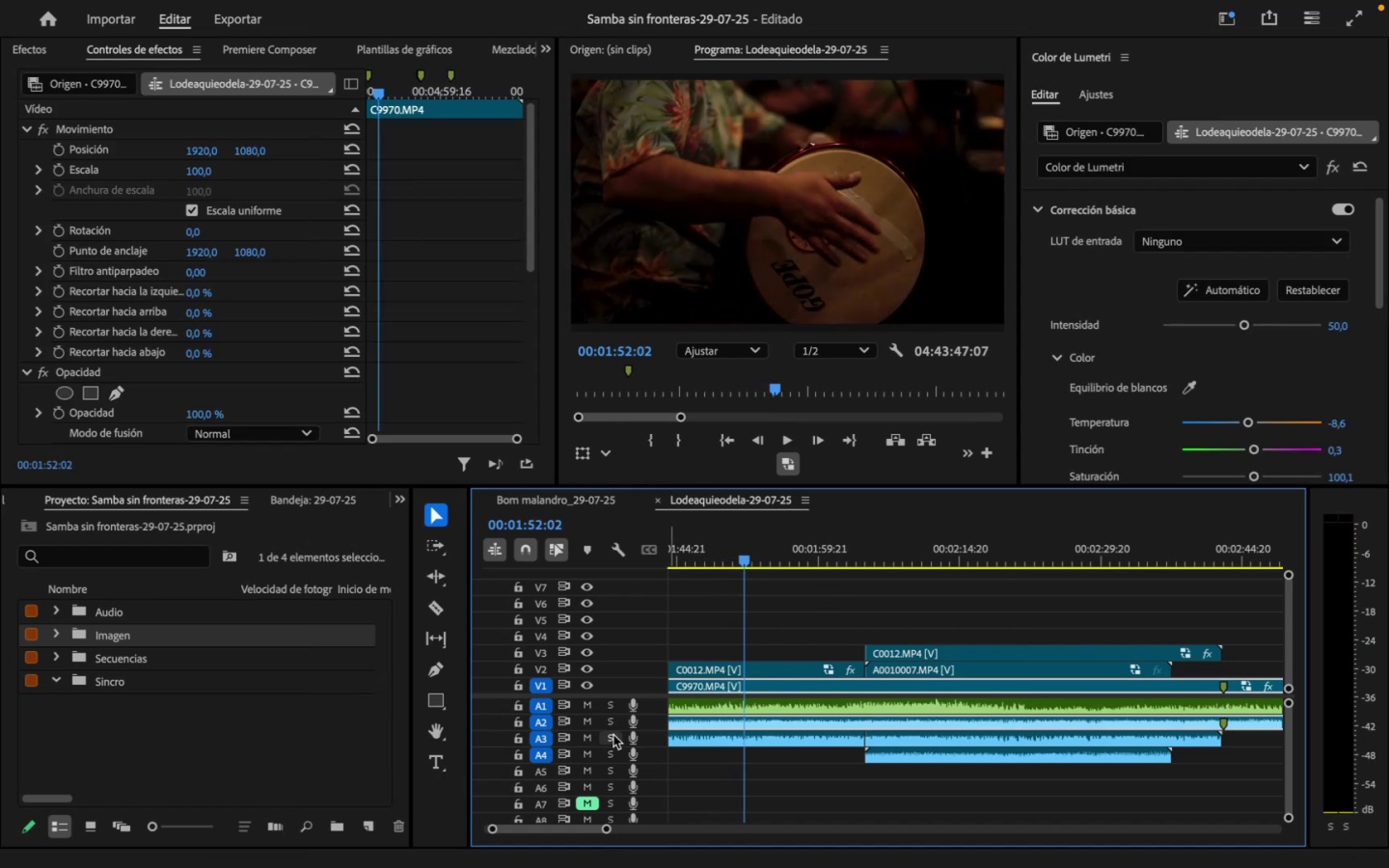 
left_click([613, 720])
 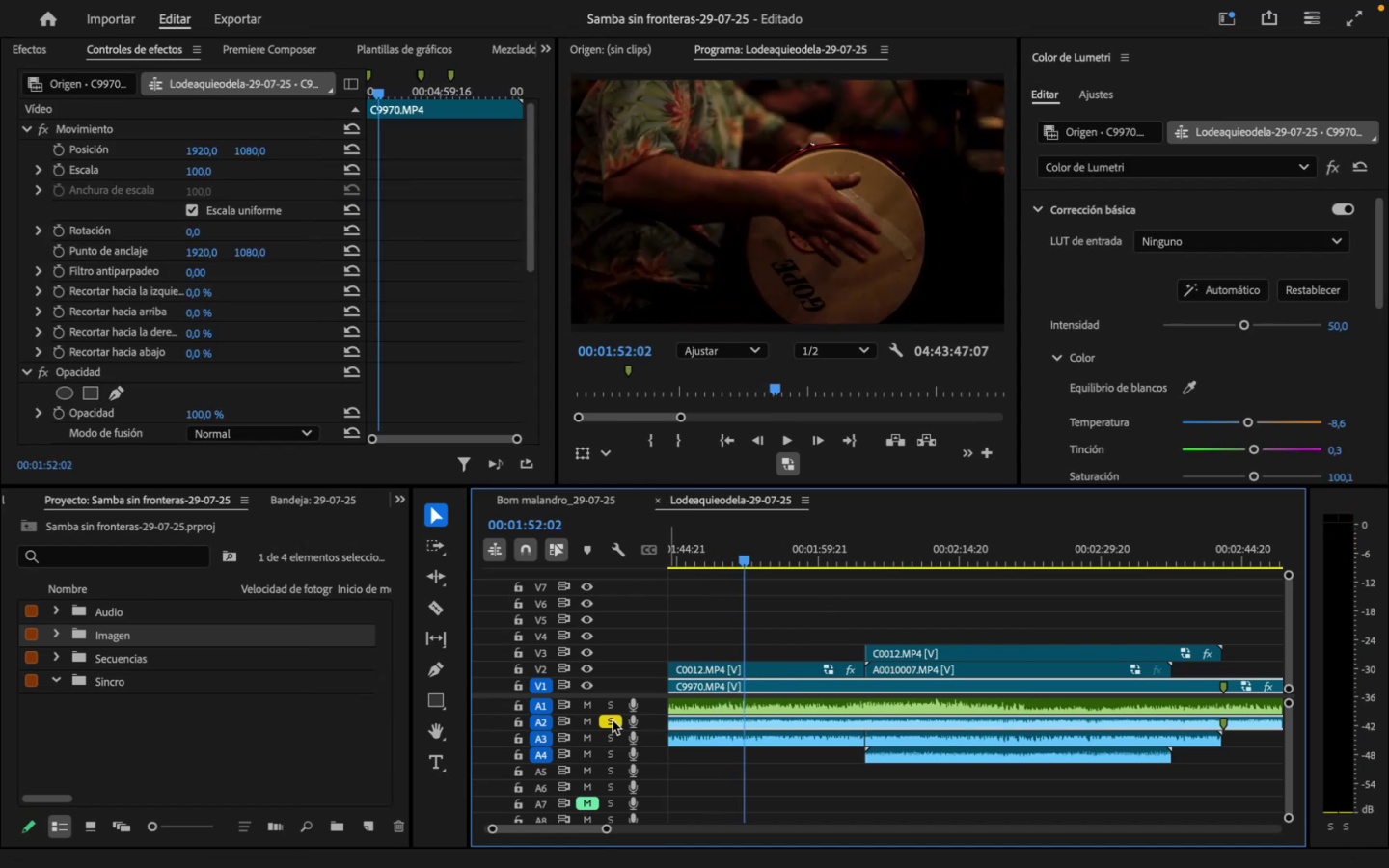 
key(Space)
 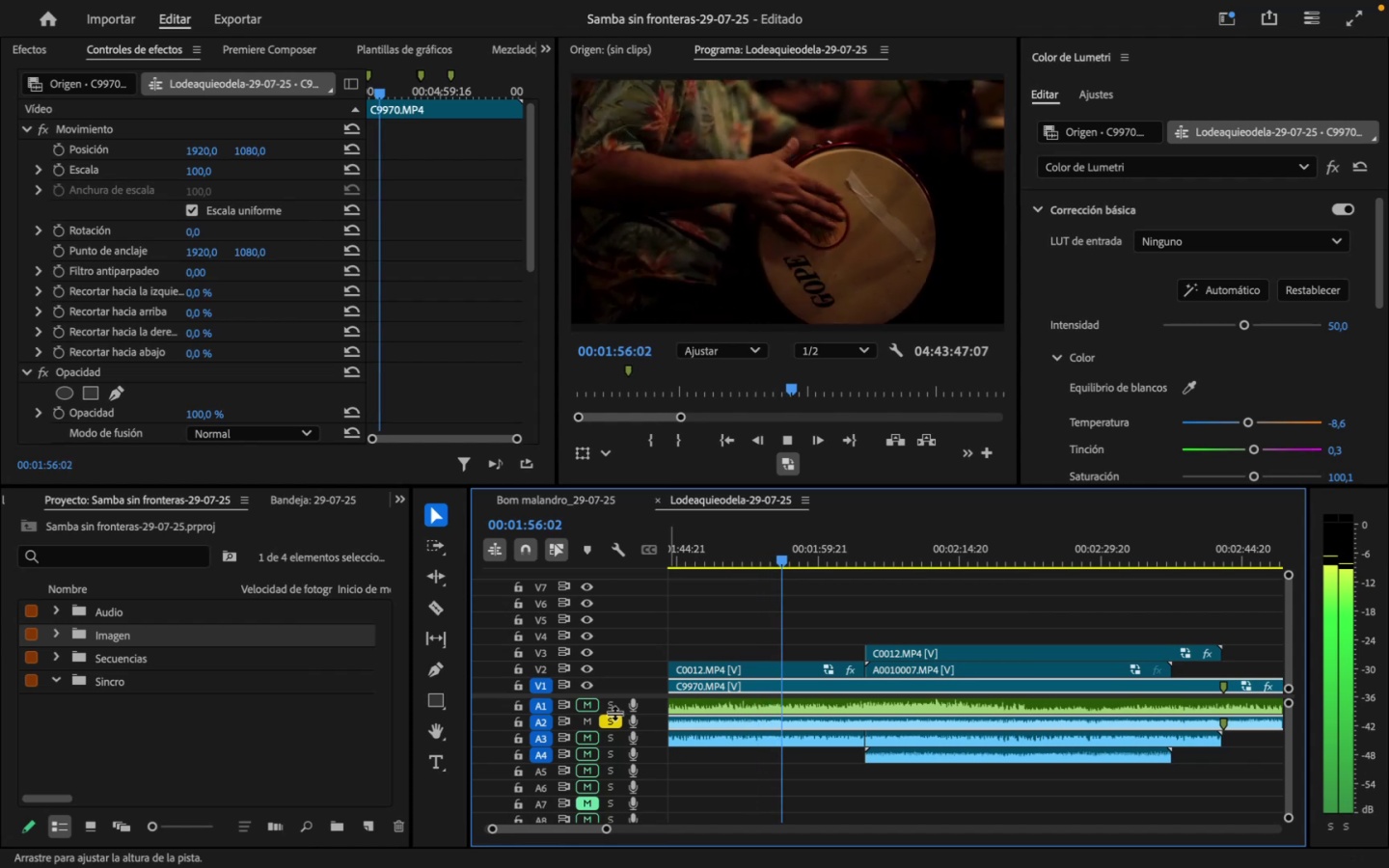 
wait(5.72)
 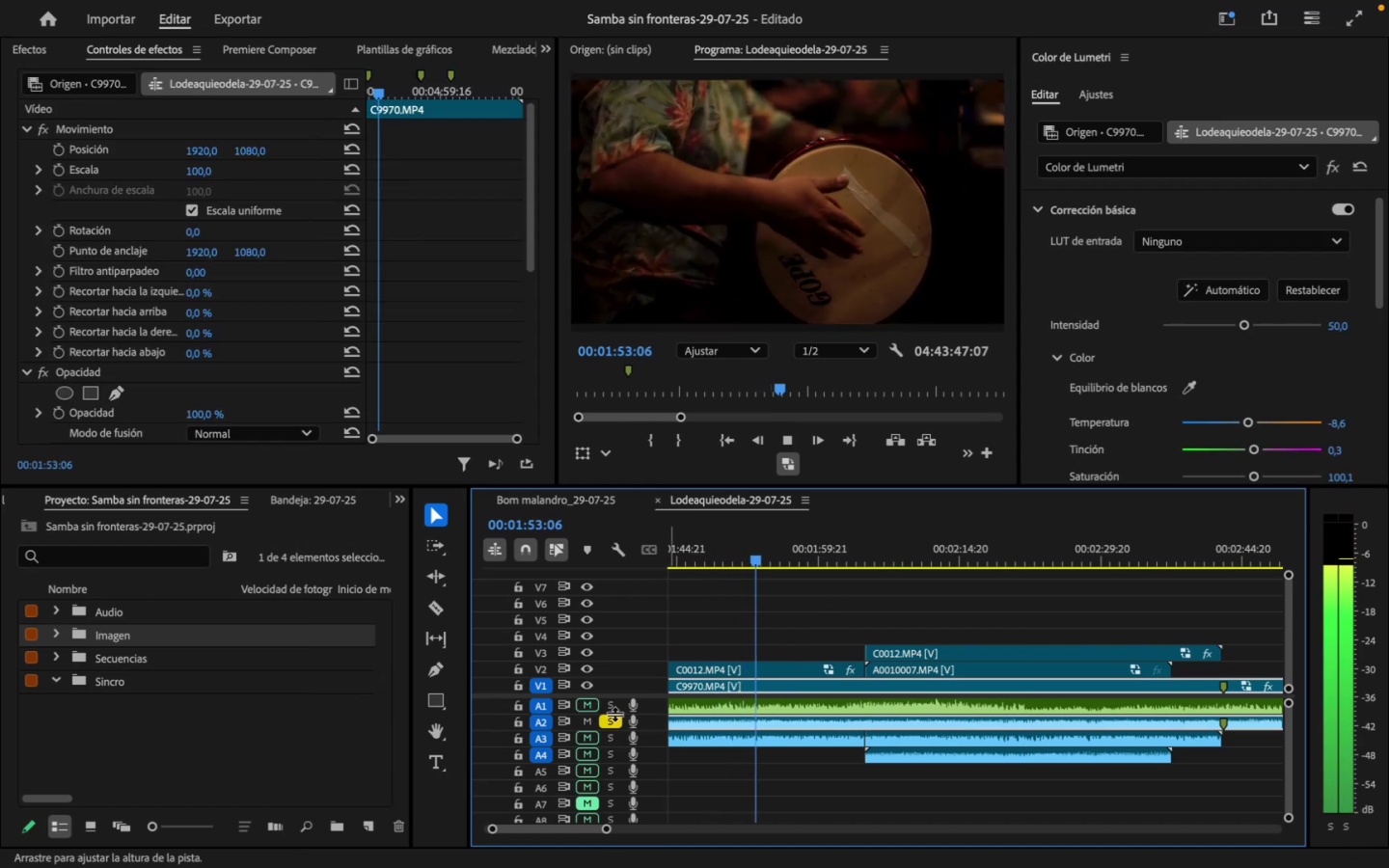 
key(Space)
 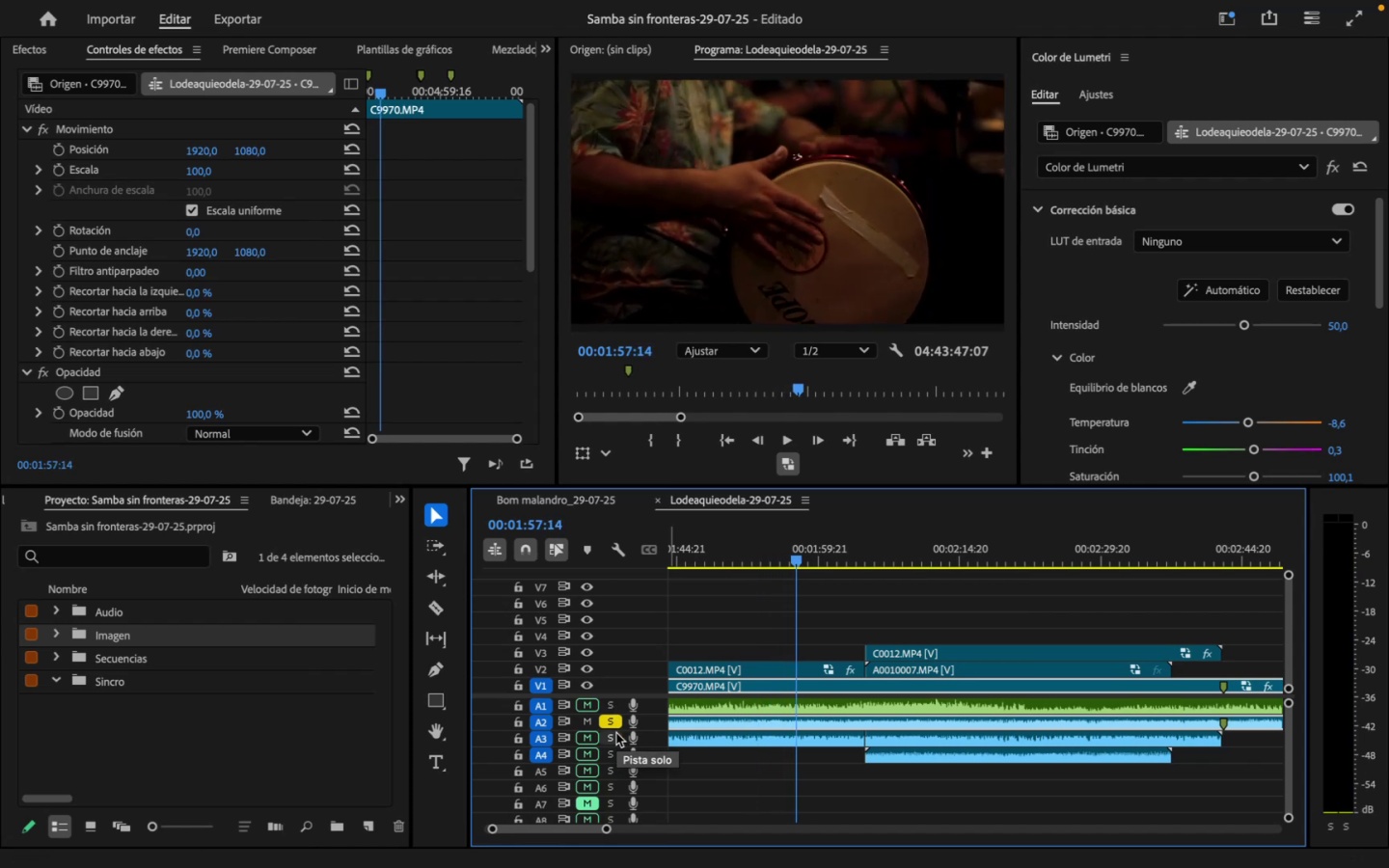 
key(Space)
 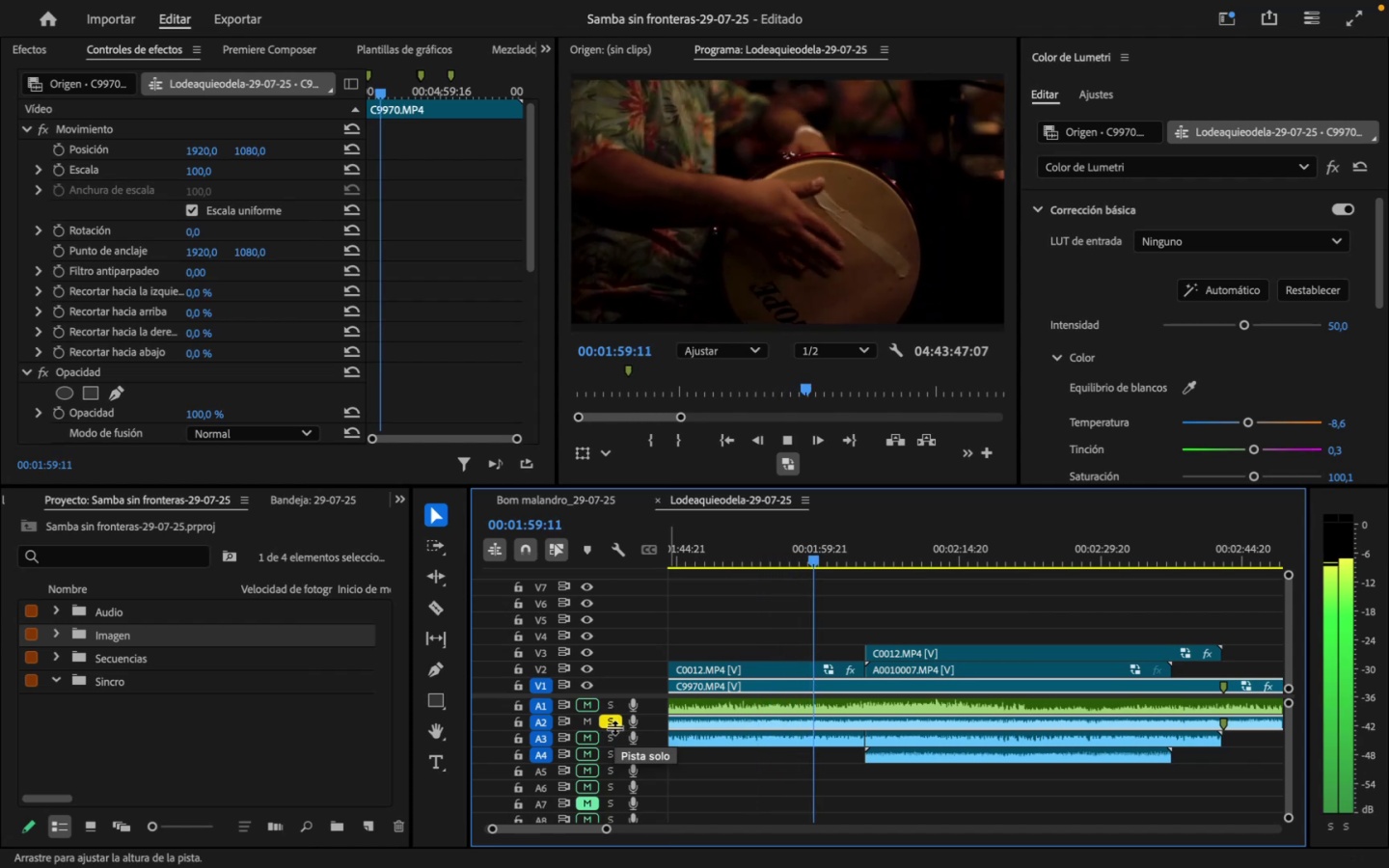 
left_click([613, 719])
 